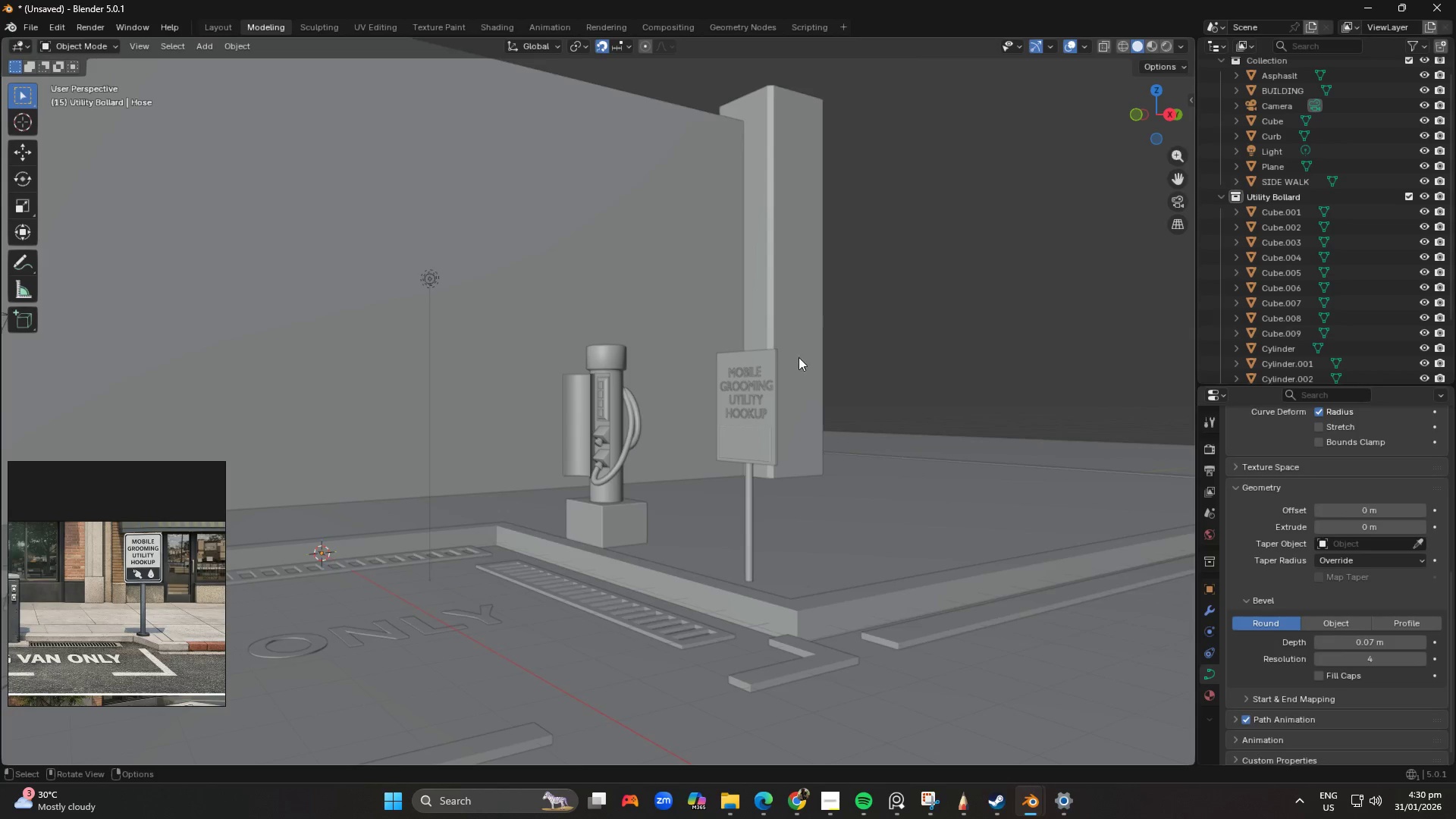 
scroll: coordinate [787, 366], scroll_direction: up, amount: 2.0
 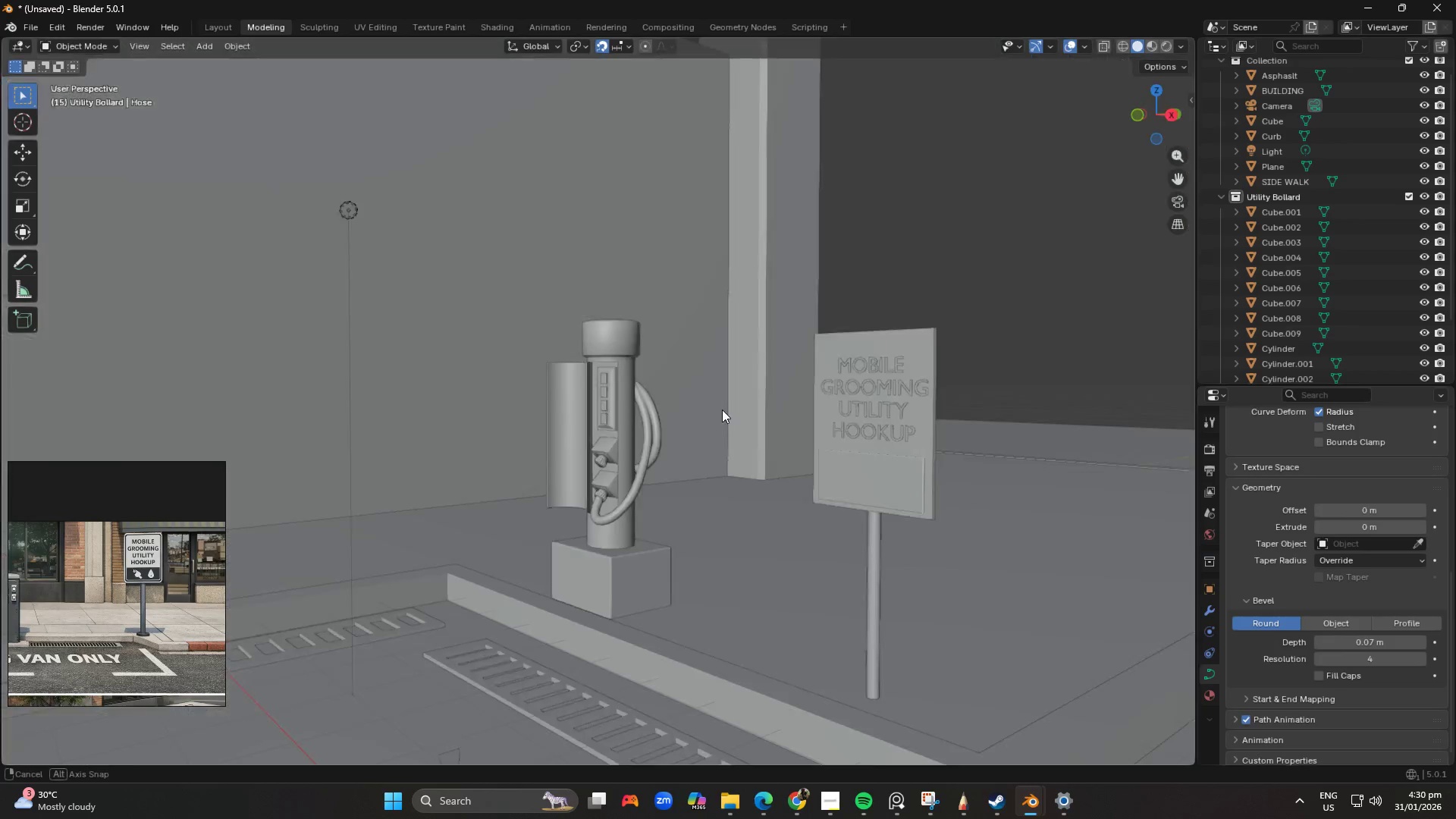 
scroll: coordinate [698, 419], scroll_direction: down, amount: 4.0
 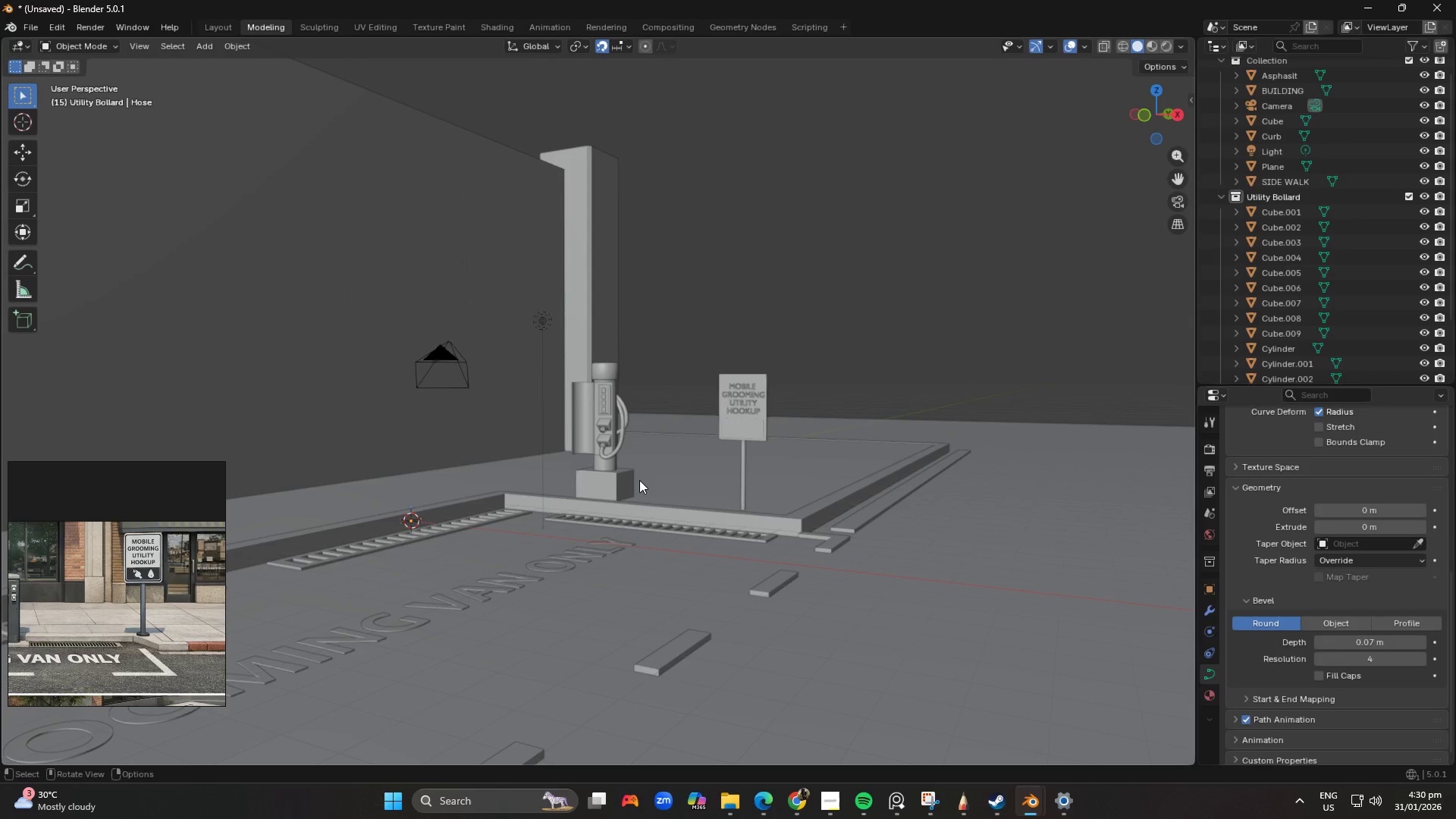 
hold_key(key=ShiftLeft, duration=0.31)
 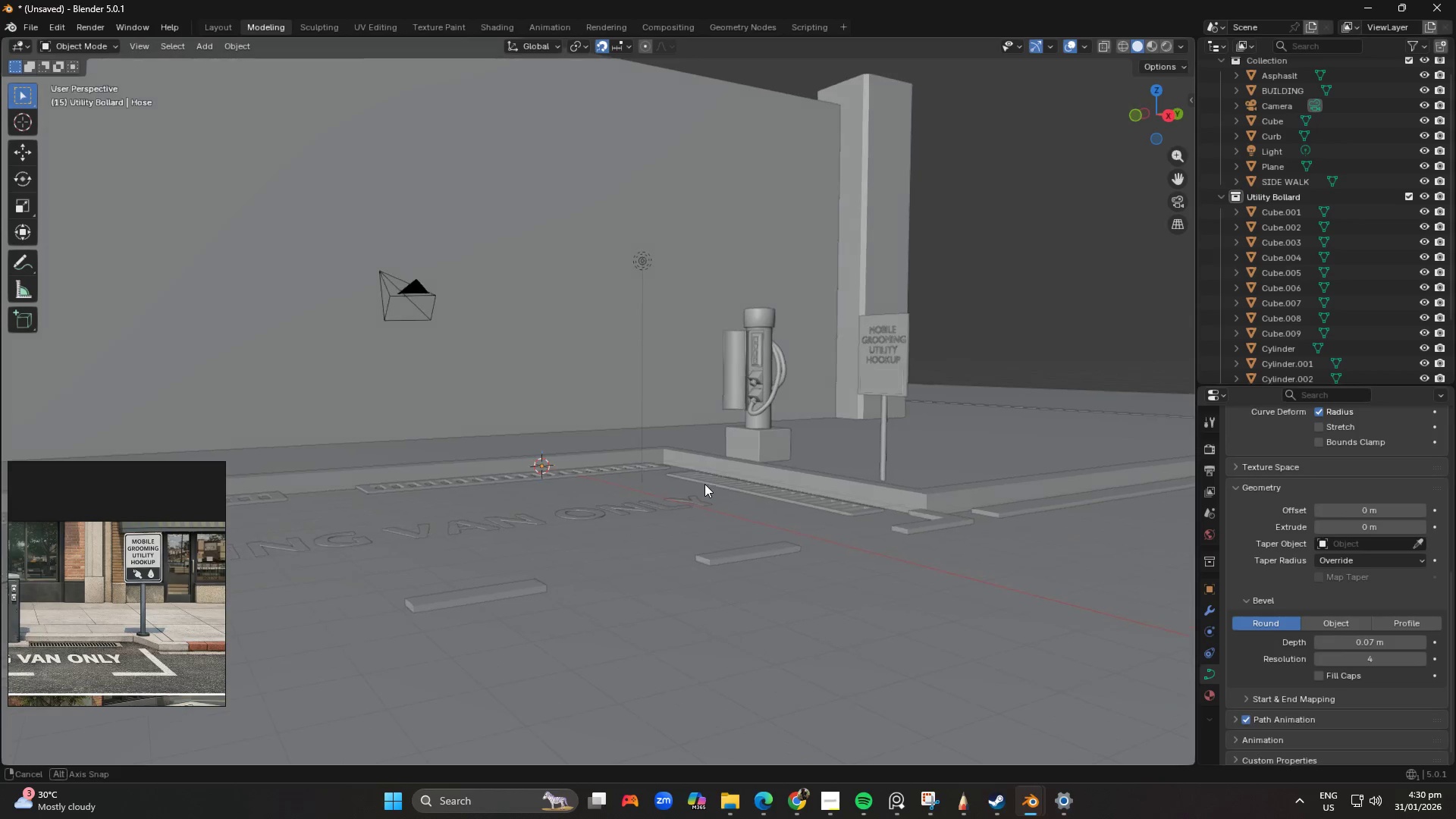 
scroll: coordinate [711, 507], scroll_direction: down, amount: 3.0
 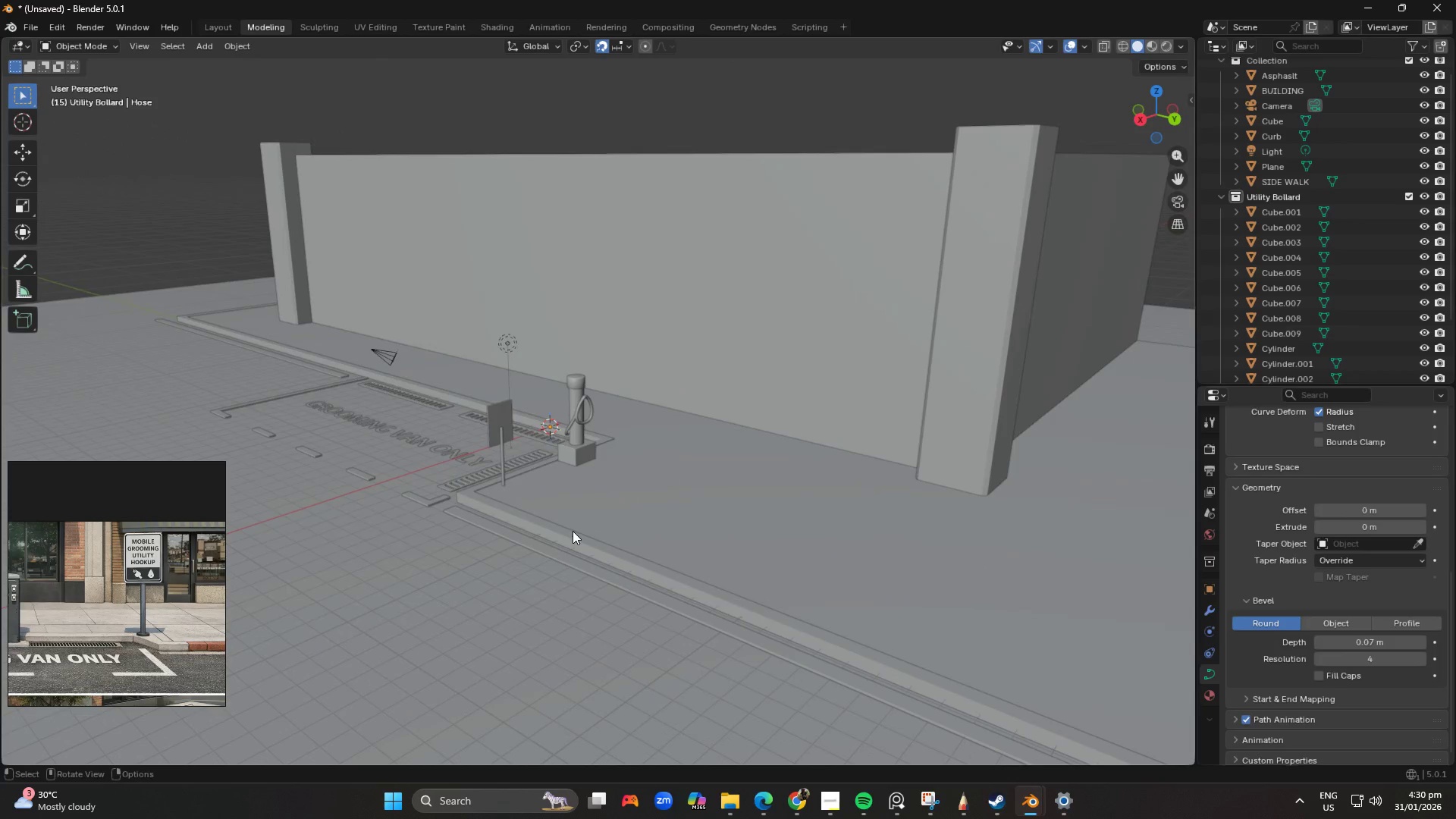 
hold_key(key=ShiftLeft, duration=0.31)
 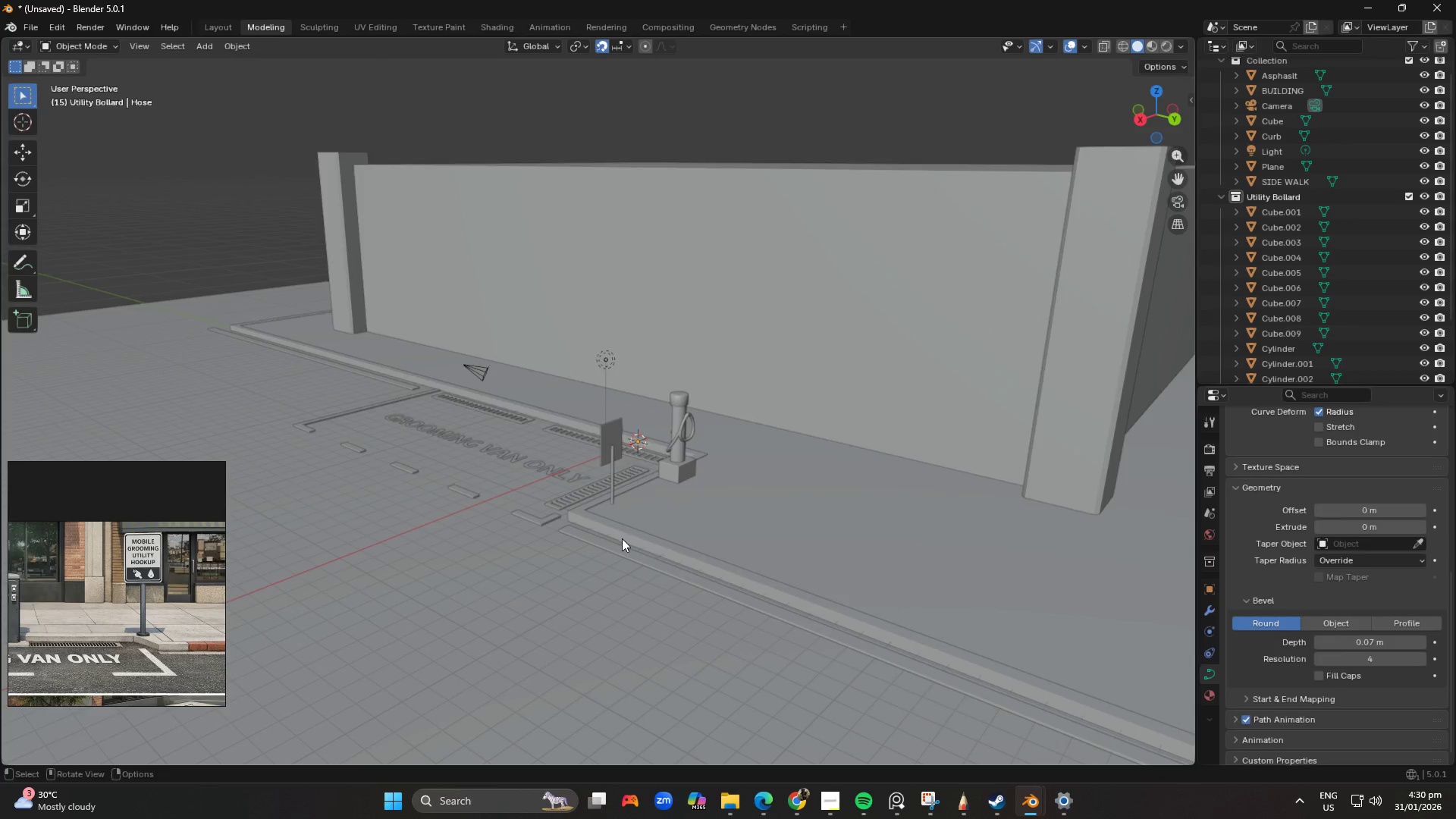 
scroll: coordinate [623, 538], scroll_direction: up, amount: 1.0
 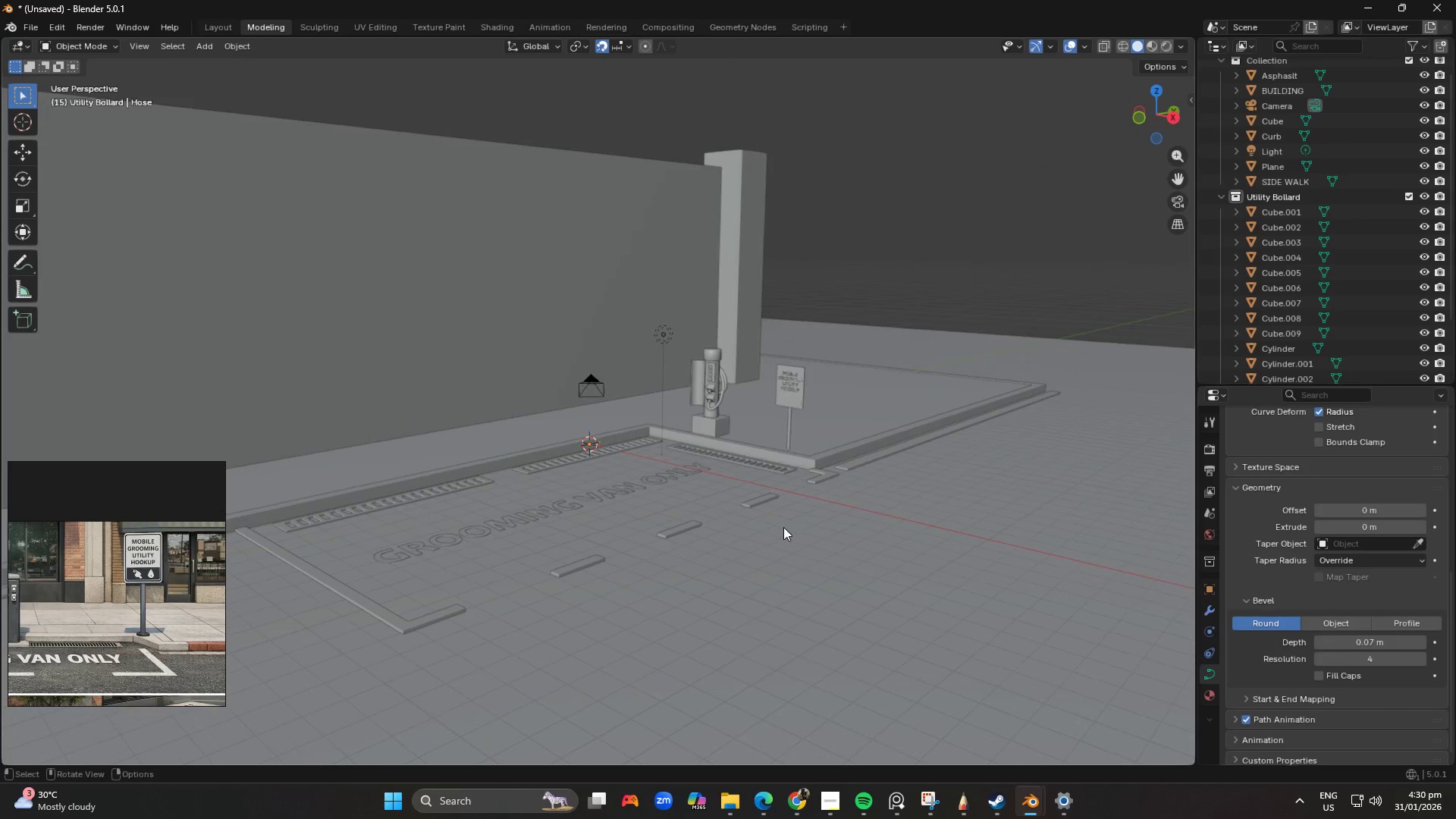 
key(Shift+ShiftLeft)
 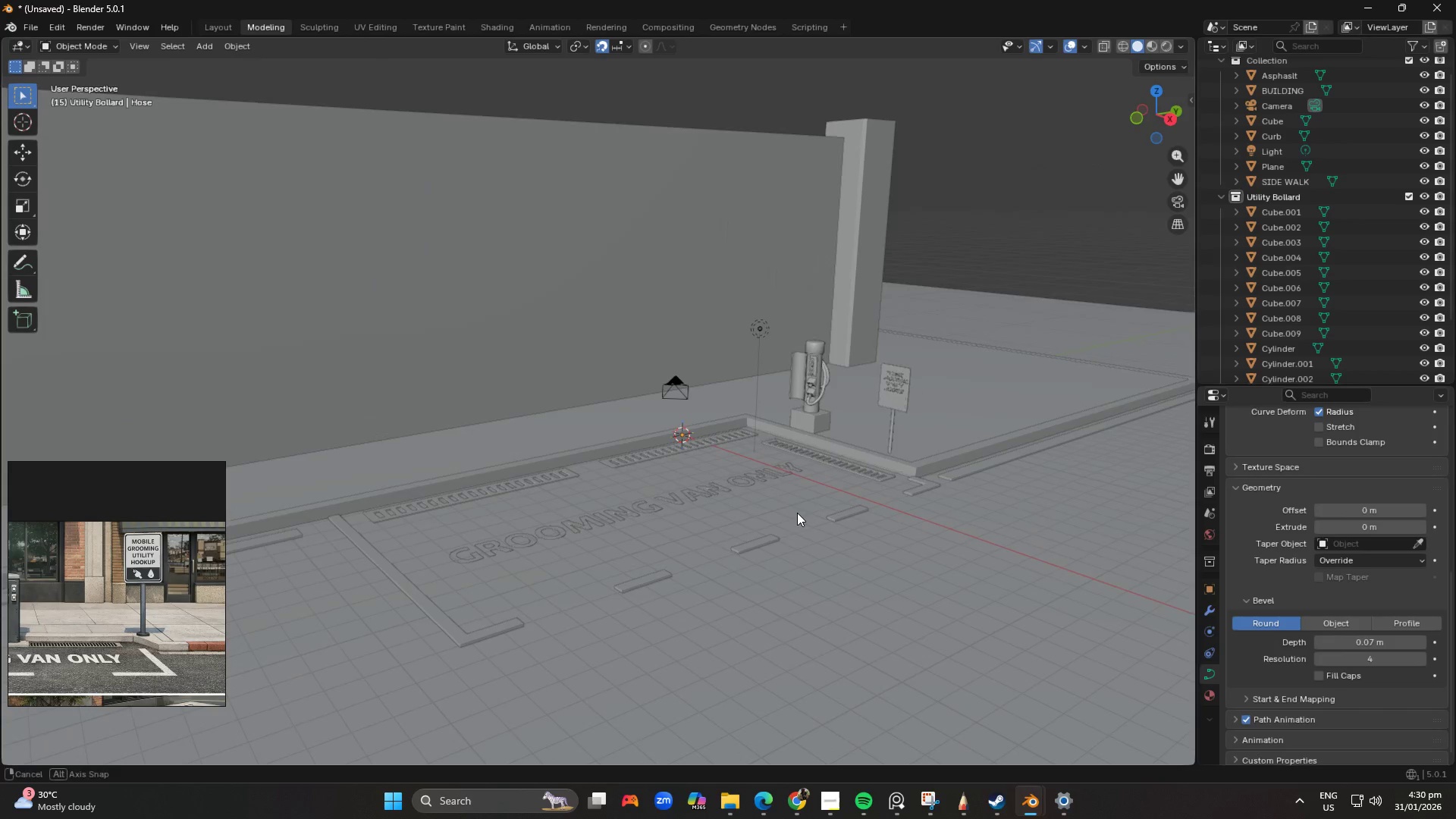 
scroll: coordinate [763, 505], scroll_direction: up, amount: 1.0
 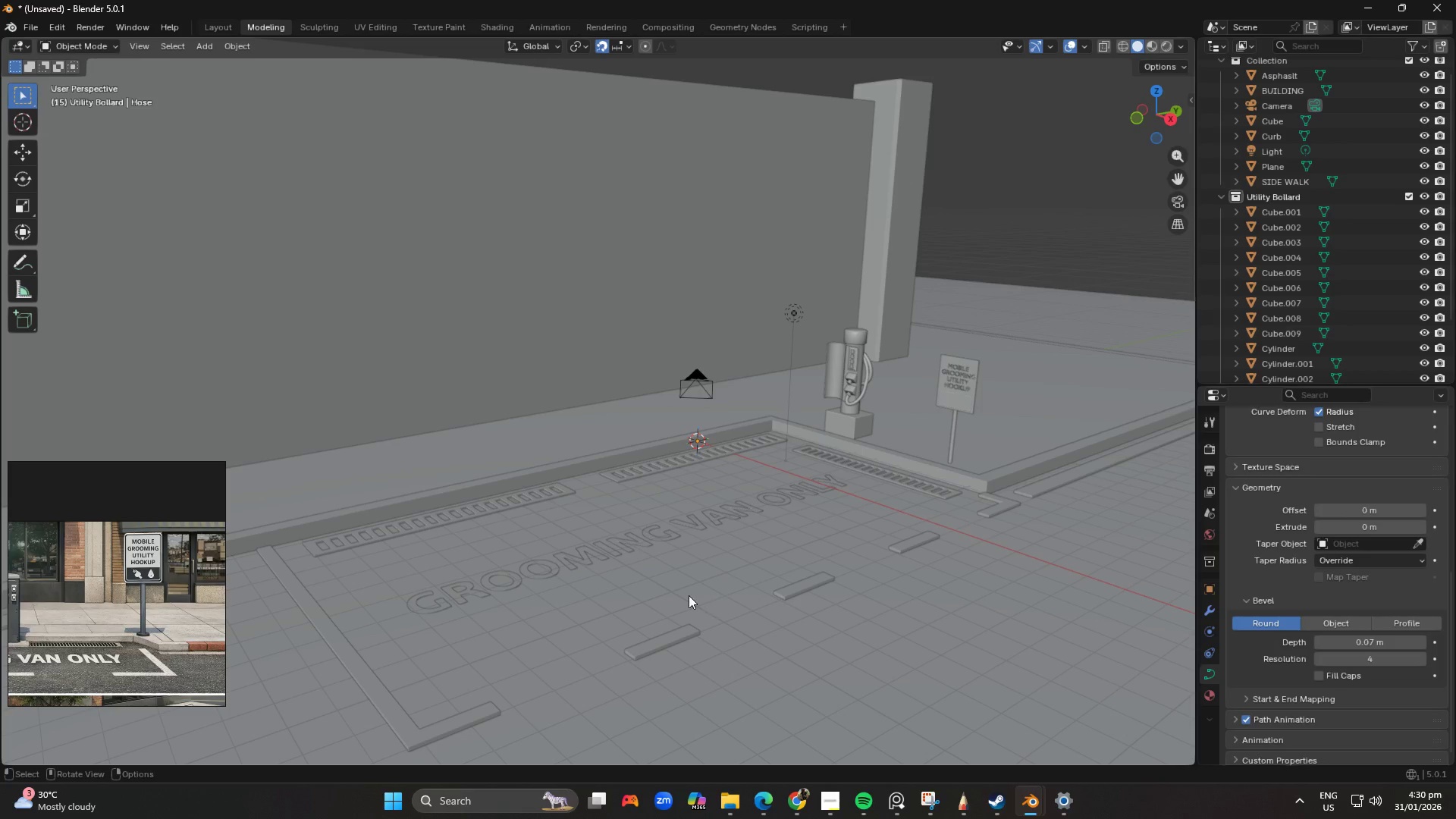 
hold_key(key=ShiftLeft, duration=0.34)
 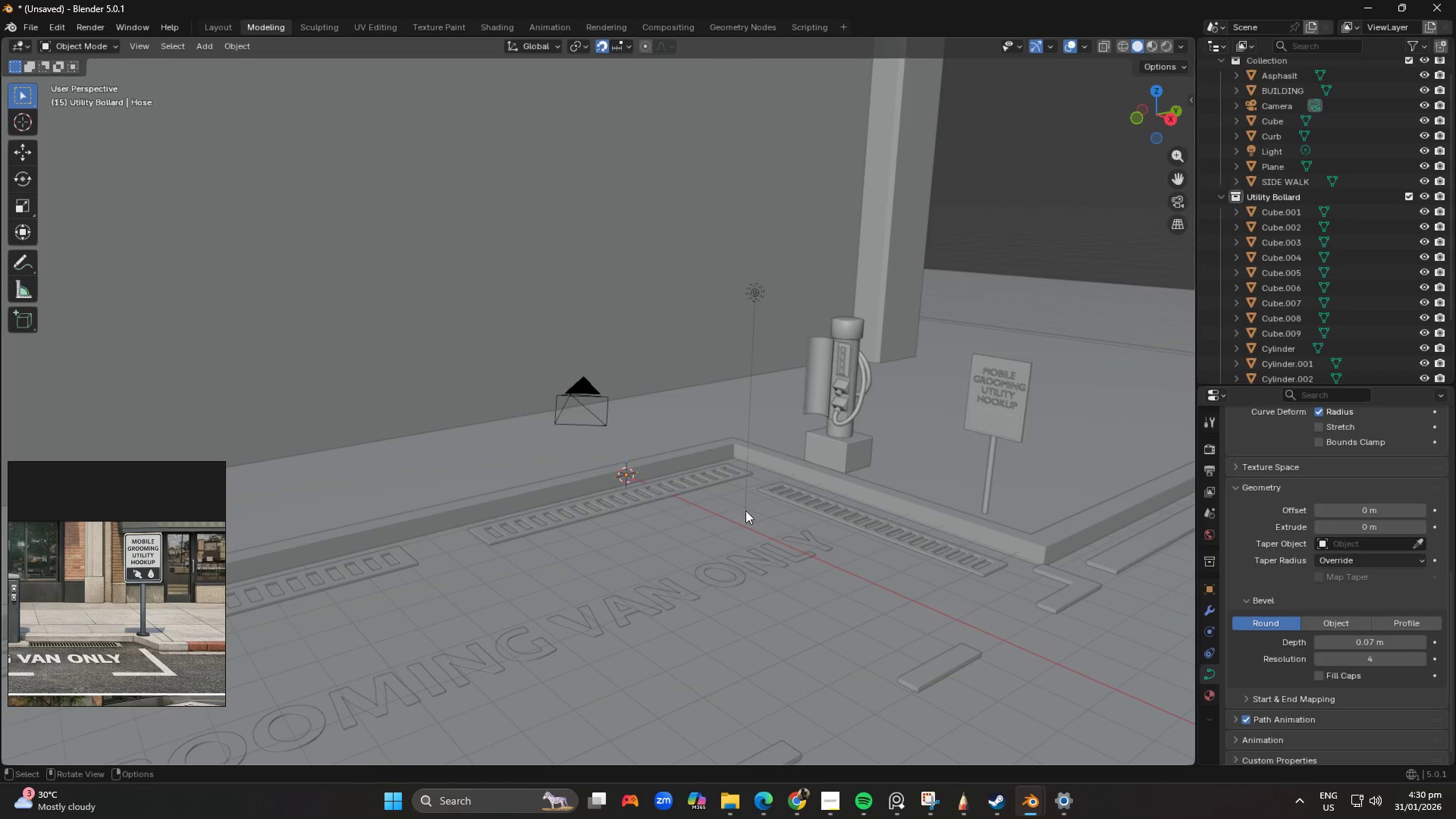 
scroll: coordinate [837, 498], scroll_direction: up, amount: 2.0
 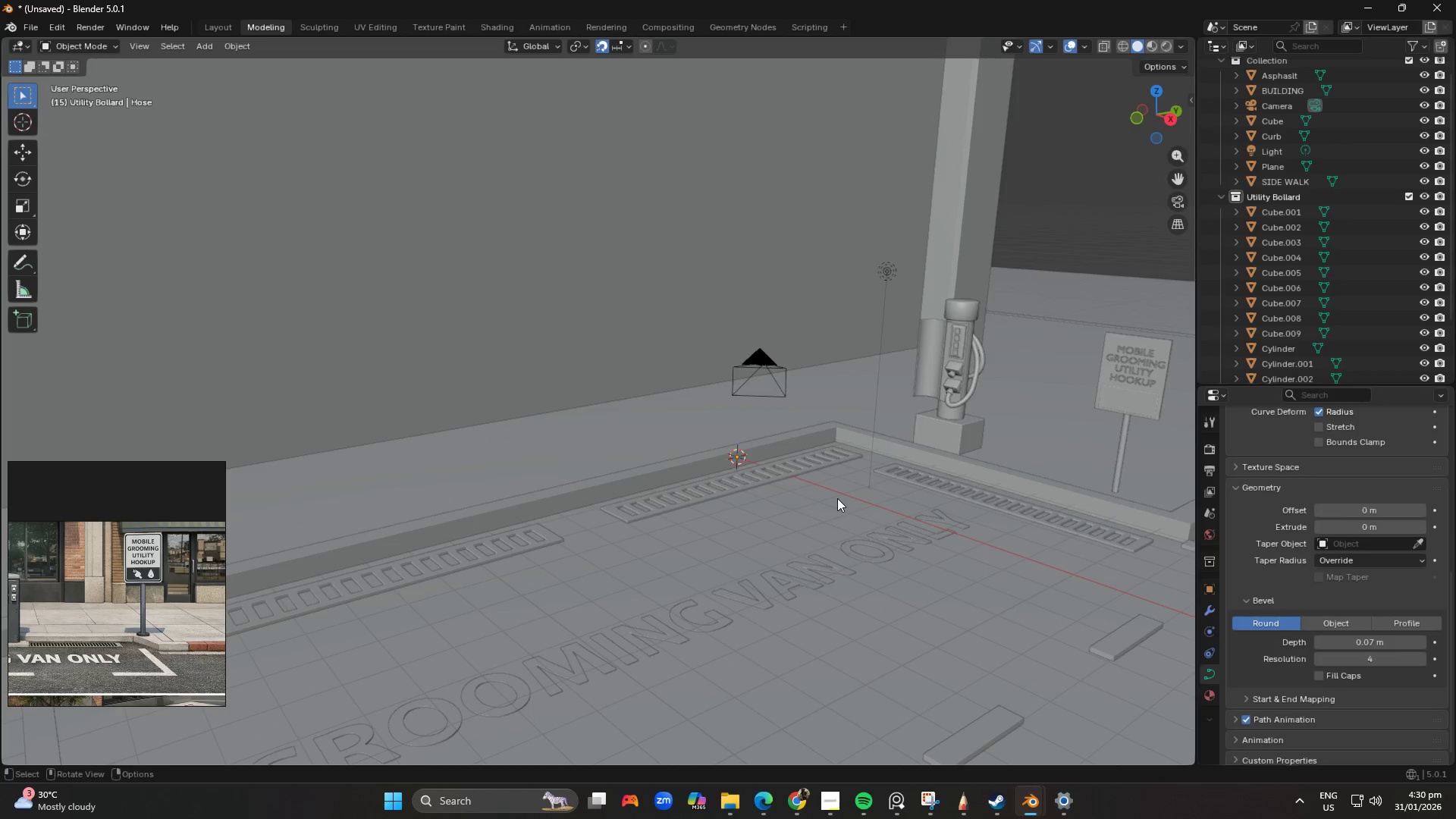 
hold_key(key=ShiftLeft, duration=0.31)
 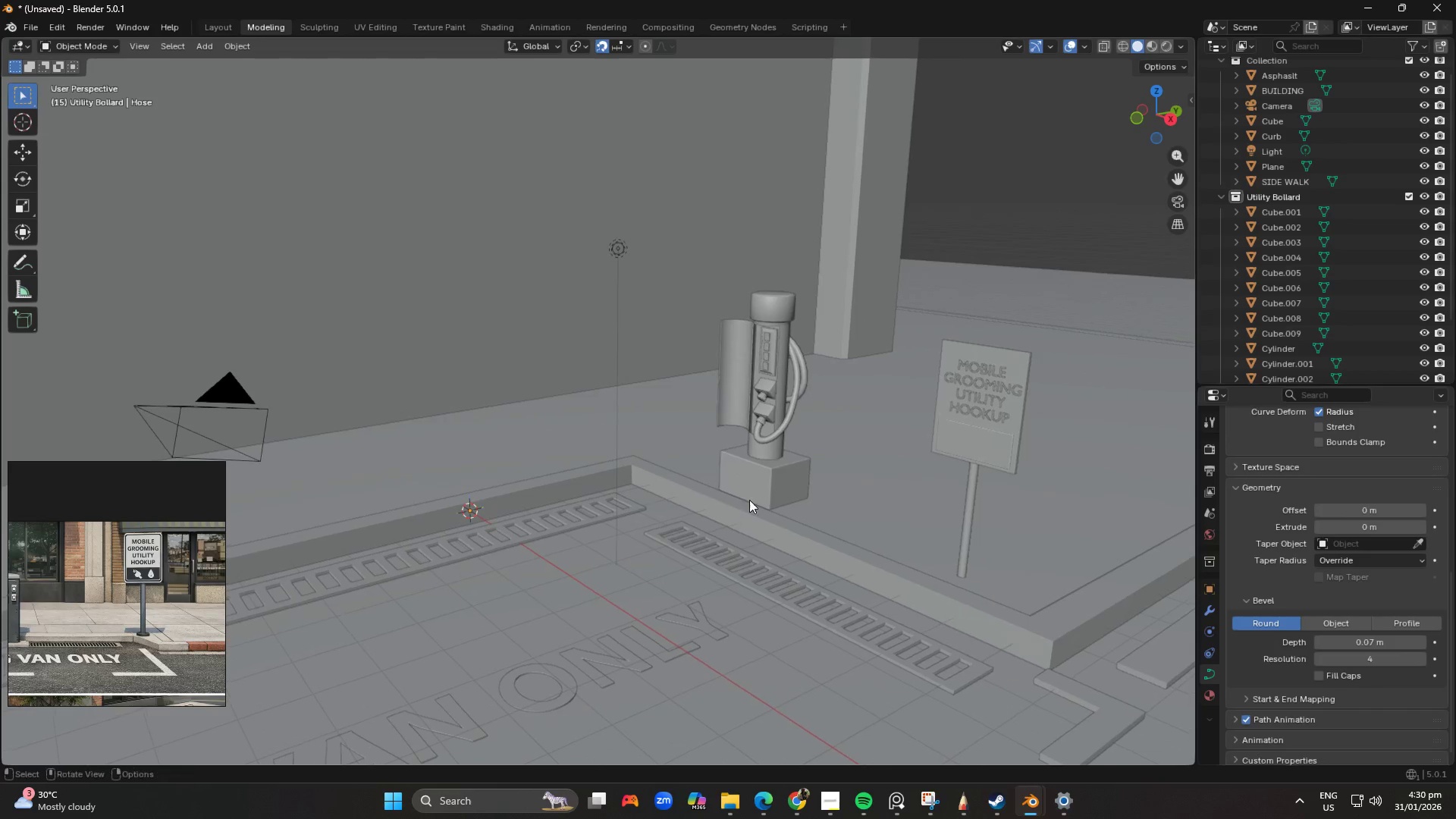 
scroll: coordinate [800, 510], scroll_direction: up, amount: 2.0
 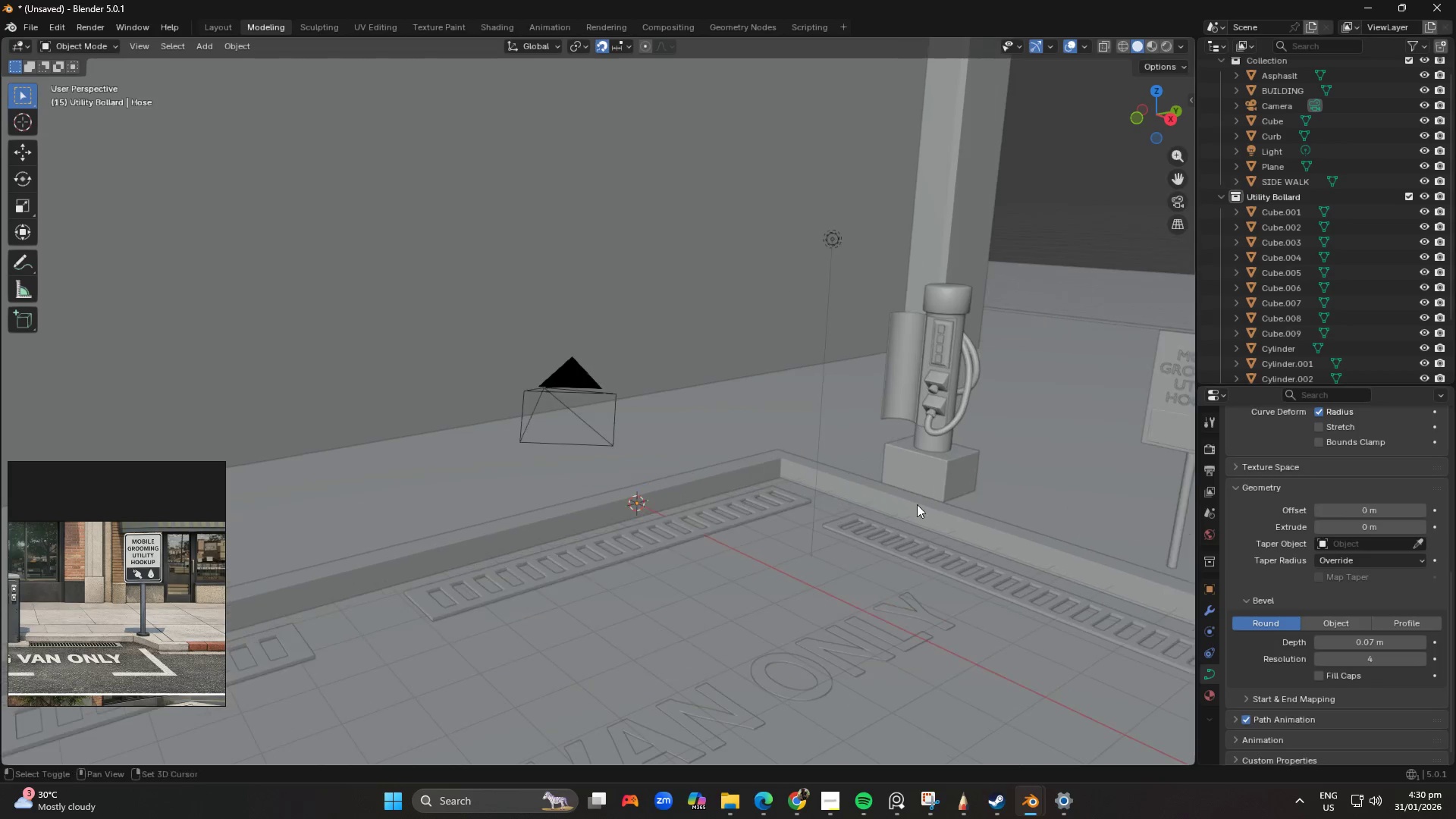 
key(Shift+ShiftLeft)
 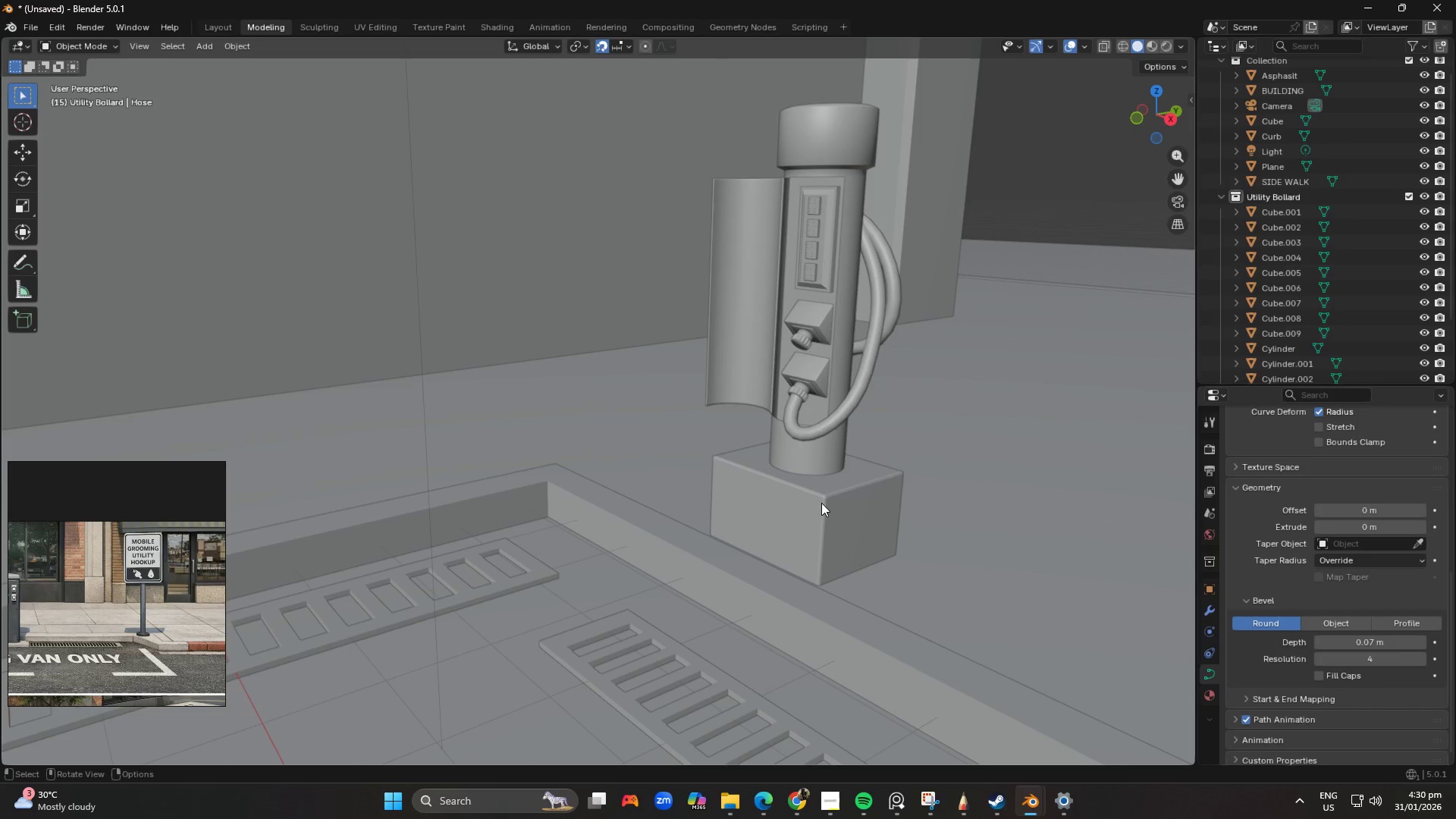 
left_click([836, 509])
 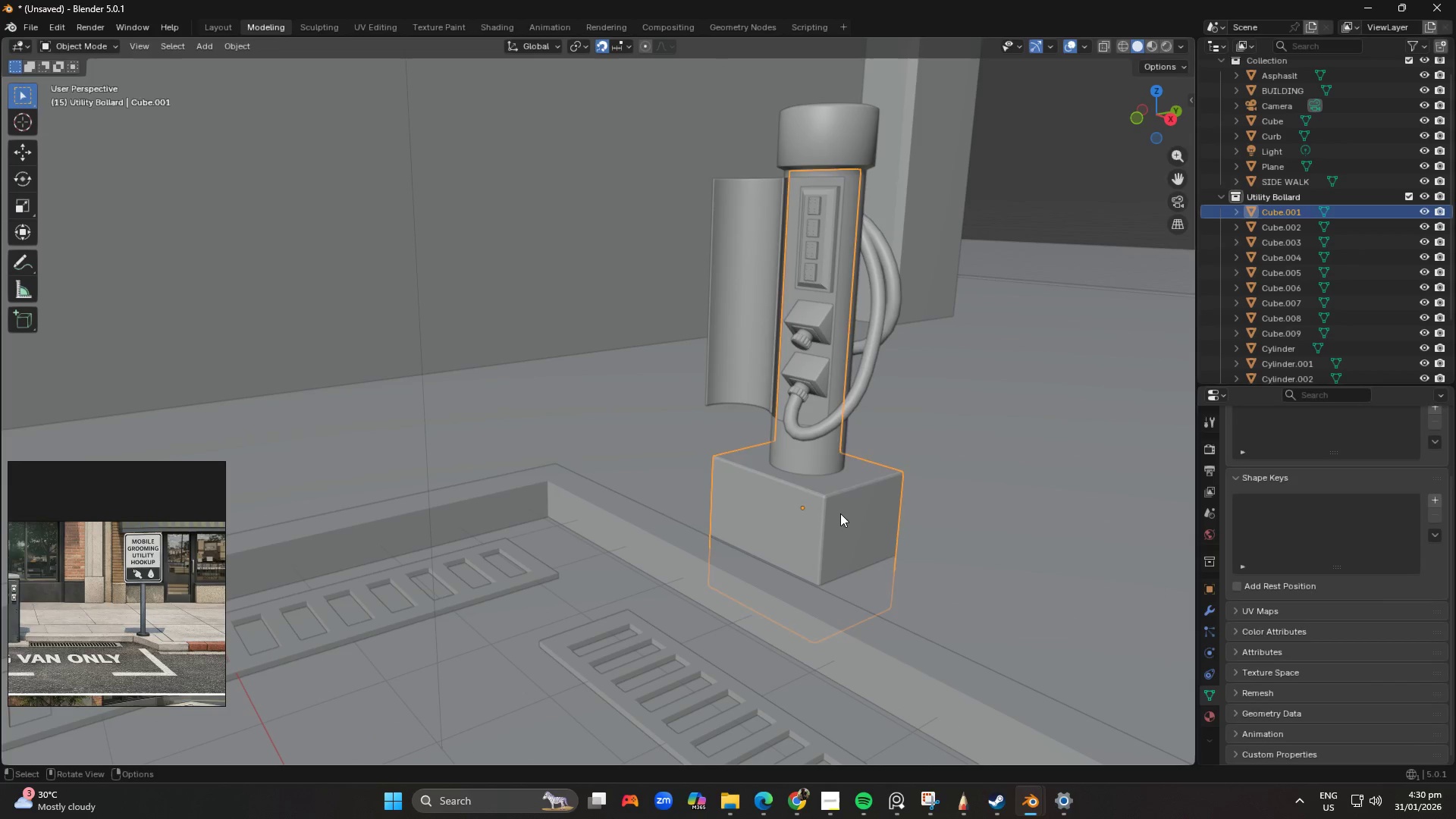 
scroll: coordinate [743, 477], scroll_direction: up, amount: 6.0
 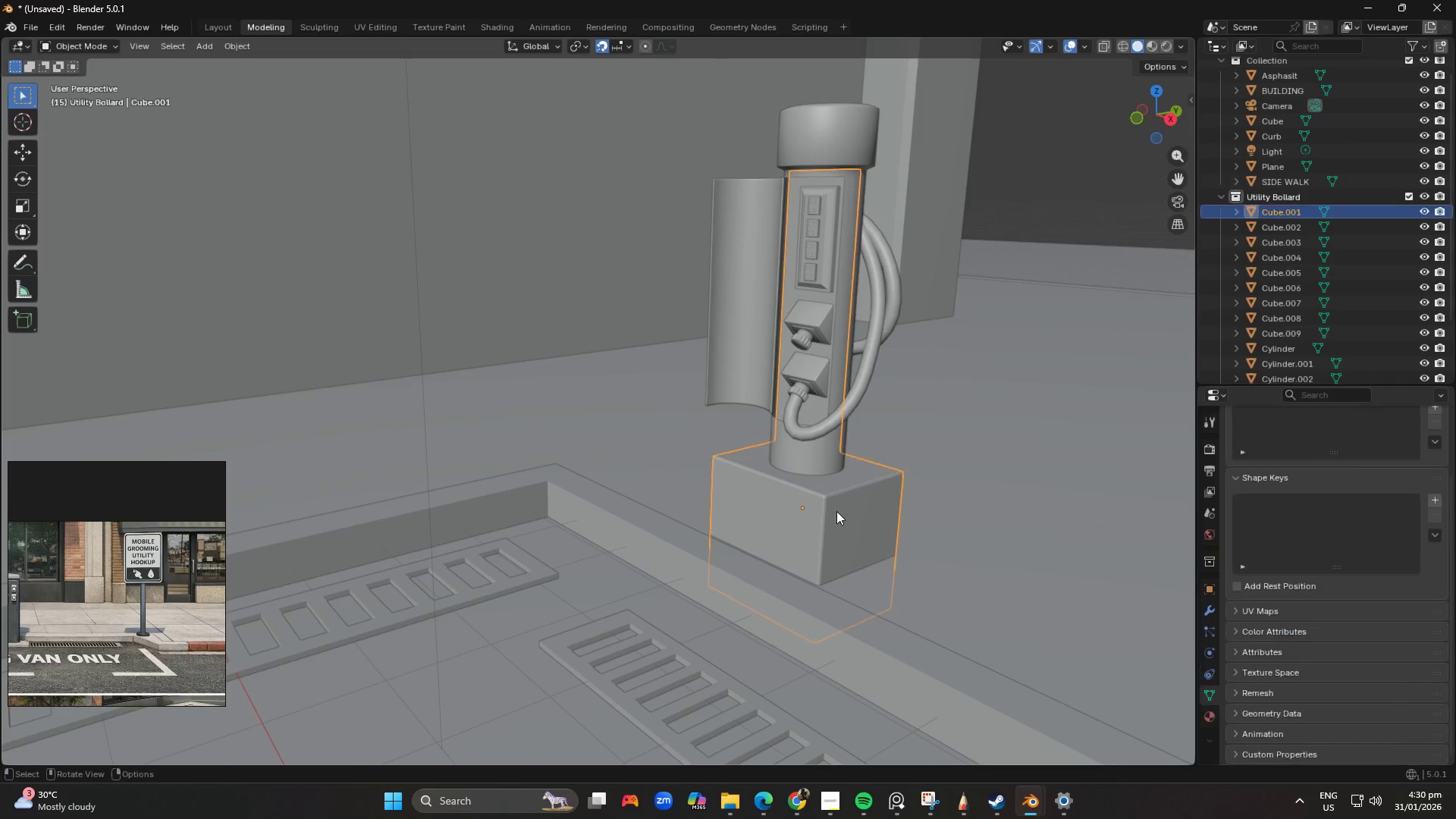 
key(Tab)
 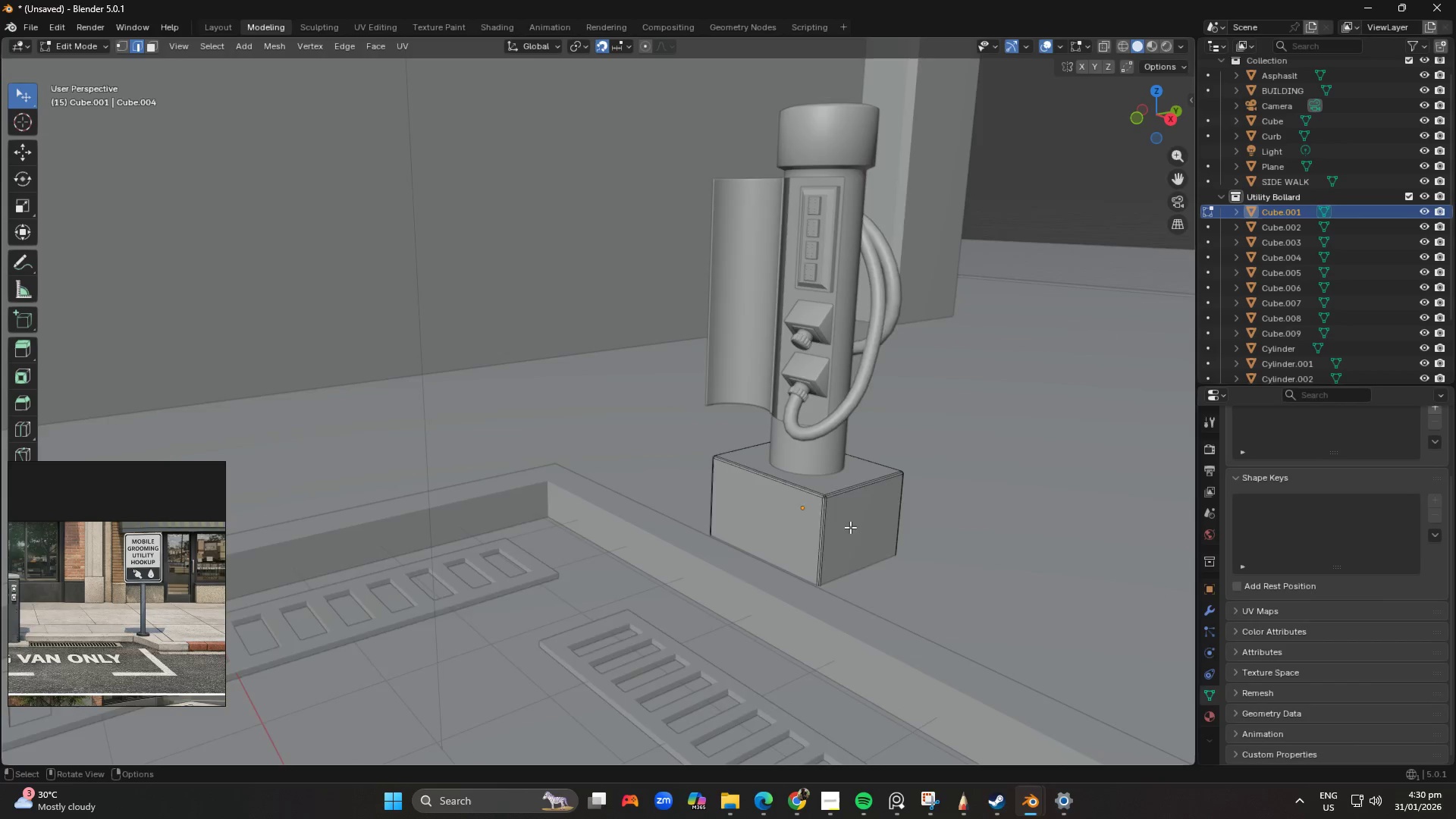 
key(Shift+ShiftLeft)
 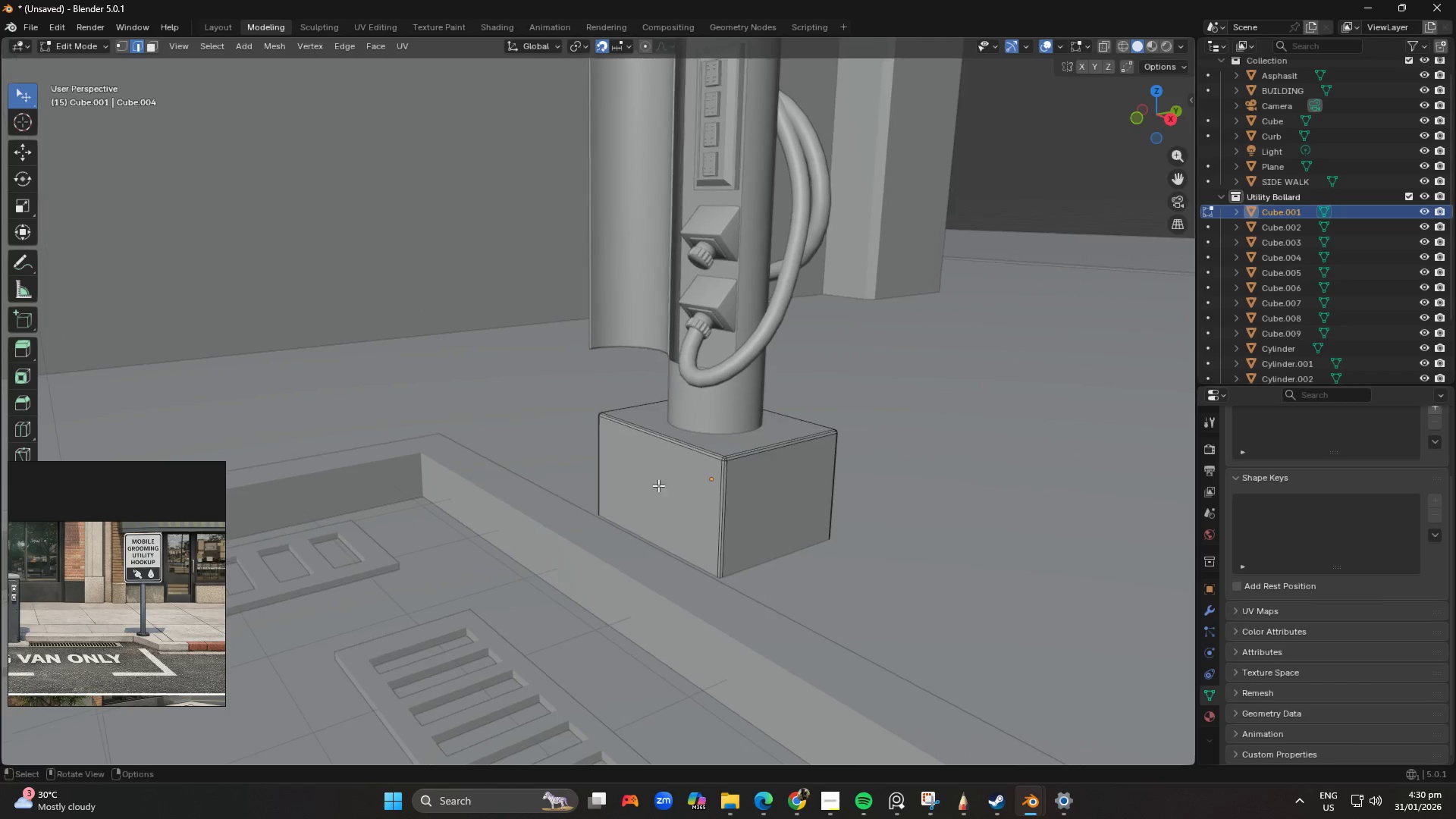 
scroll: coordinate [852, 531], scroll_direction: up, amount: 2.0
 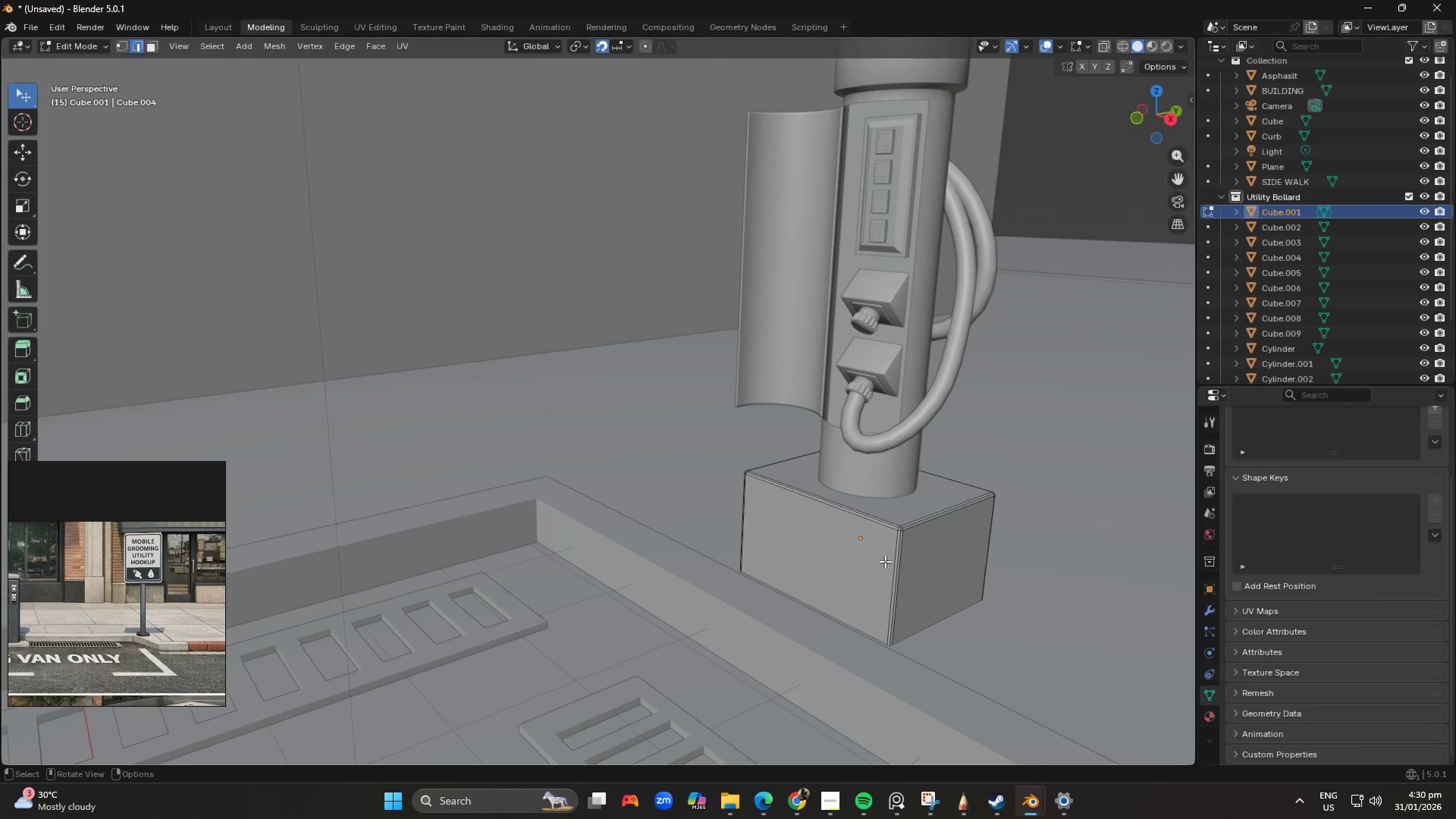 
key(Control+ControlLeft)
 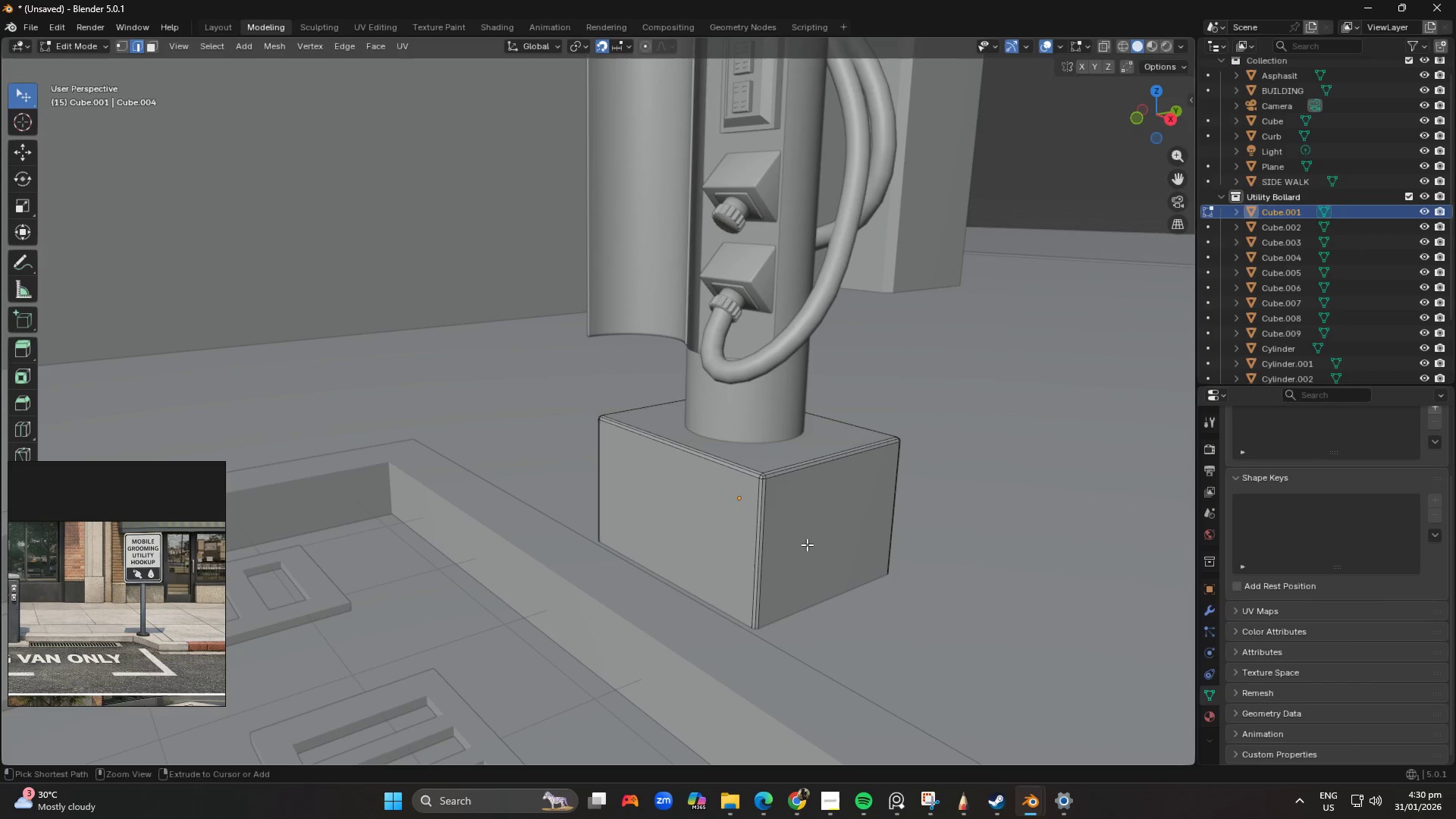 
key(Control+R)
 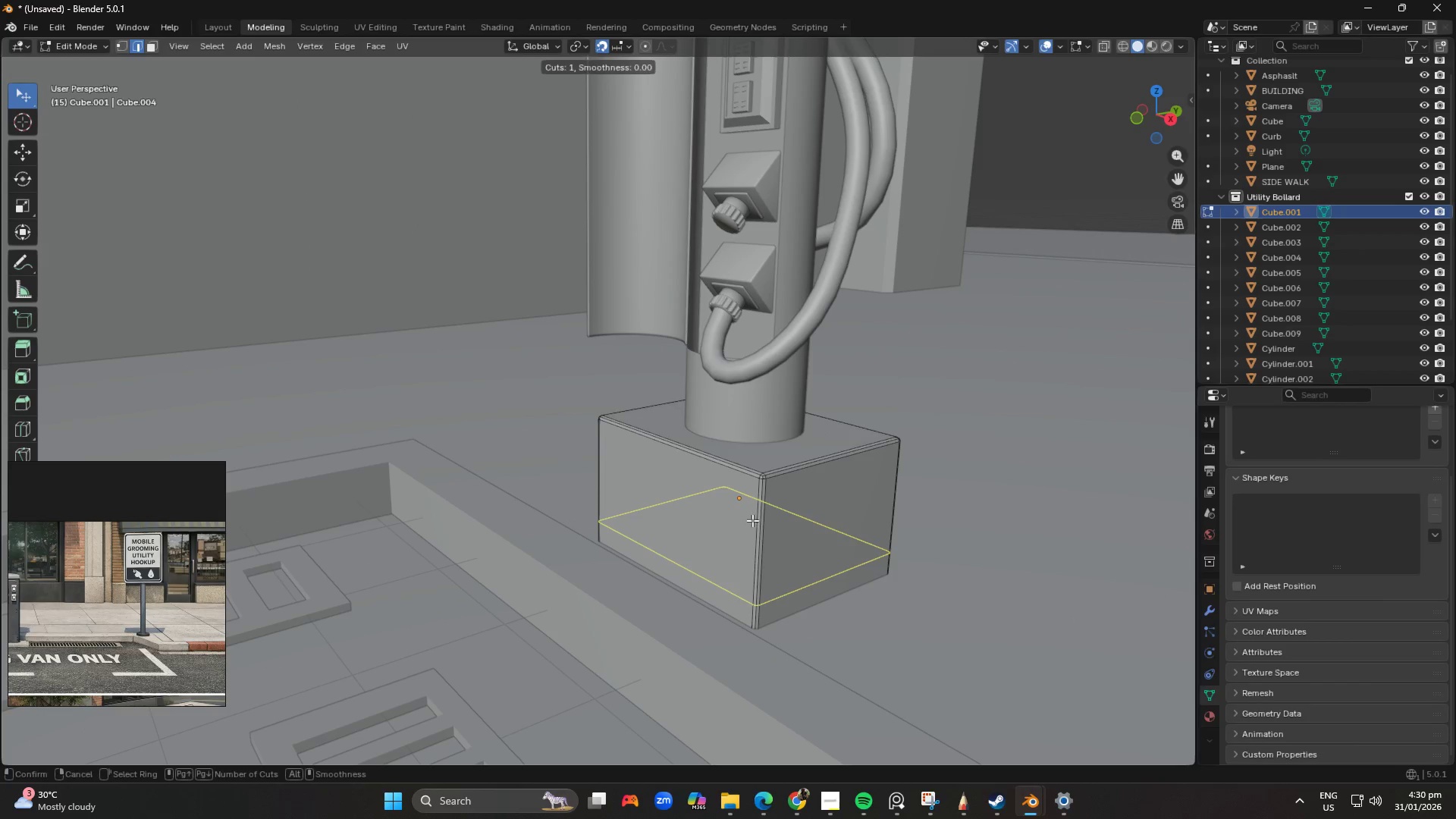 
scroll: coordinate [790, 510], scroll_direction: up, amount: 2.0
 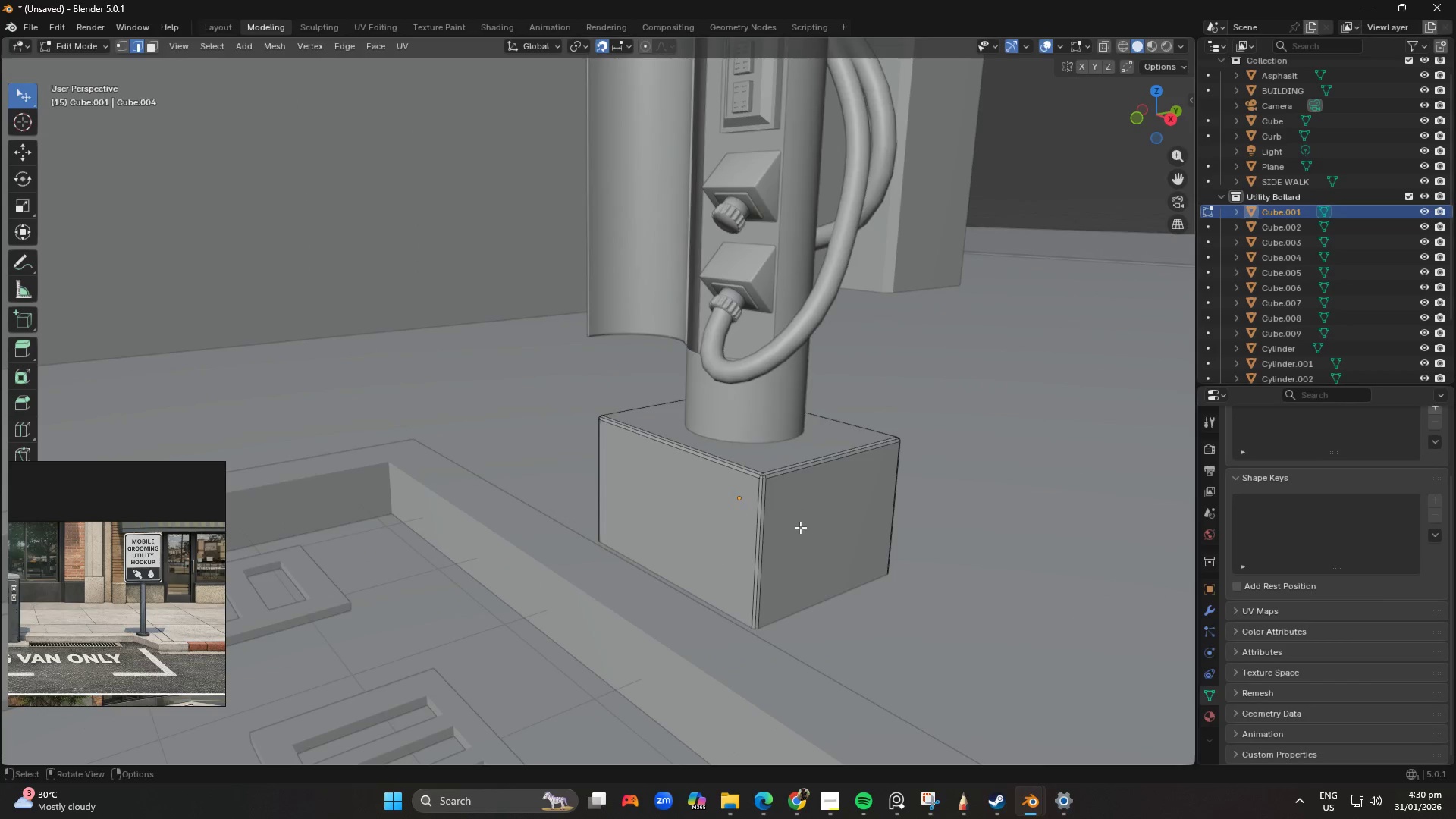 
left_click([752, 520])
 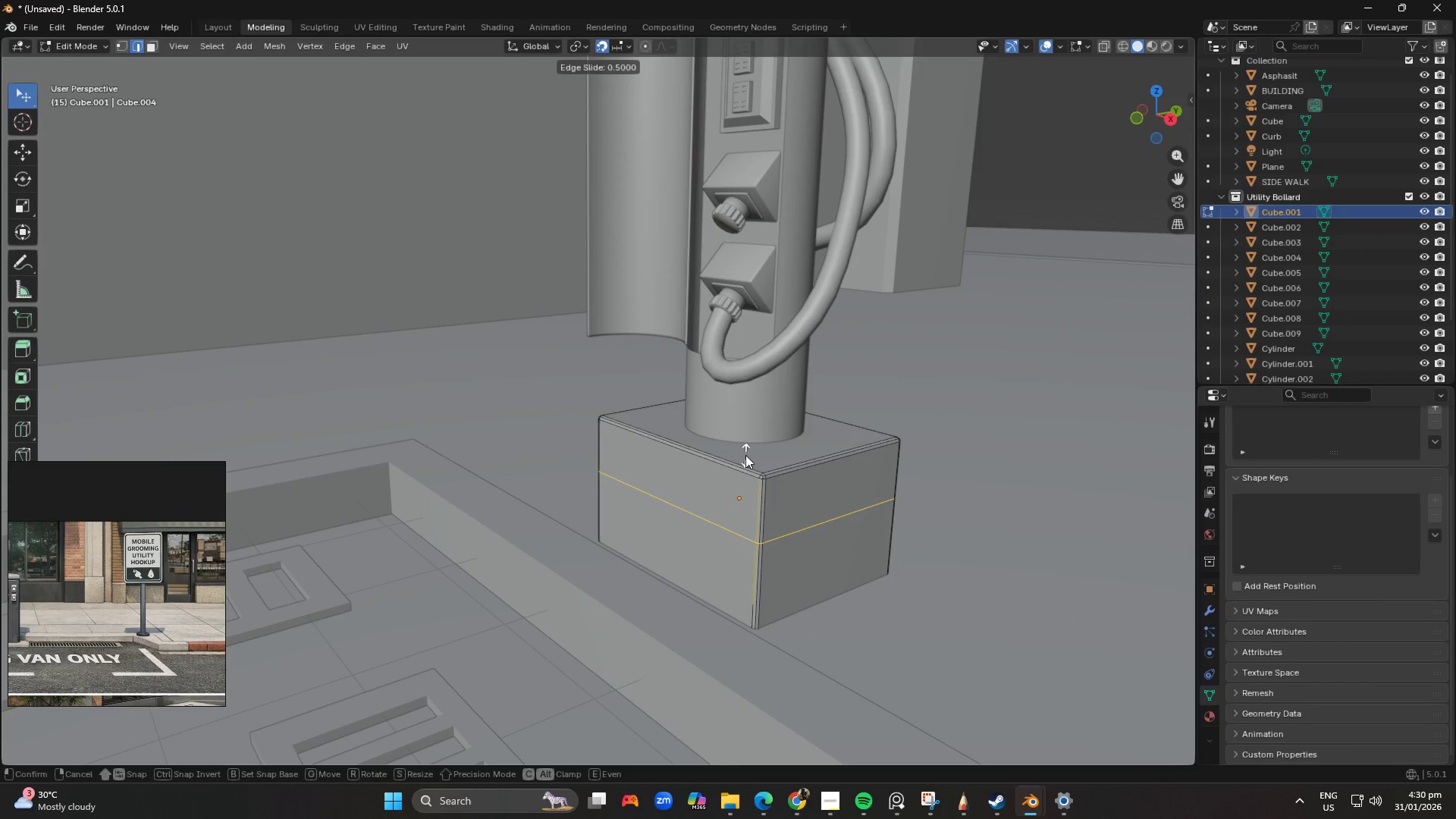 
left_click([745, 455])
 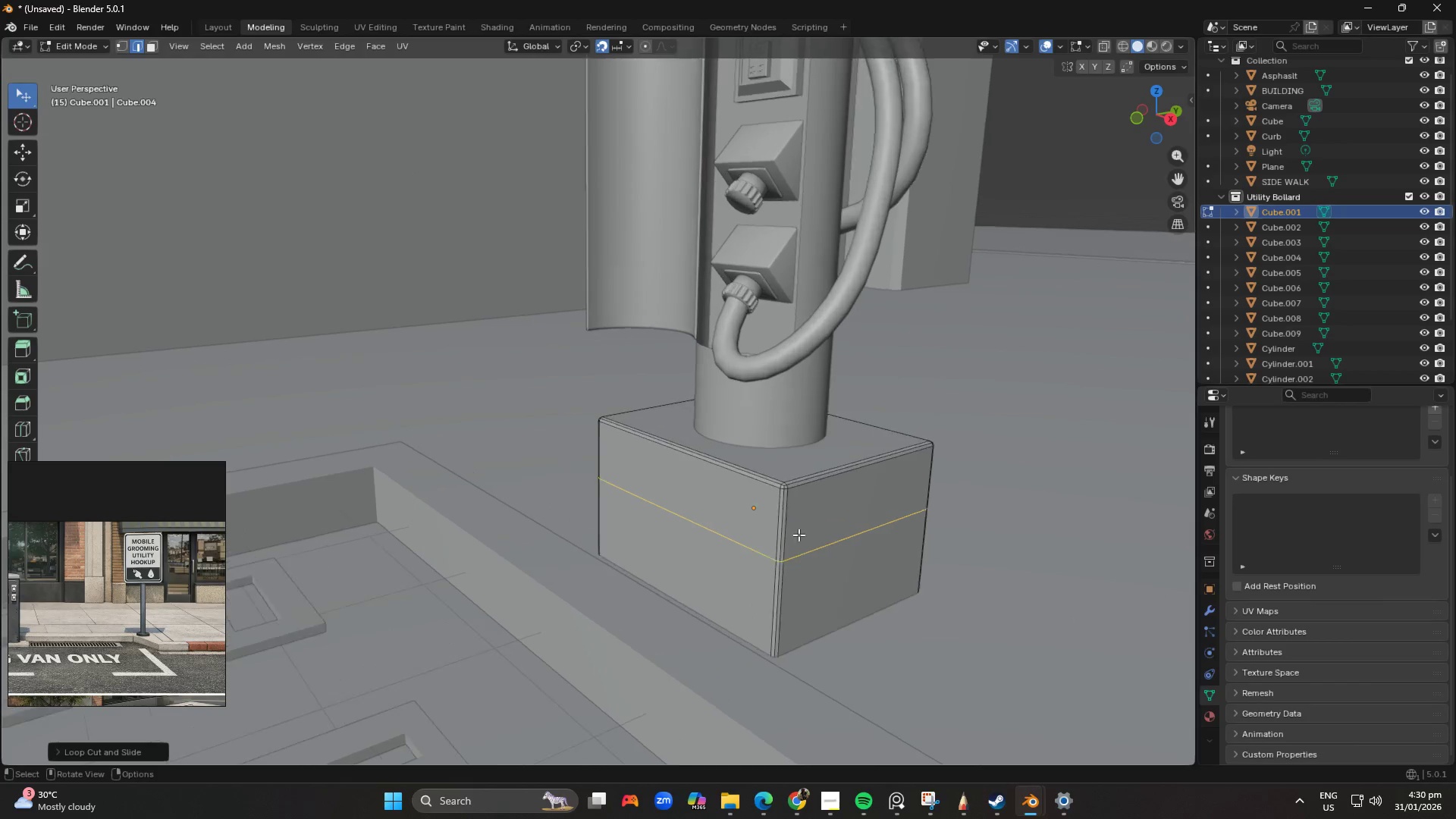 
key(Shift+ShiftLeft)
 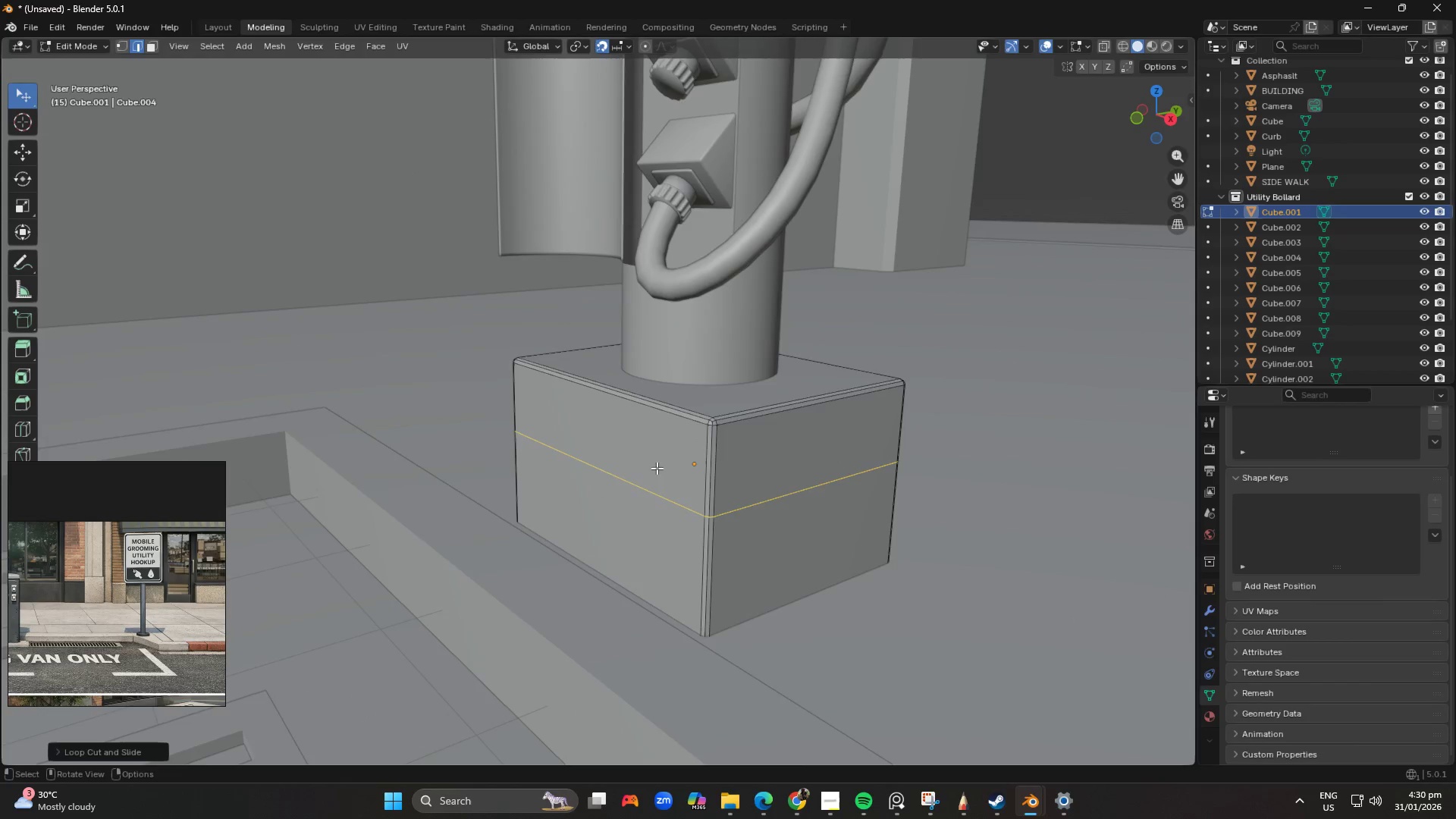 
scroll: coordinate [741, 539], scroll_direction: up, amount: 5.0
 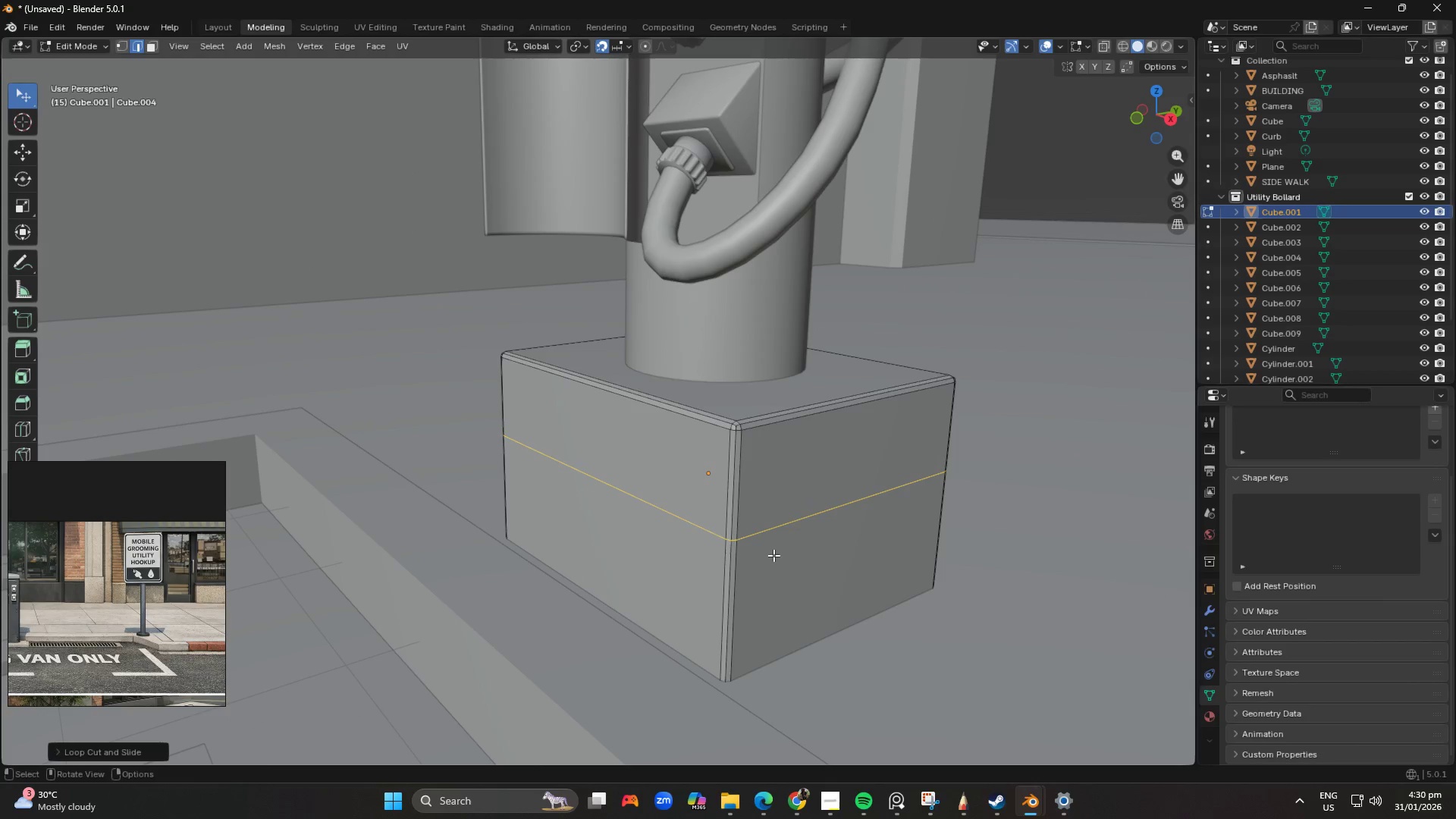 
key(Control+B)
 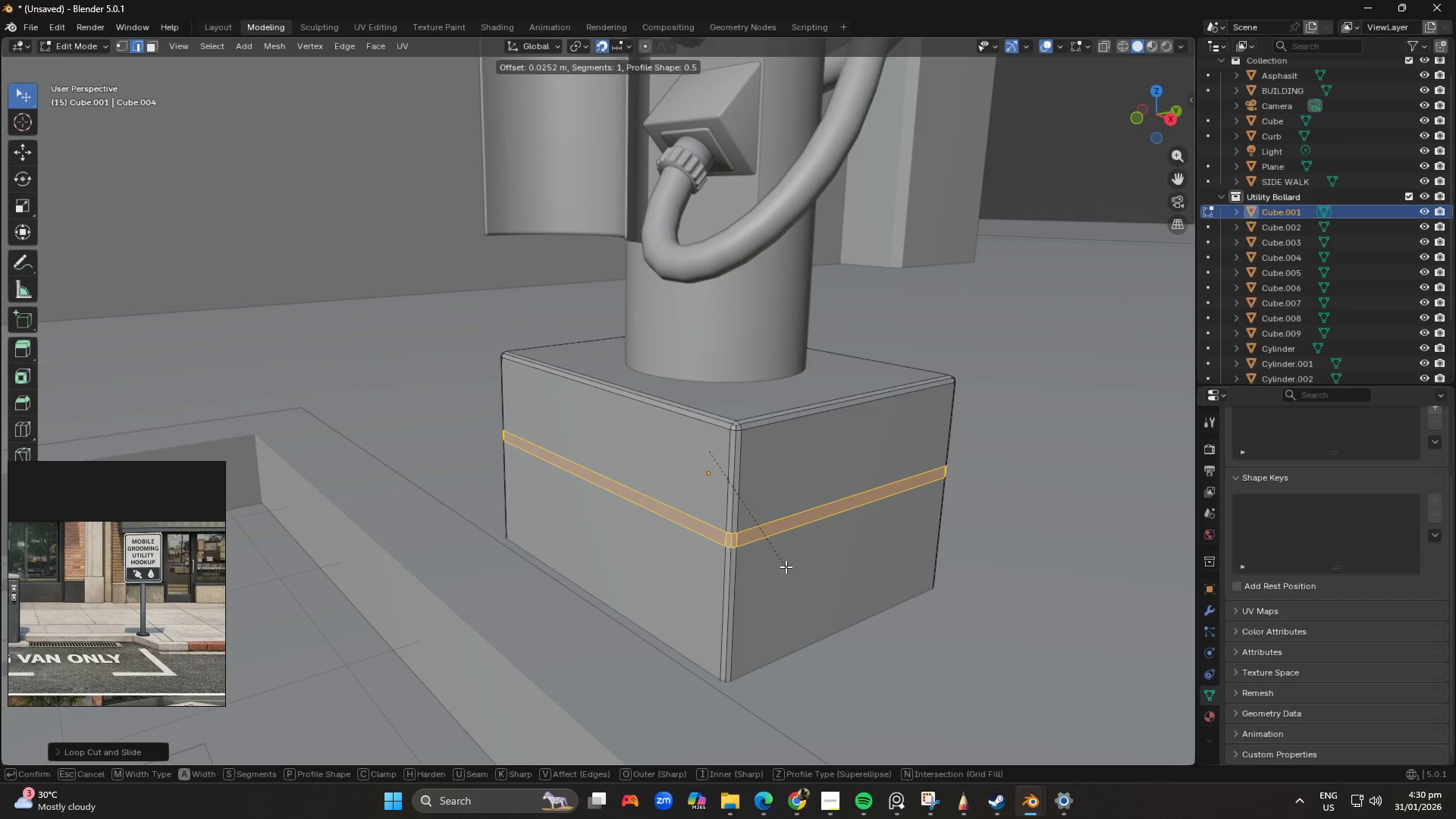 
left_click([786, 564])
 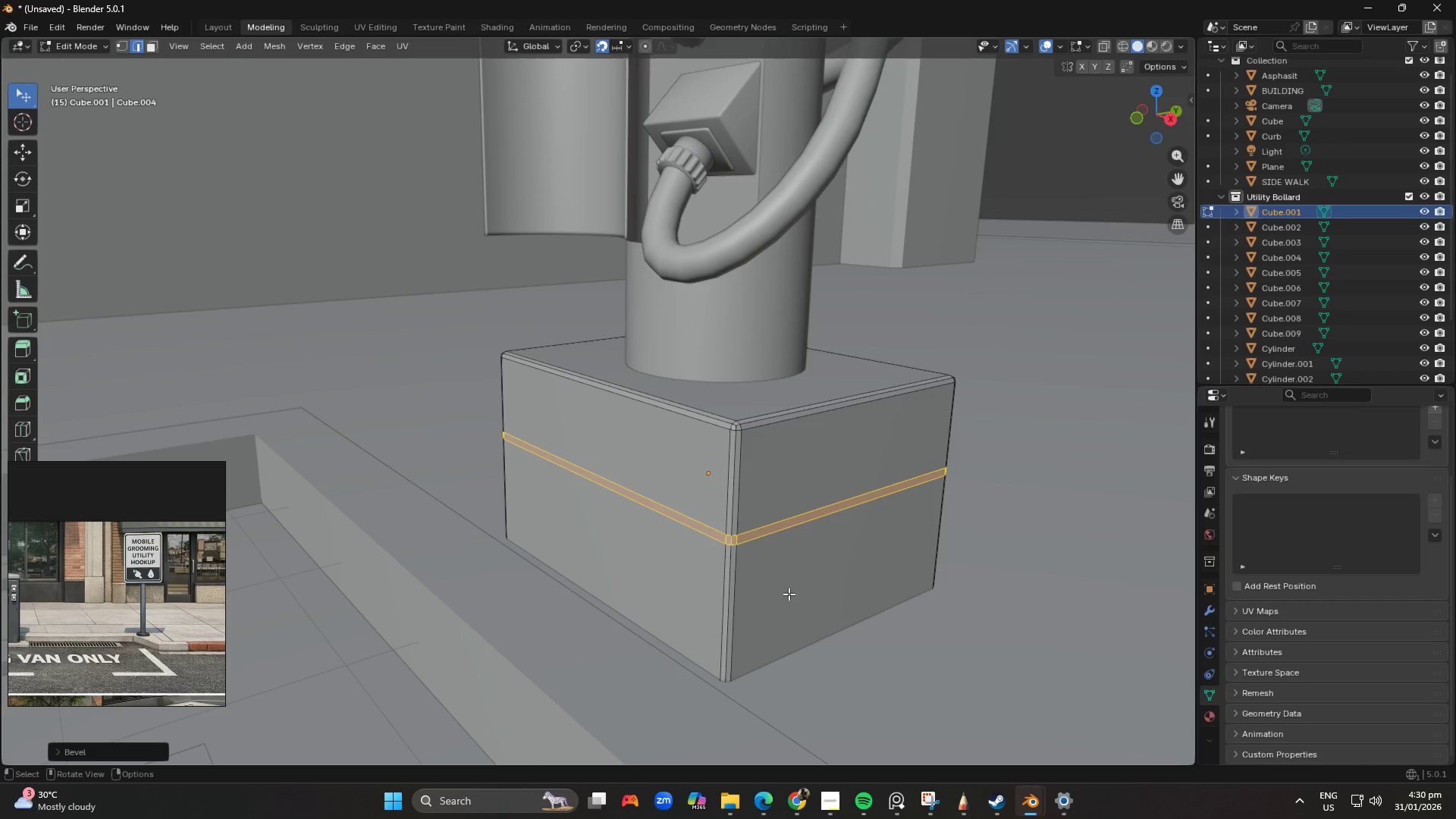 
hold_key(key=ShiftLeft, duration=0.42)
 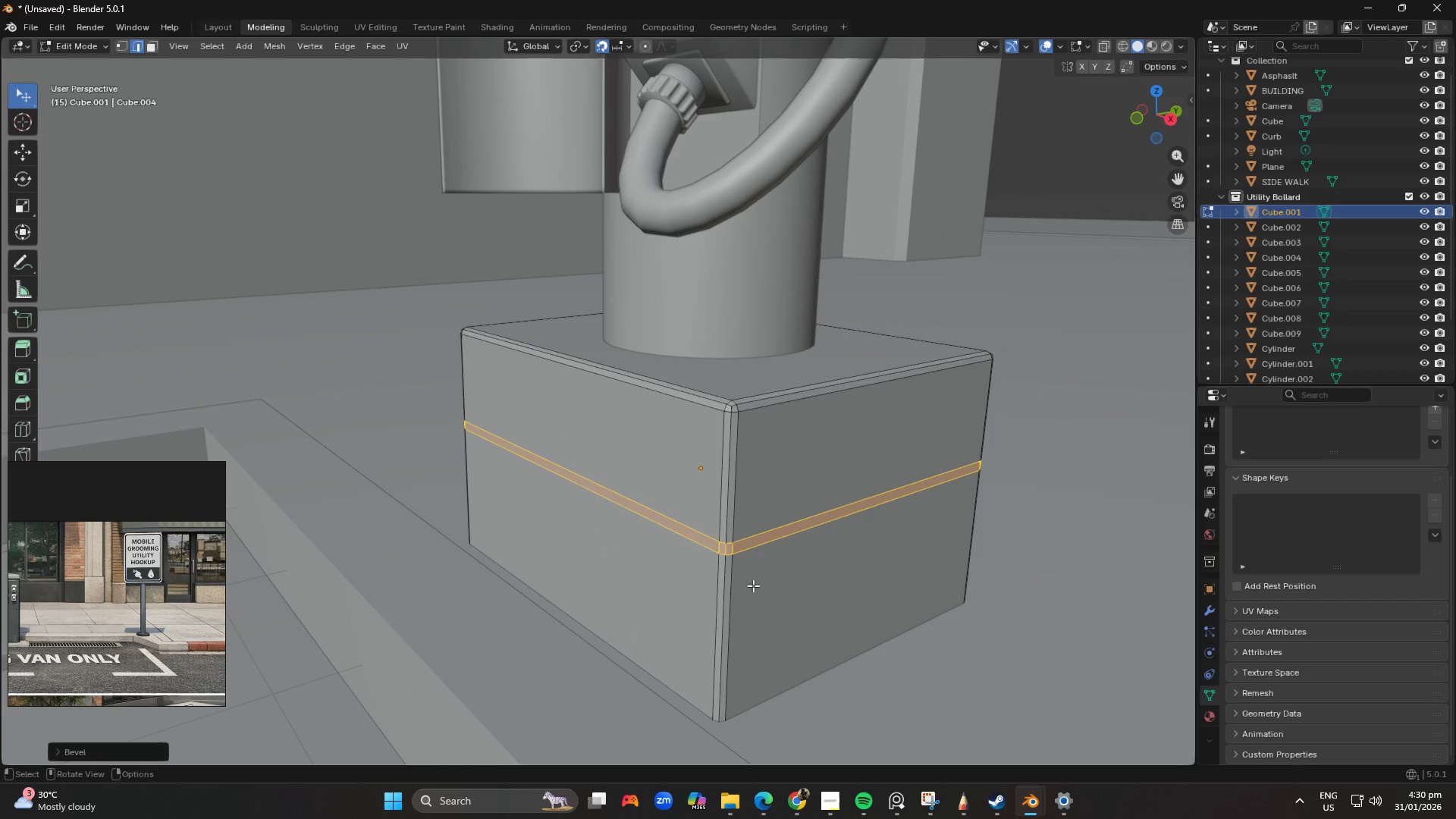 
scroll: coordinate [806, 601], scroll_direction: up, amount: 3.0
 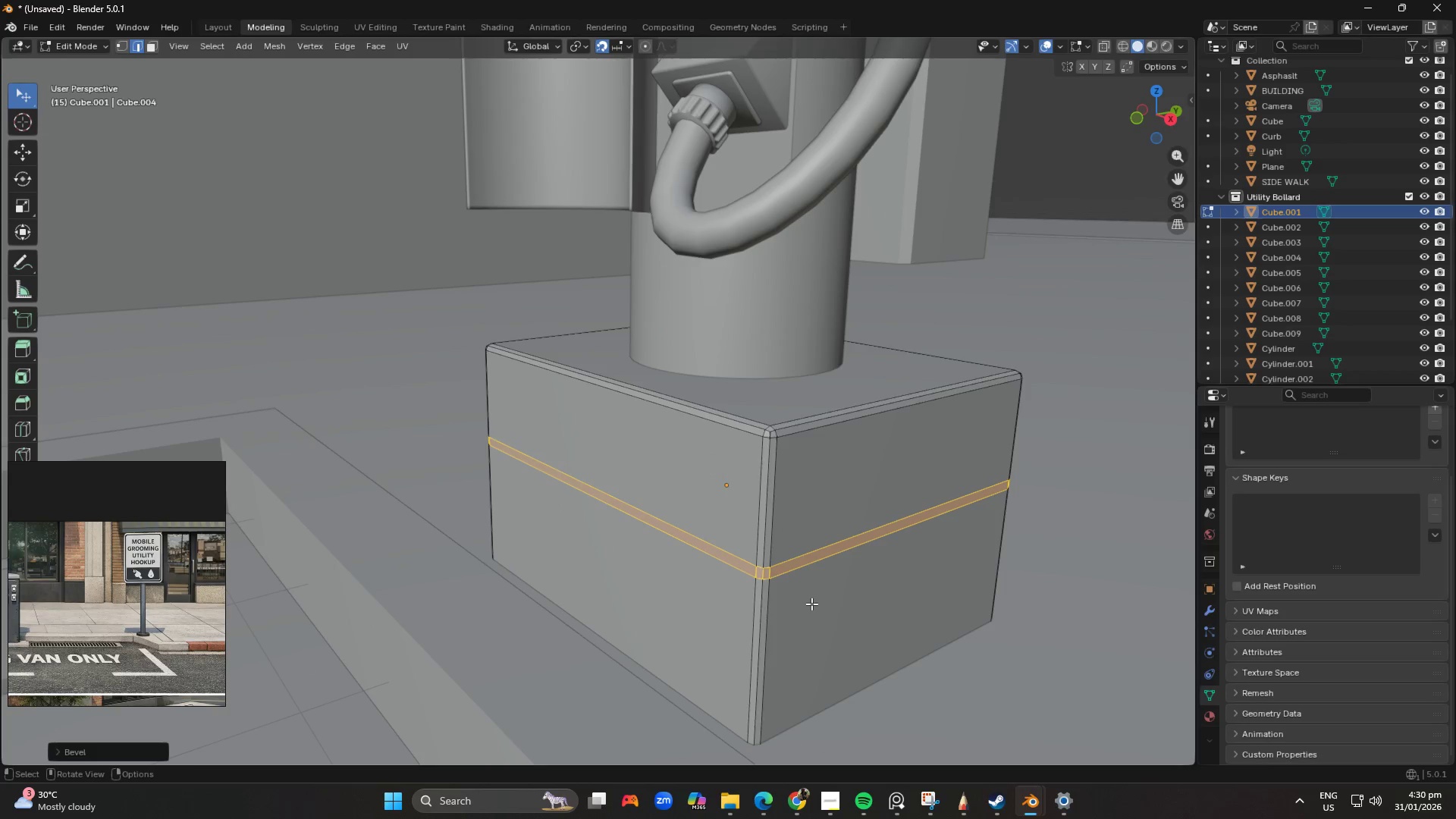 
type(SE)
 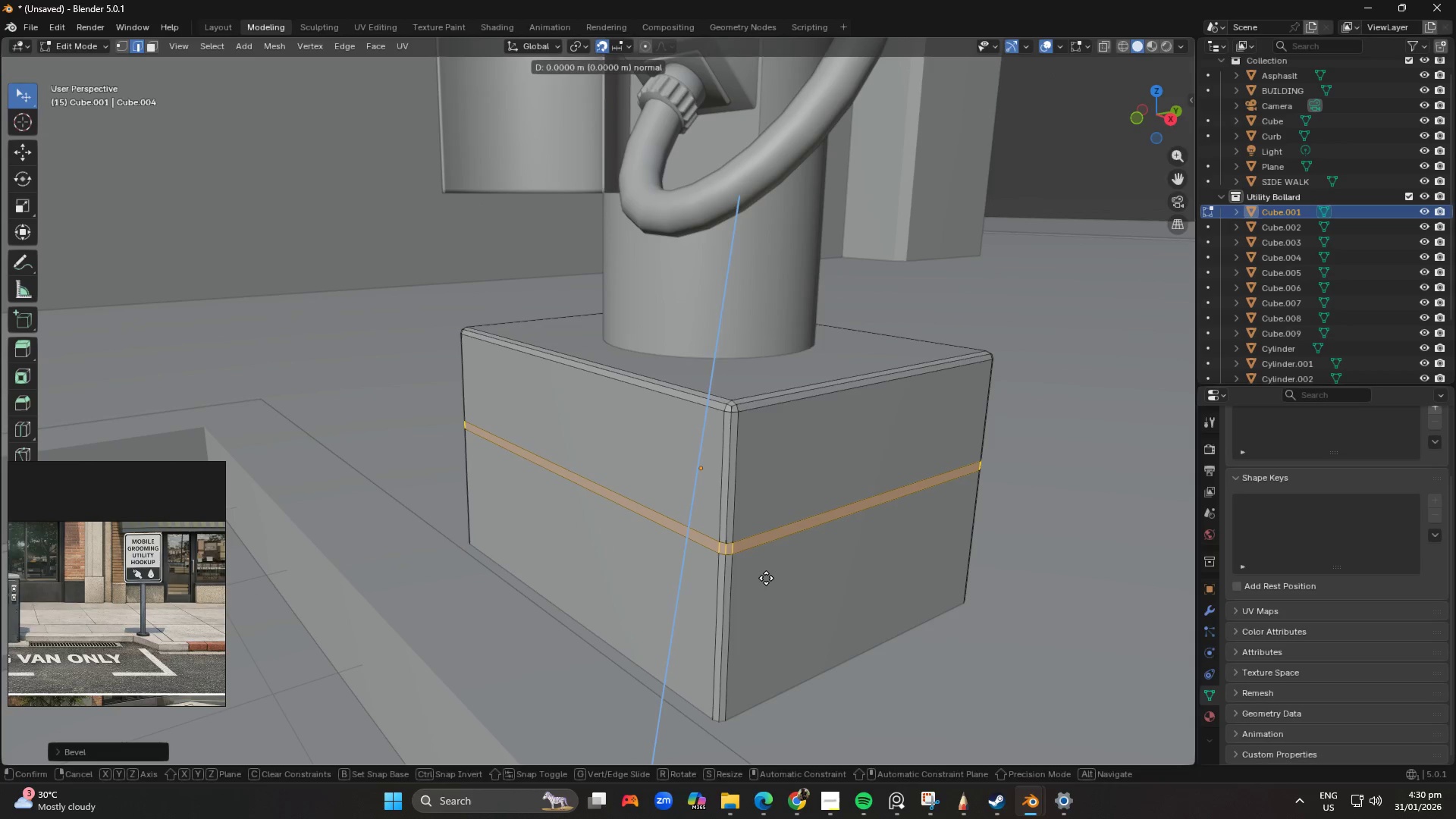 
right_click([766, 578])
 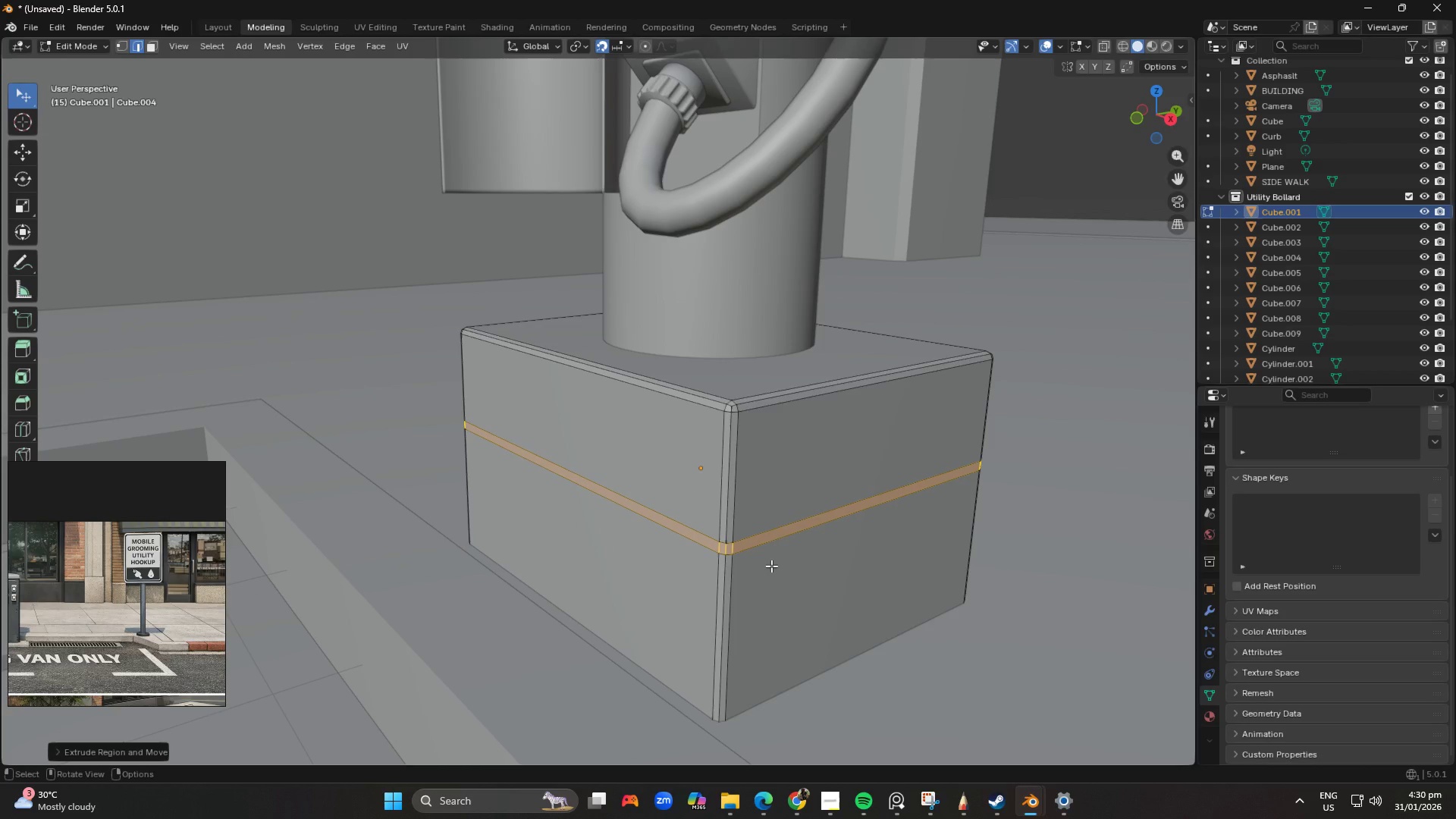 
key(Alt+E)
 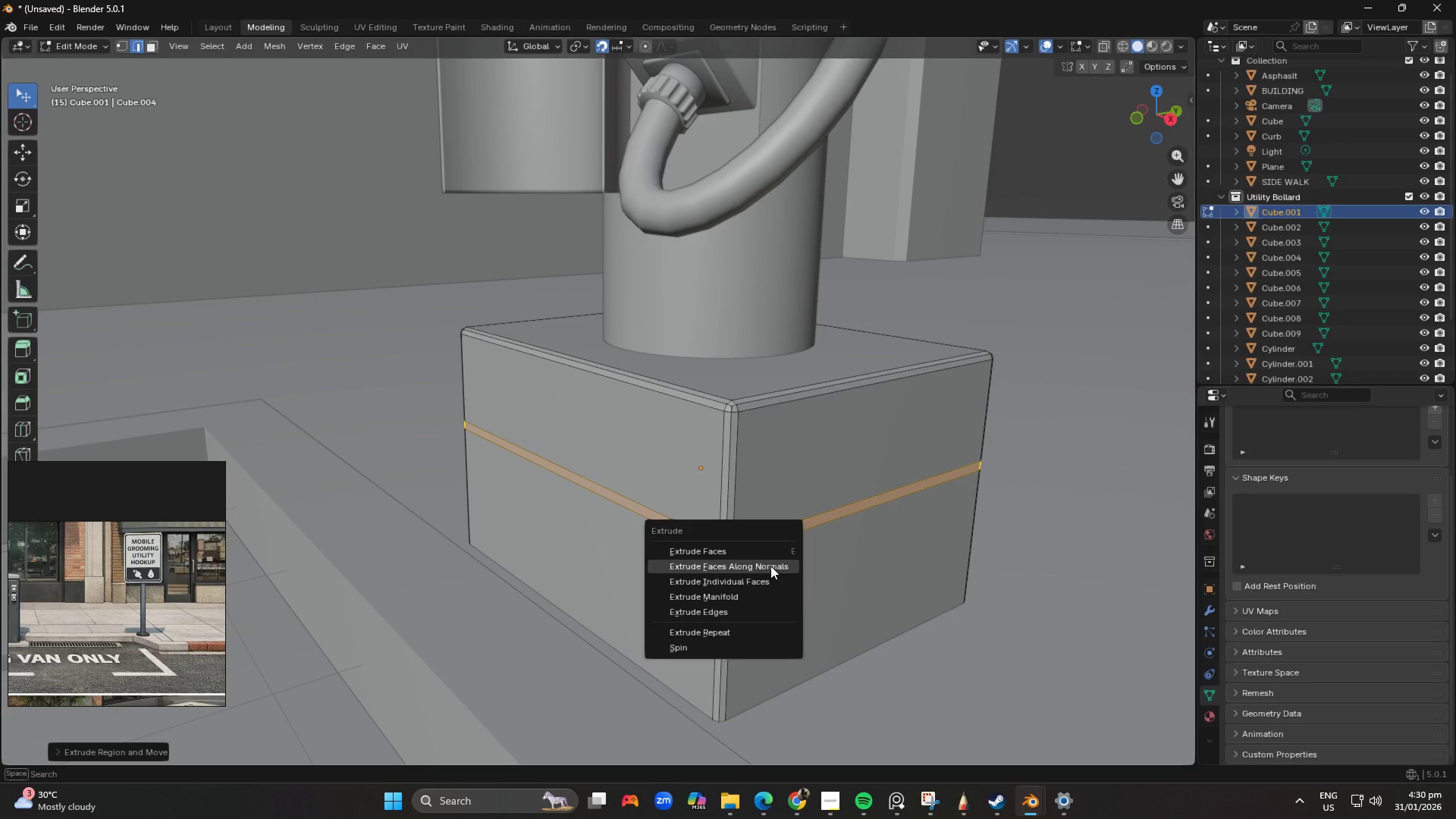 
left_click([770, 566])
 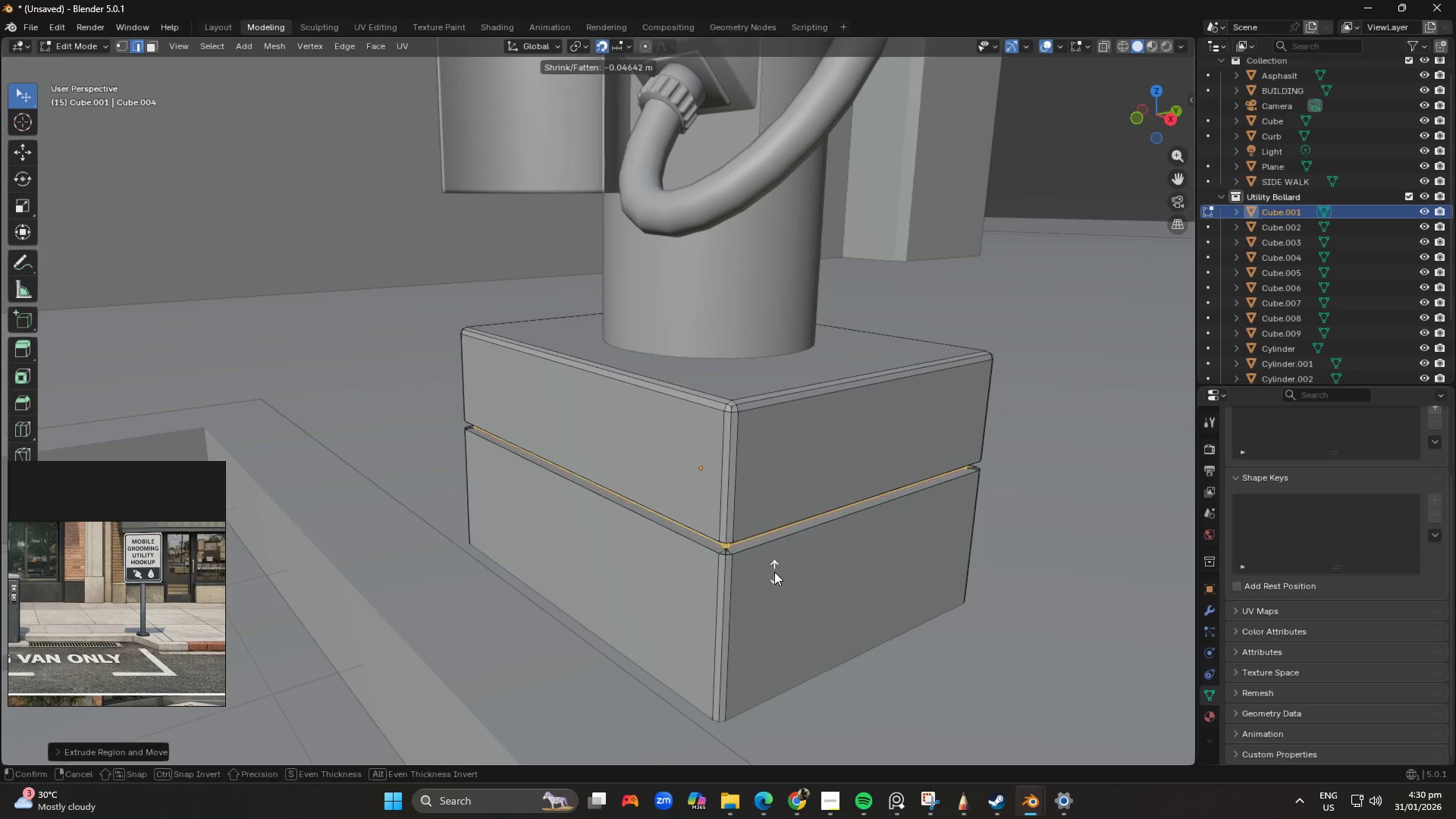 
hold_key(key=ShiftLeft, duration=0.33)
 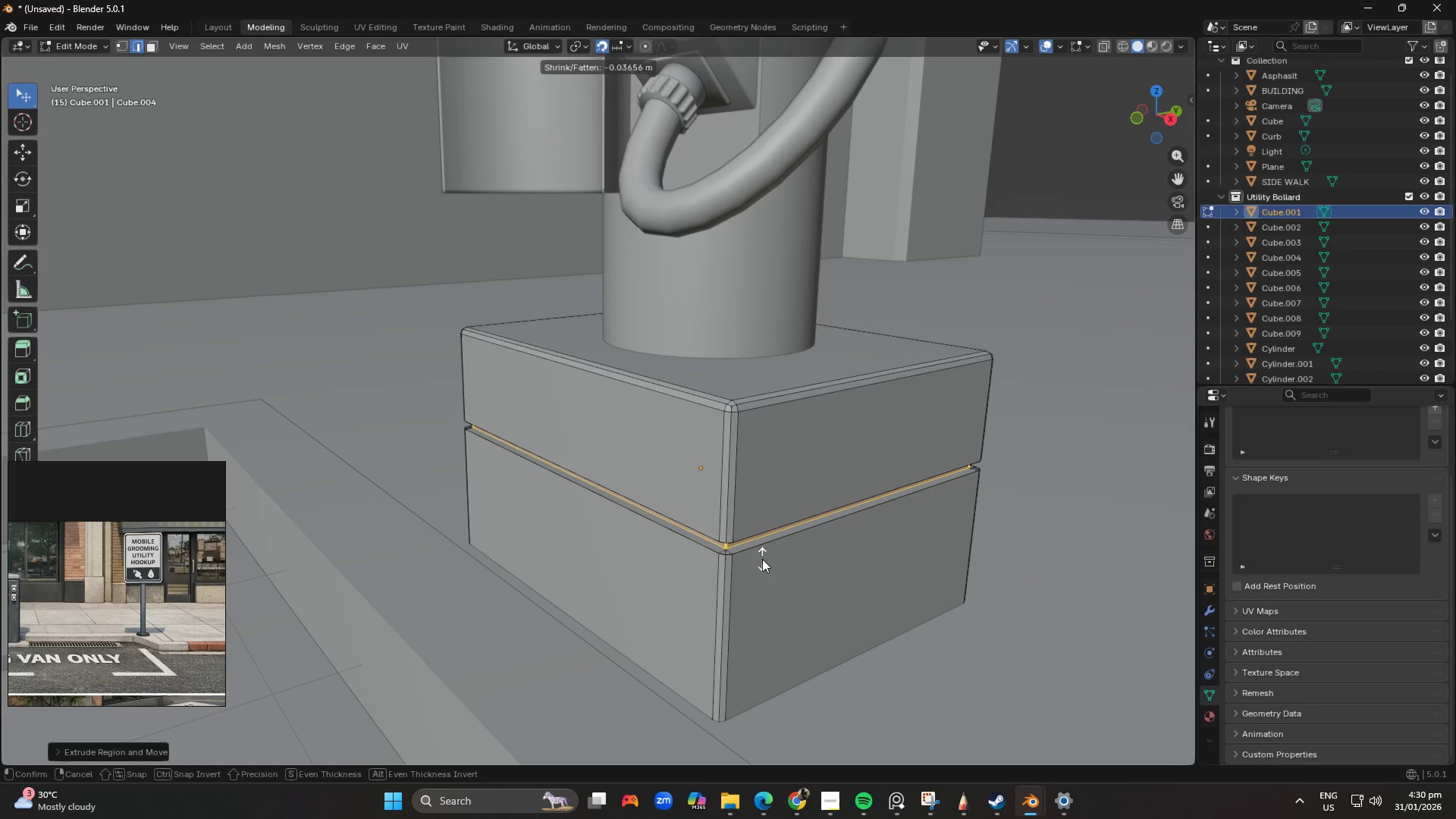 
key(Shift+ShiftLeft)
 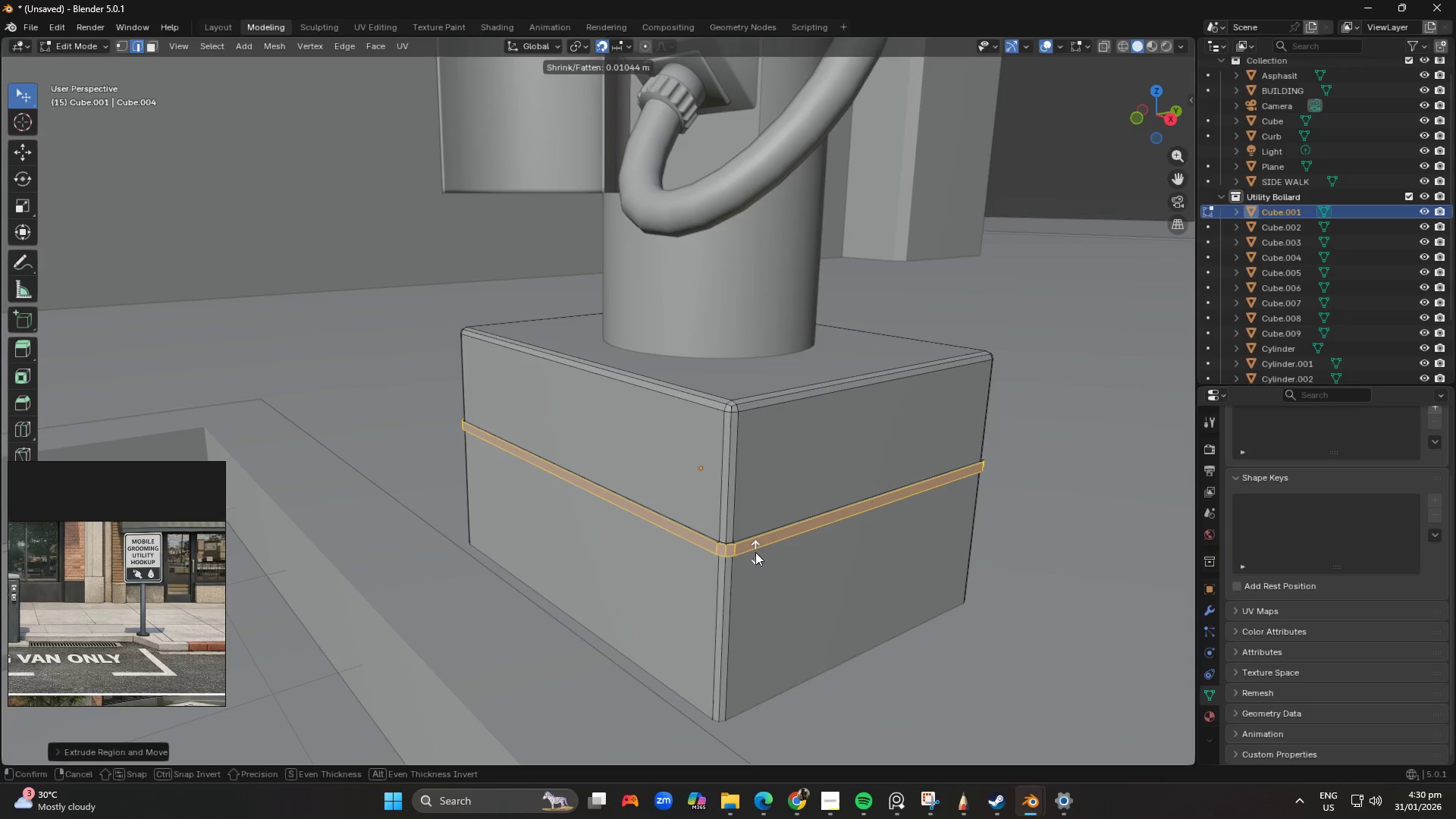 
hold_key(key=ShiftLeft, duration=1.51)
 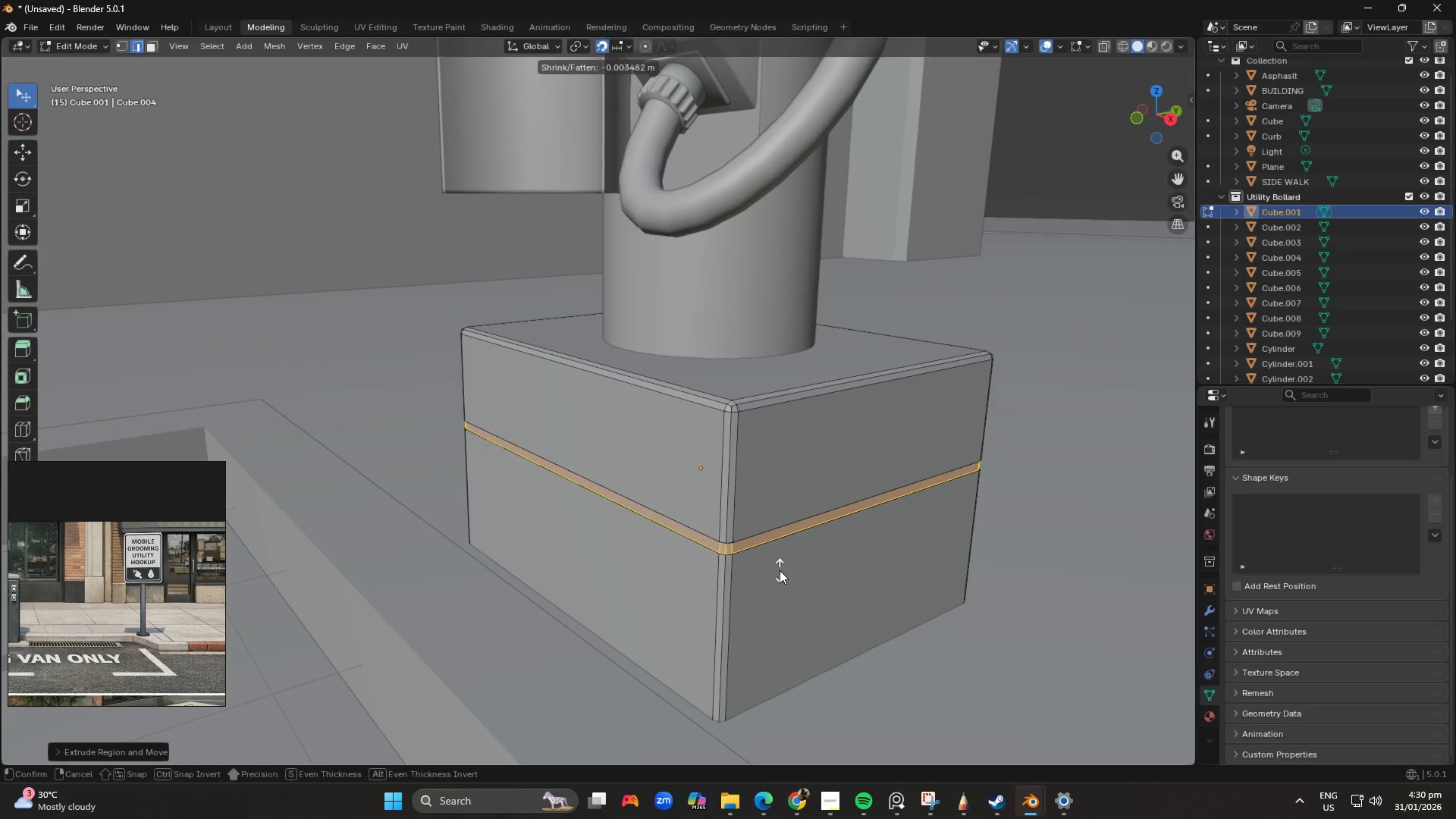 
hold_key(key=ShiftLeft, duration=1.52)
 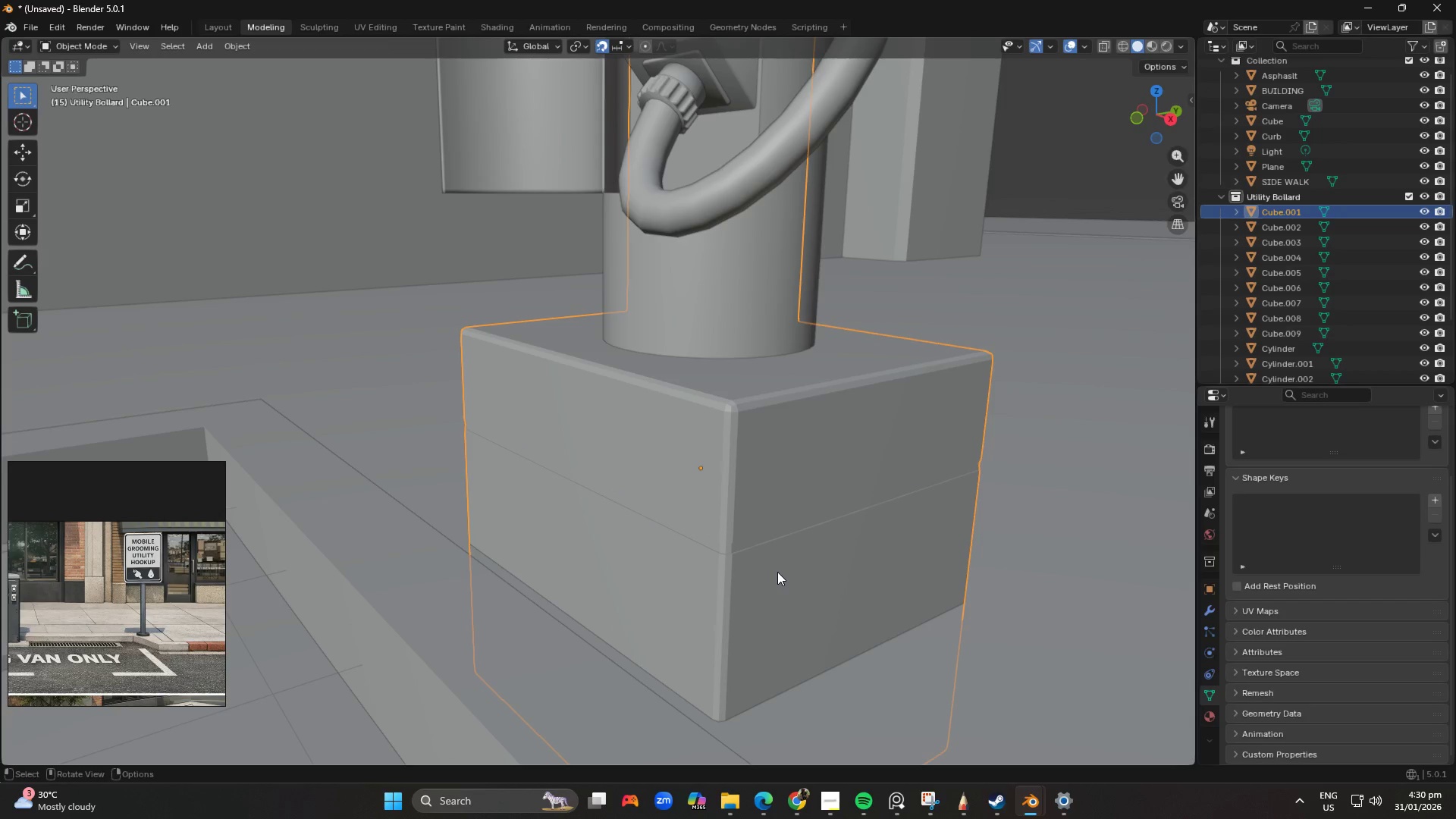 
hold_key(key=ShiftLeft, duration=0.39)
left_click([783, 572])
 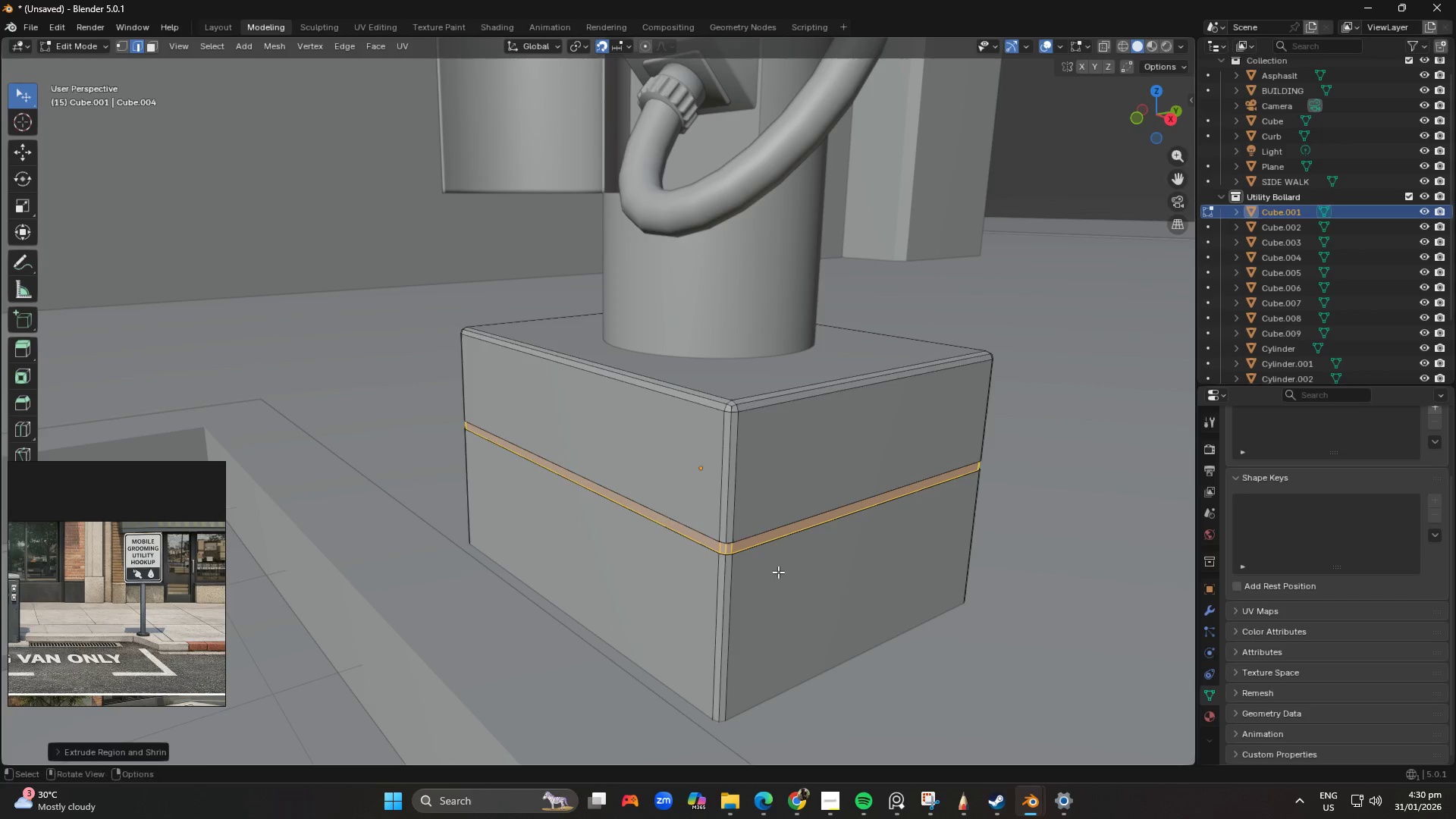 
key(Tab)
 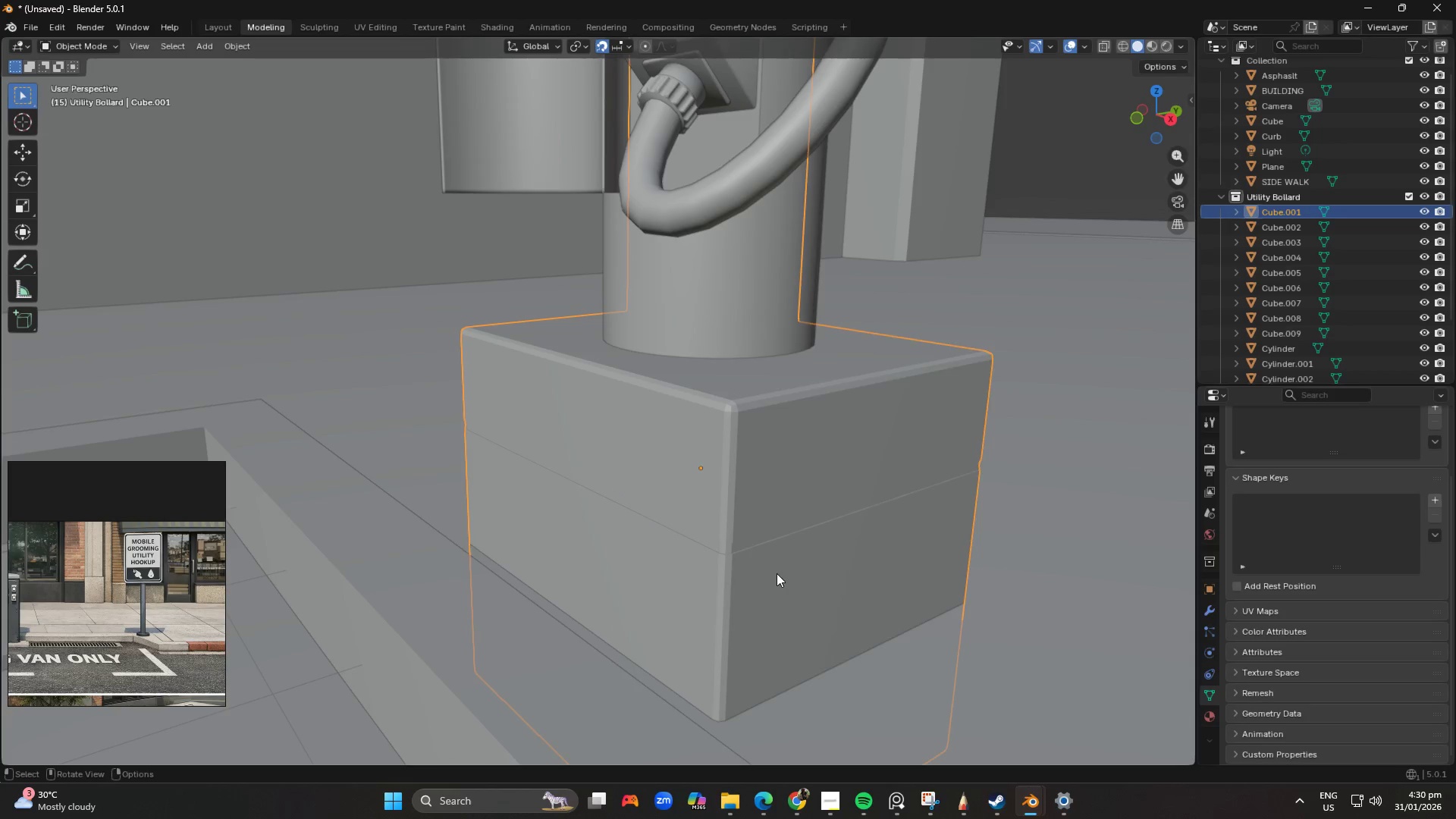 
scroll: coordinate [777, 576], scroll_direction: up, amount: 2.0
 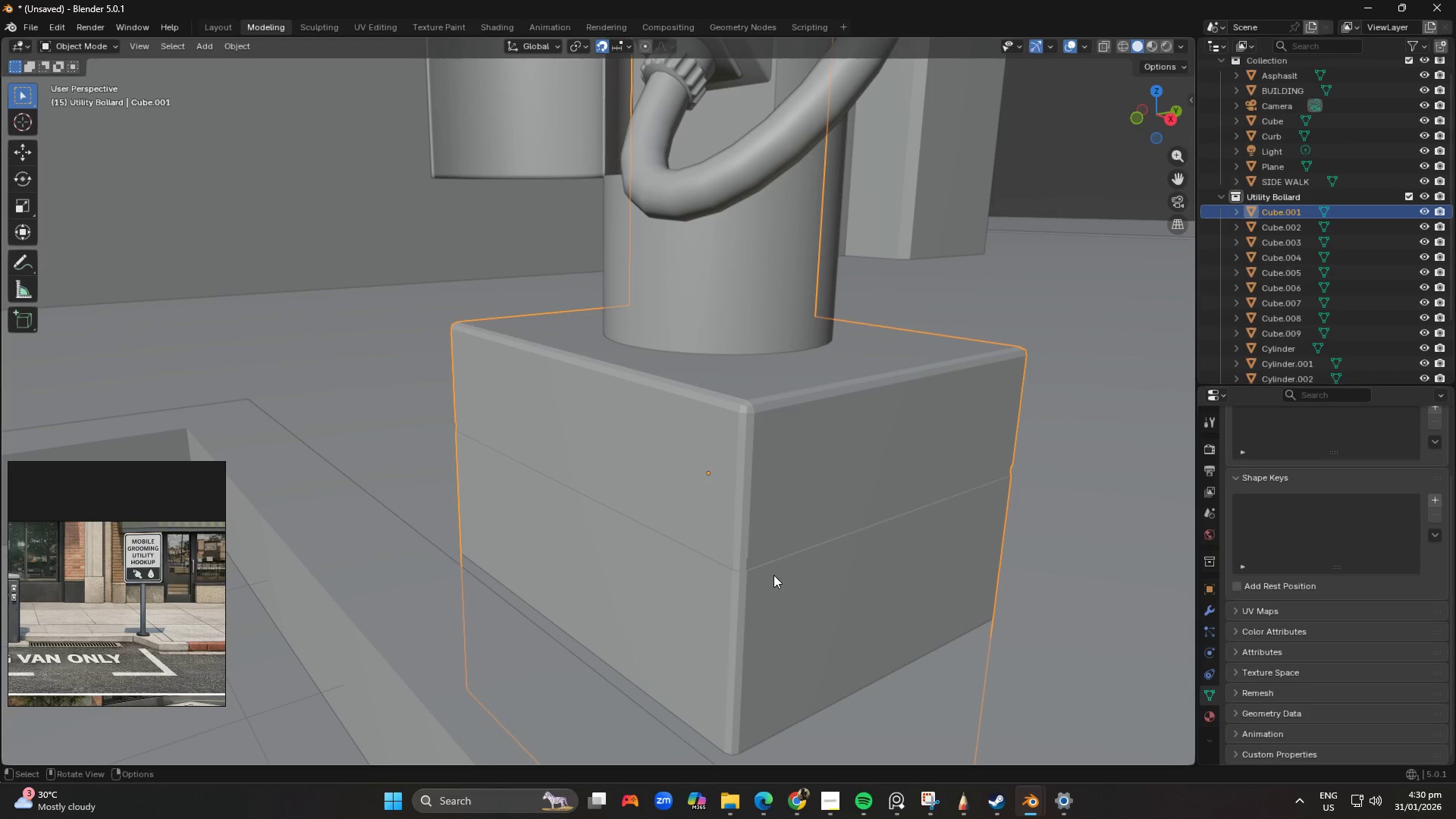 
key(Tab)
 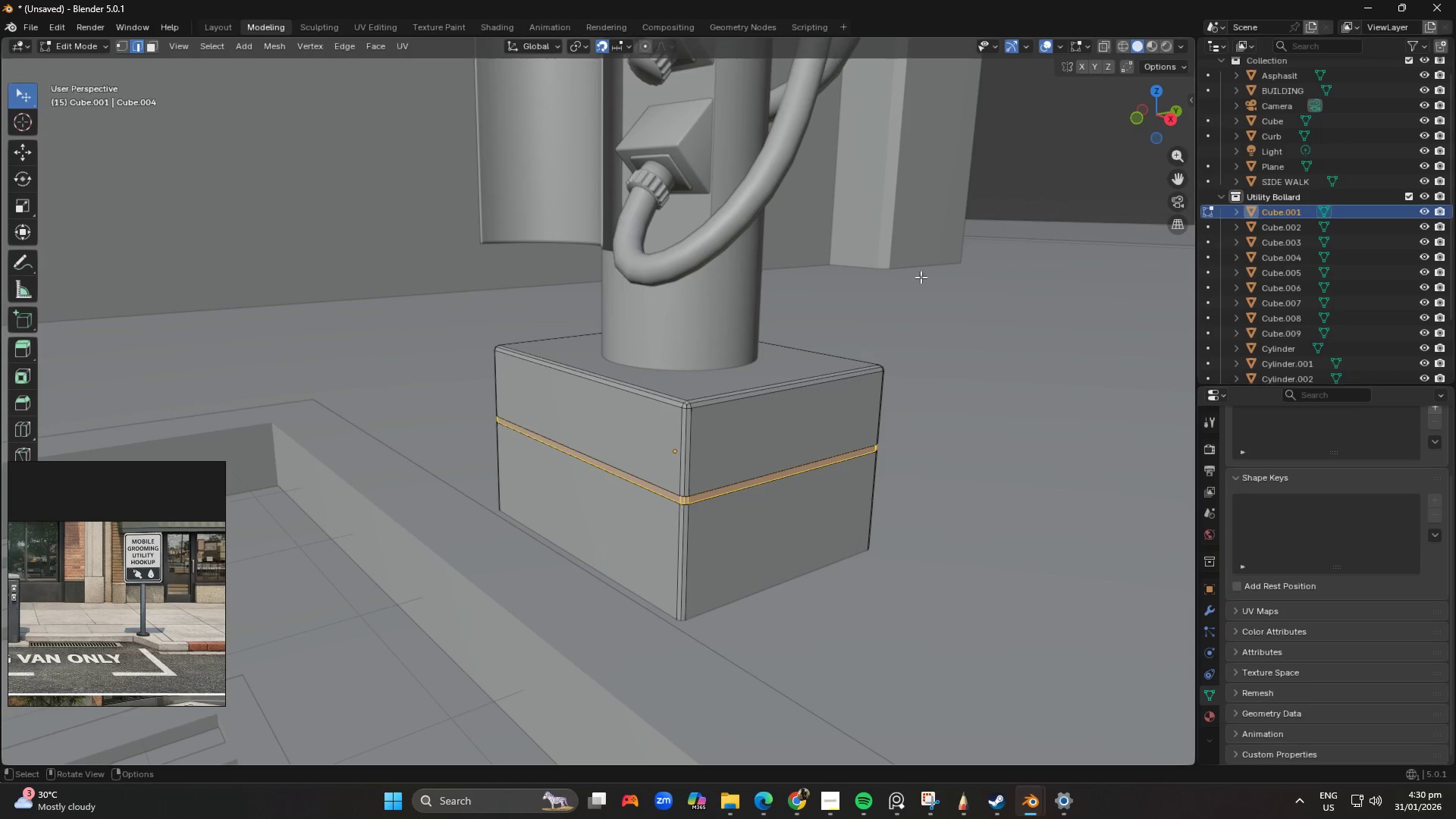 
left_click([1044, 164])
 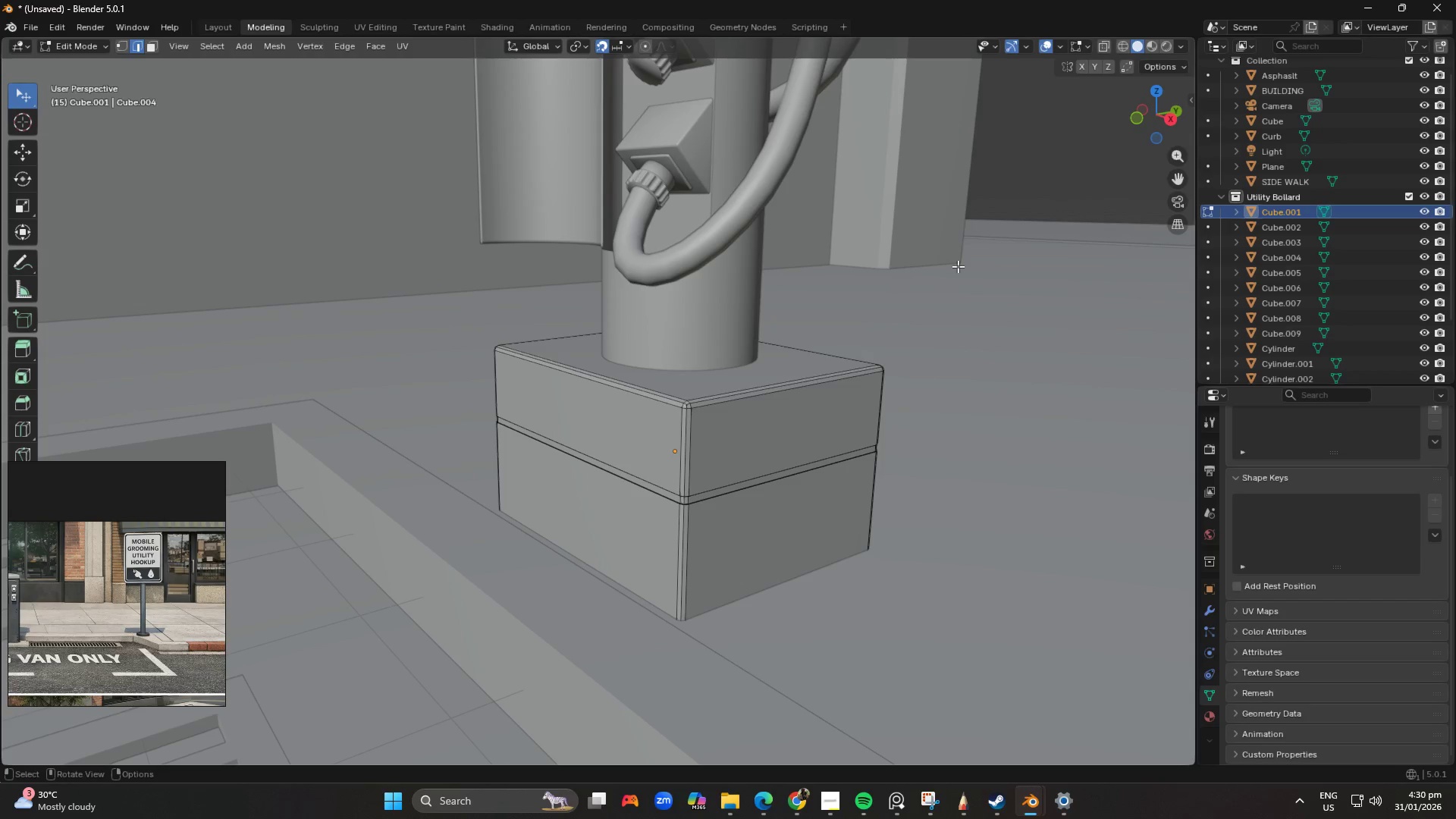 
scroll: coordinate [761, 513], scroll_direction: down, amount: 7.0
 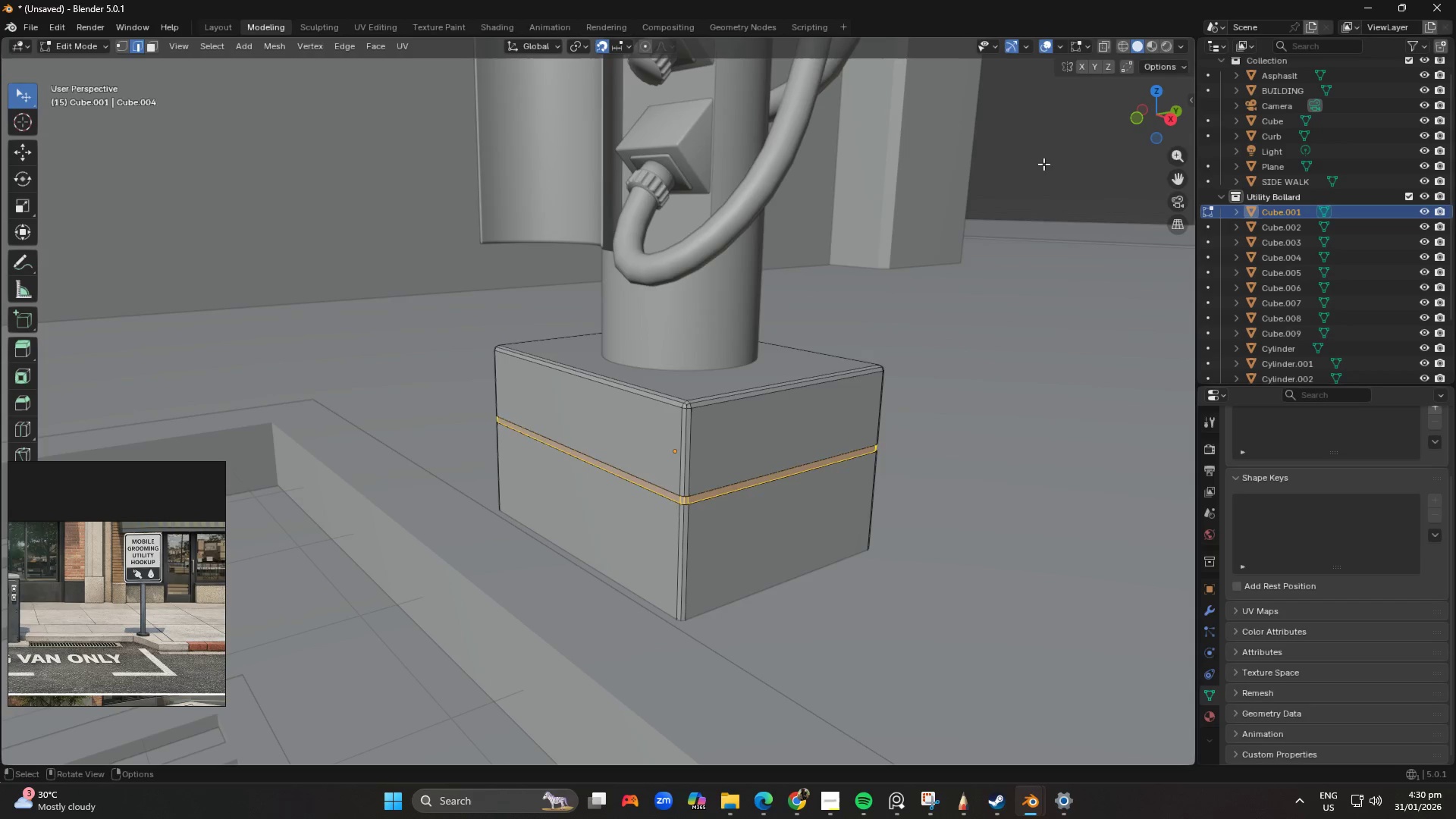 
key(Tab)
 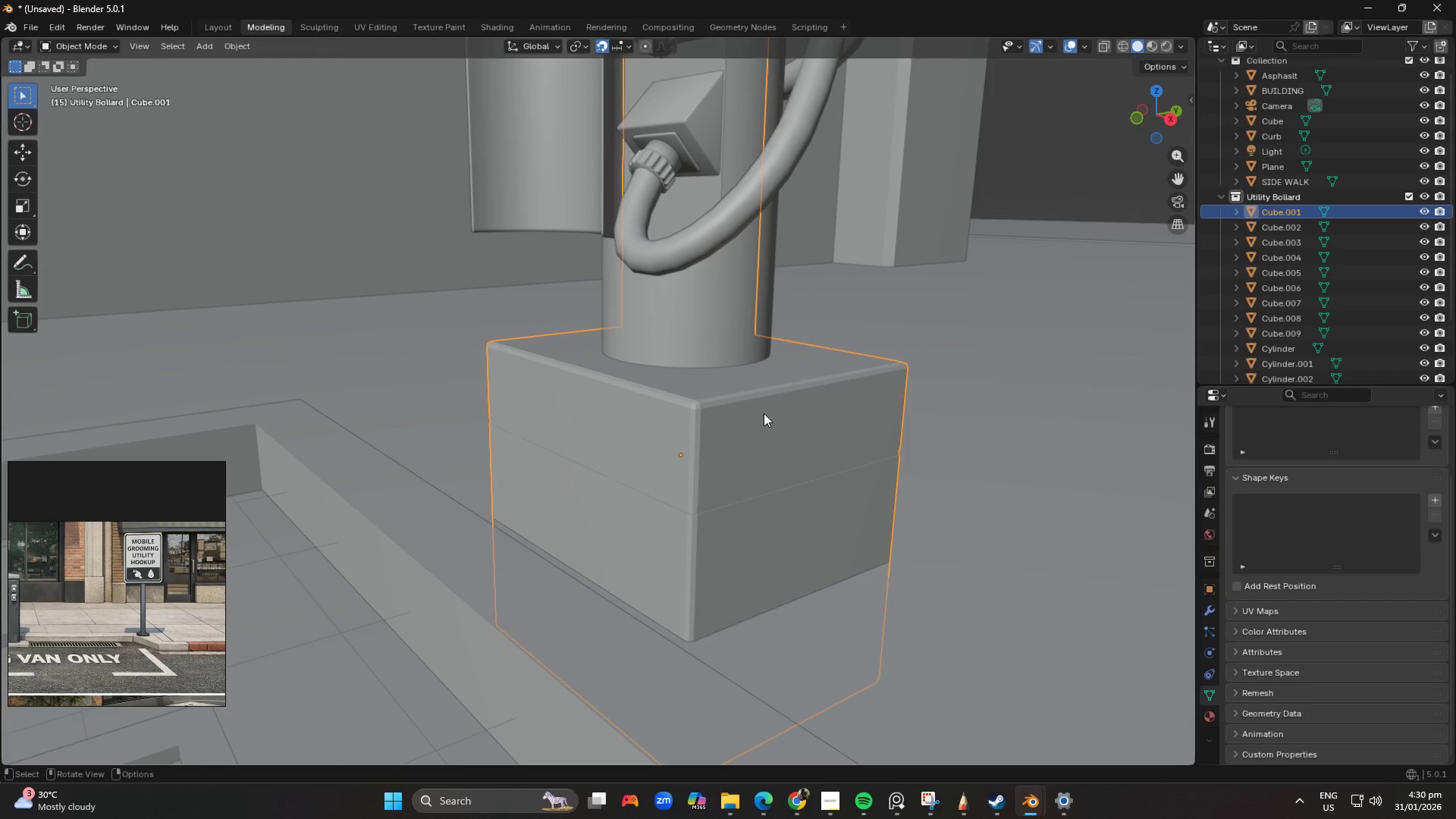 
scroll: coordinate [829, 344], scroll_direction: up, amount: 1.0
 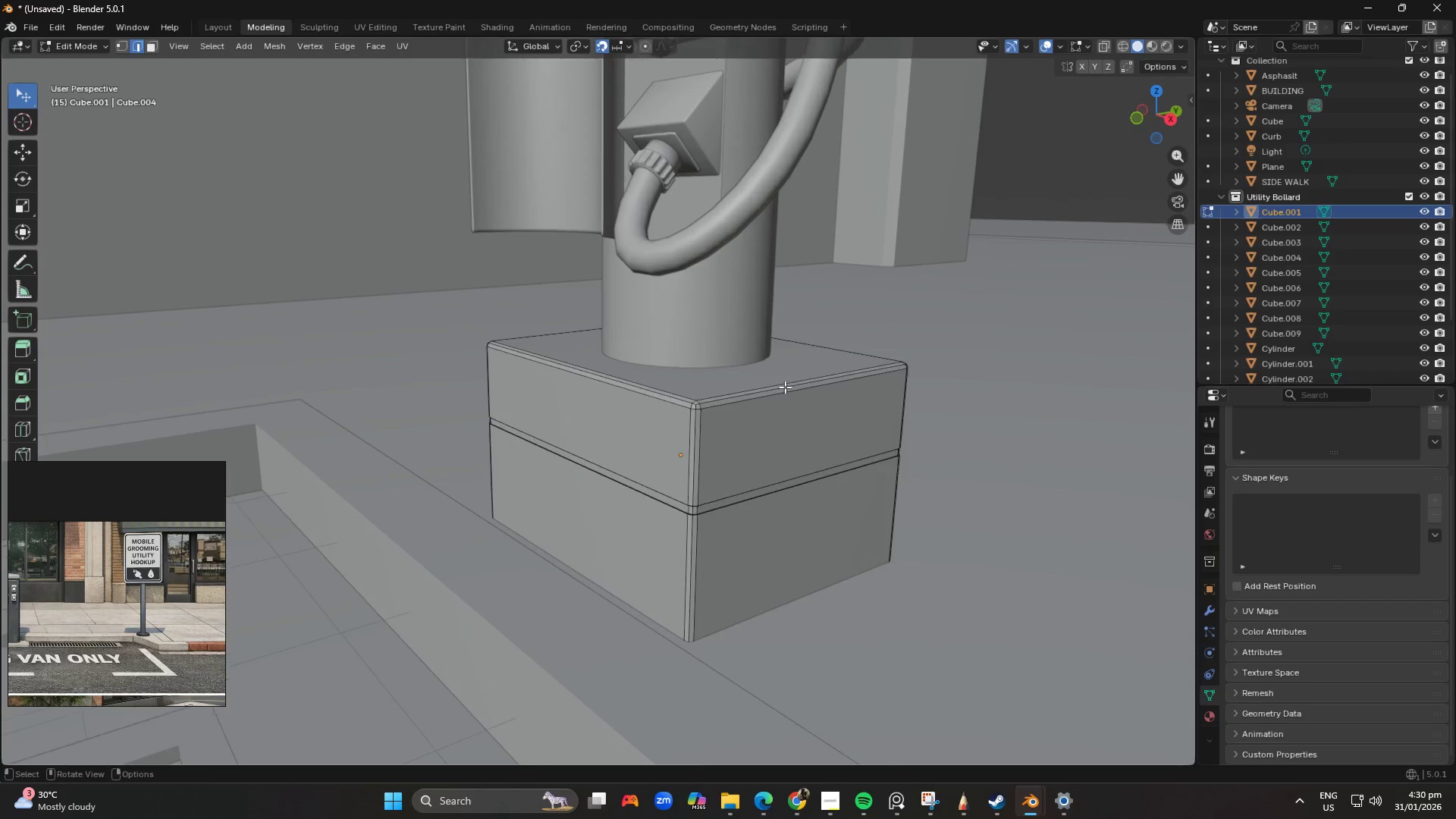 
scroll: coordinate [763, 413], scroll_direction: down, amount: 1.0
 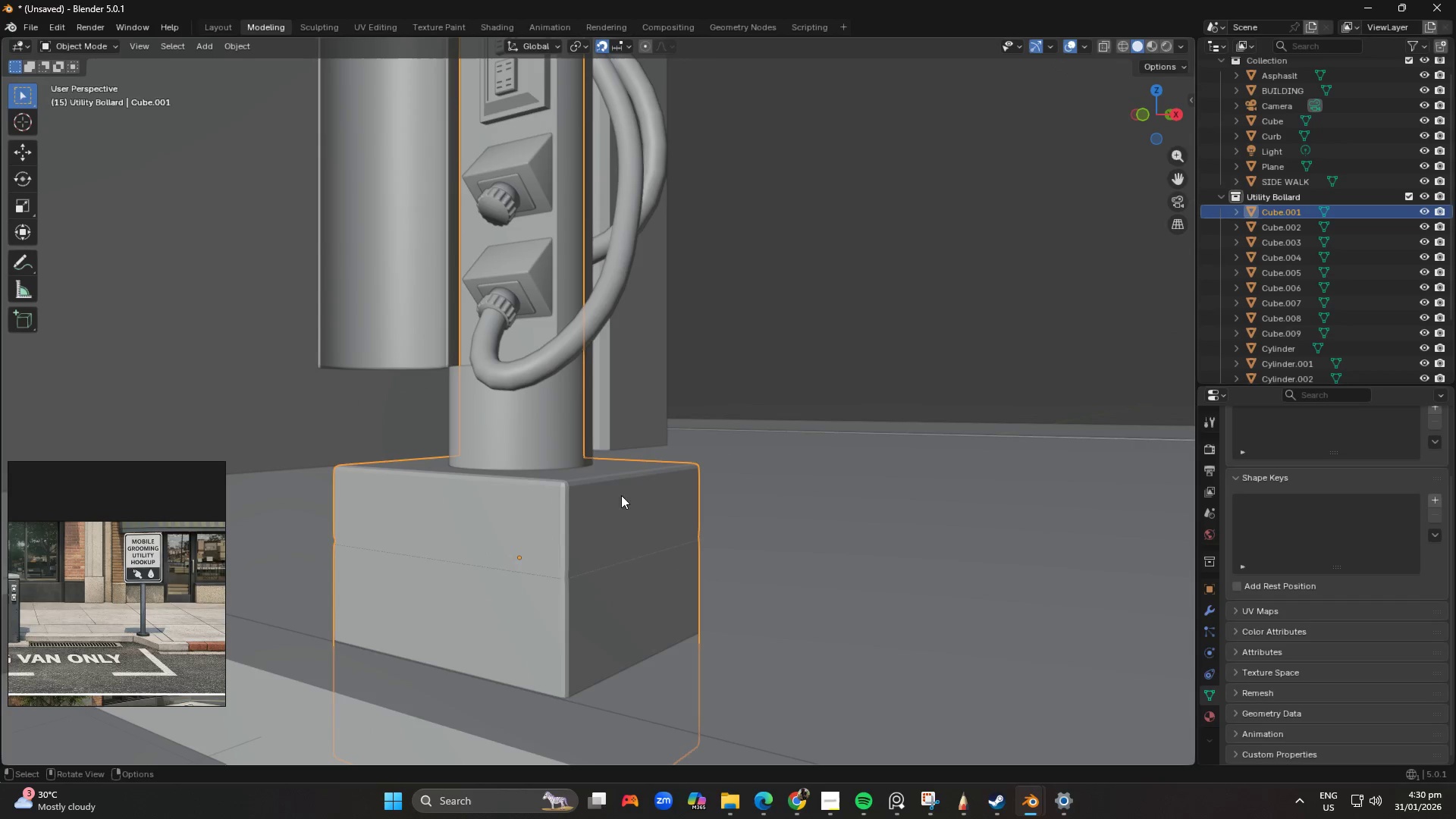 
scroll: coordinate [598, 540], scroll_direction: up, amount: 2.0
 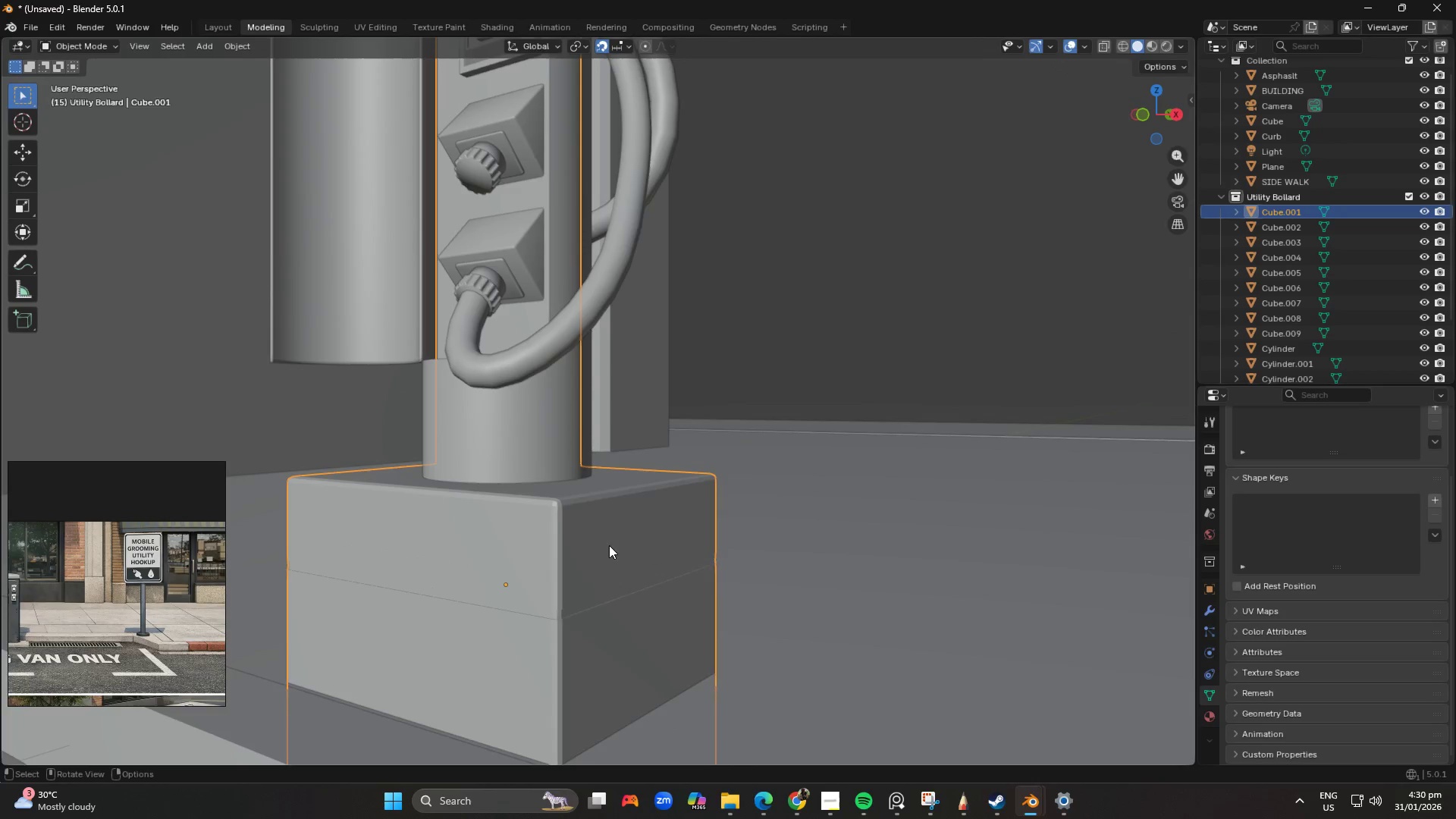 
hold_key(key=ShiftLeft, duration=0.47)
 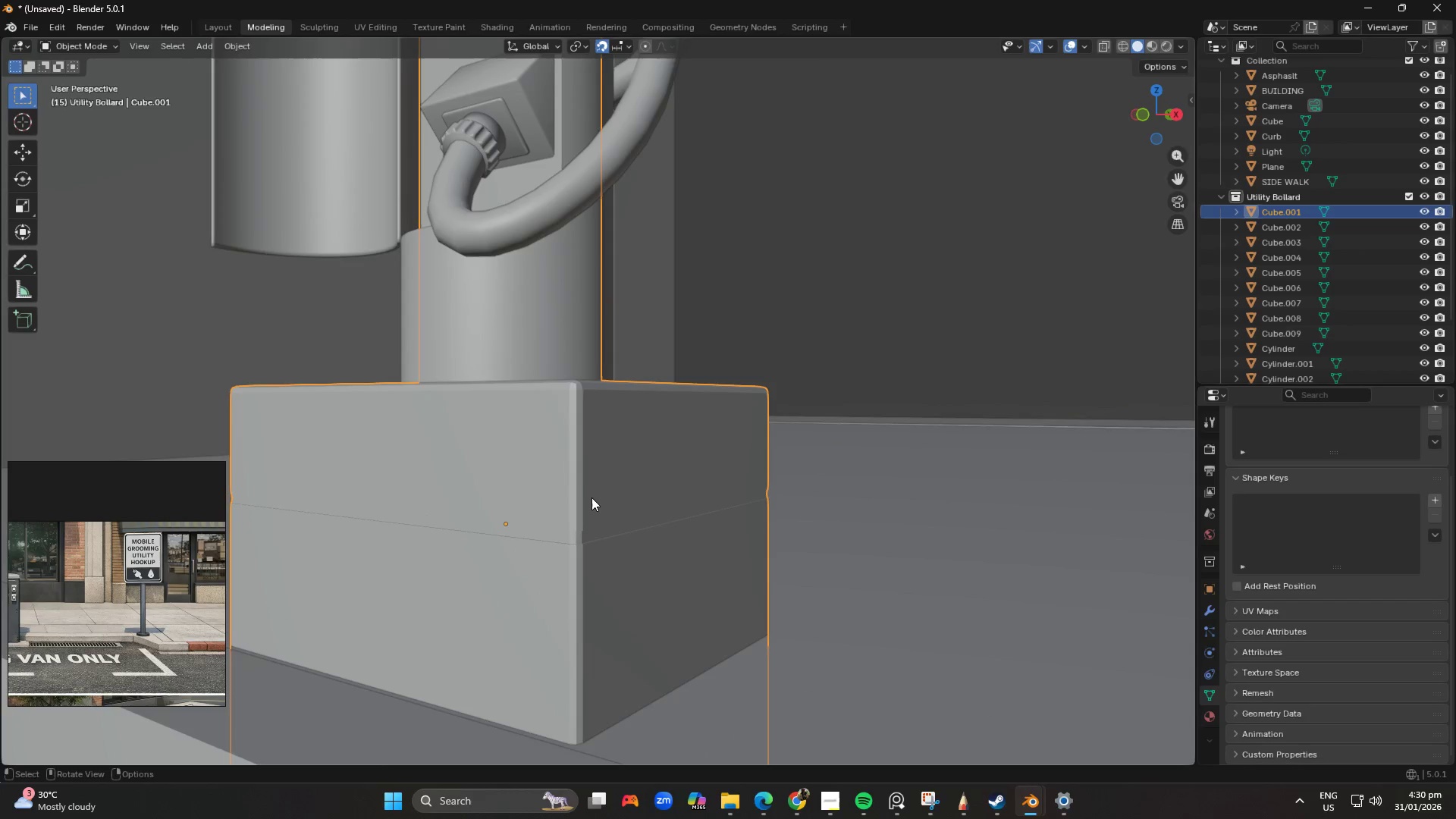 
scroll: coordinate [565, 600], scroll_direction: up, amount: 4.0
 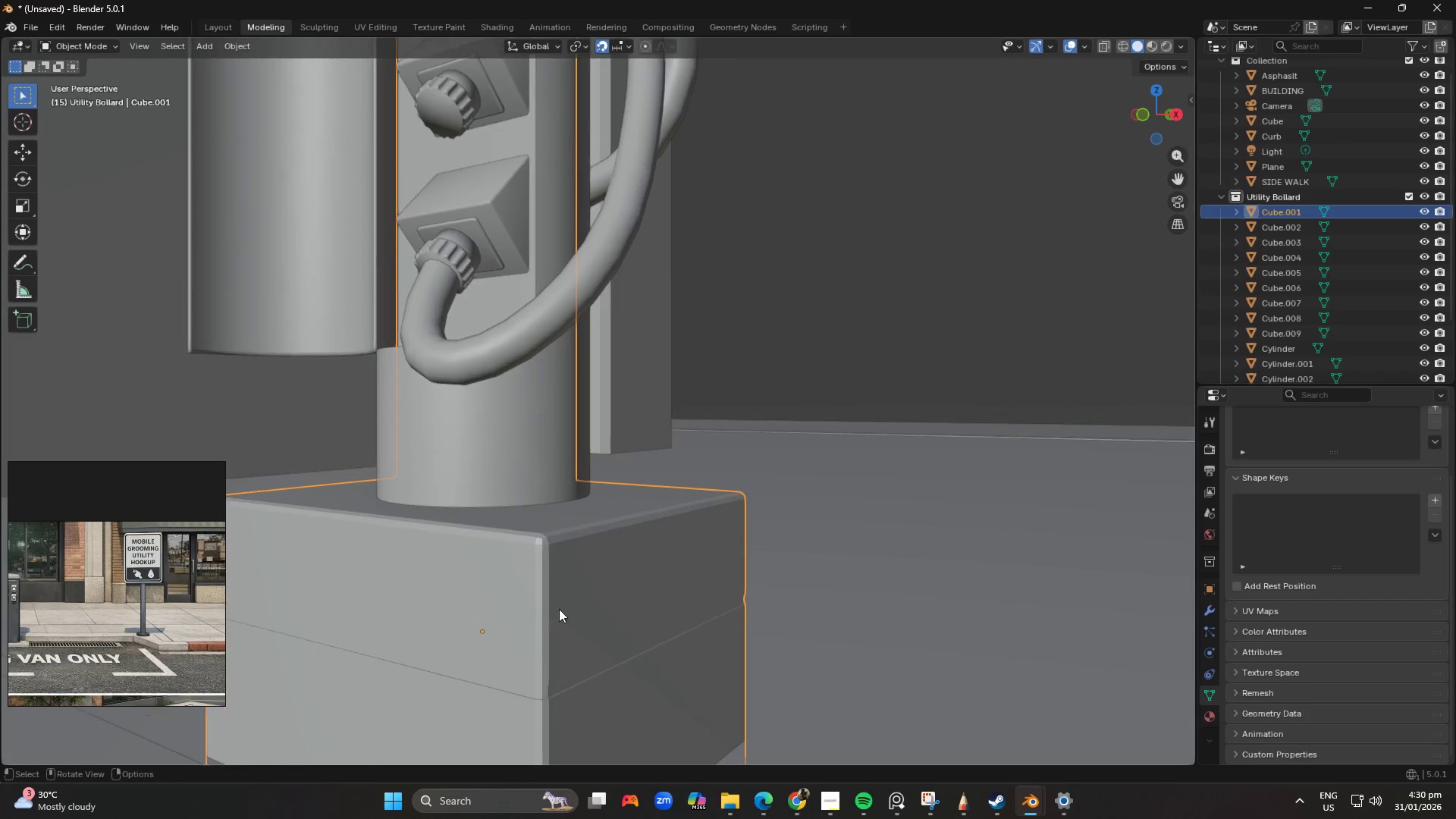 
key(Tab)
 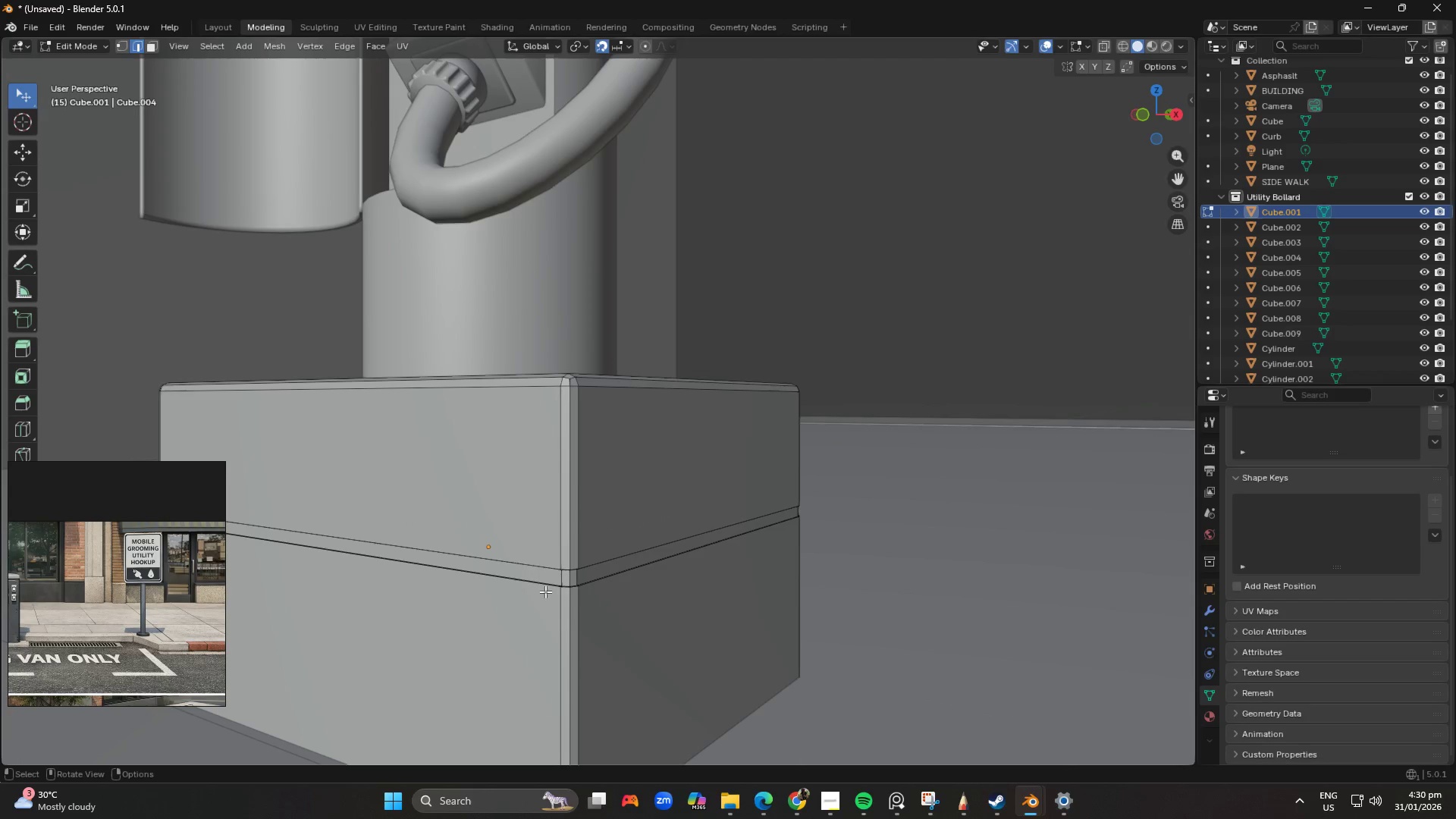 
scroll: coordinate [568, 598], scroll_direction: up, amount: 9.0
 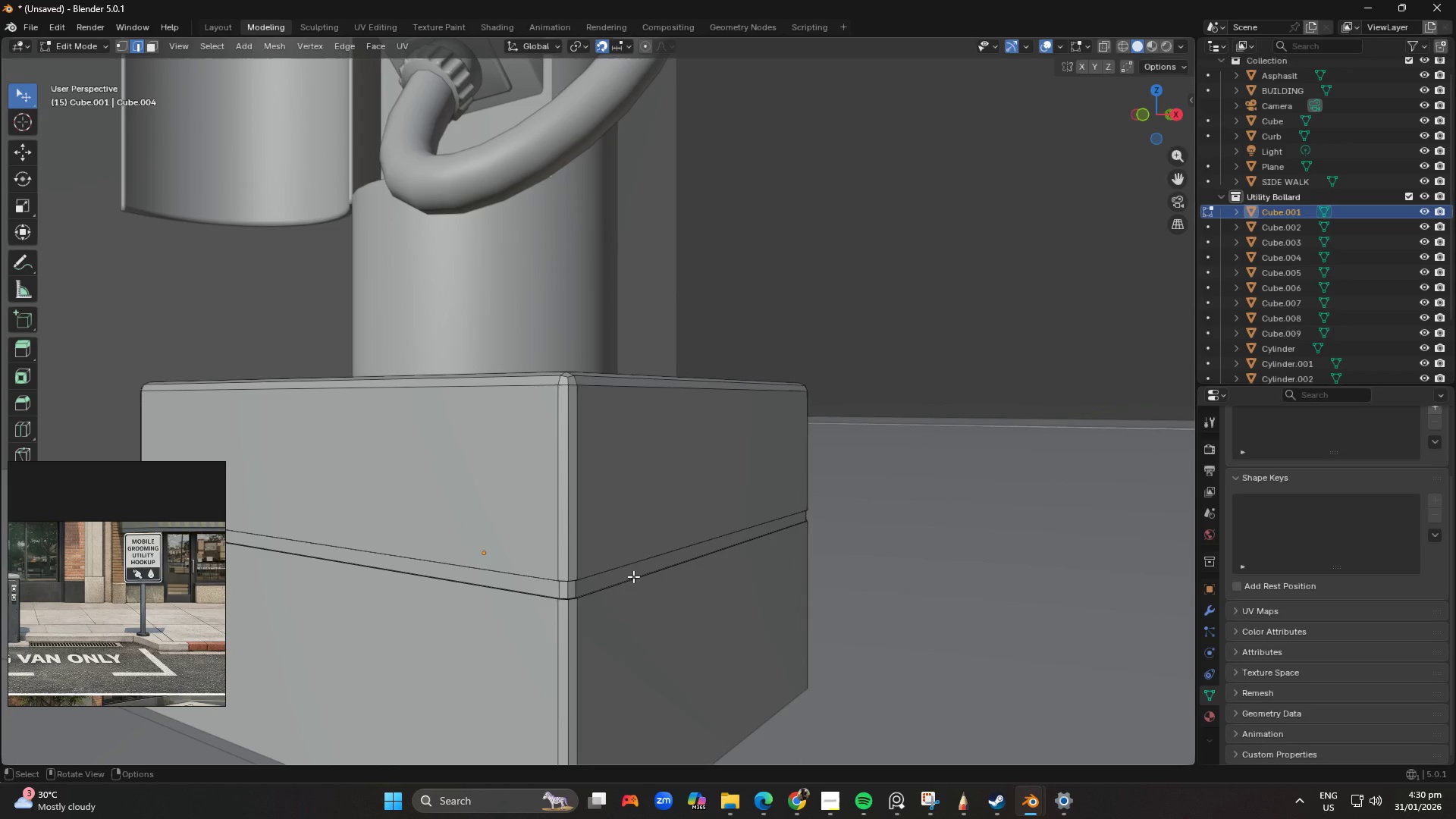 
key(Numpad5)
 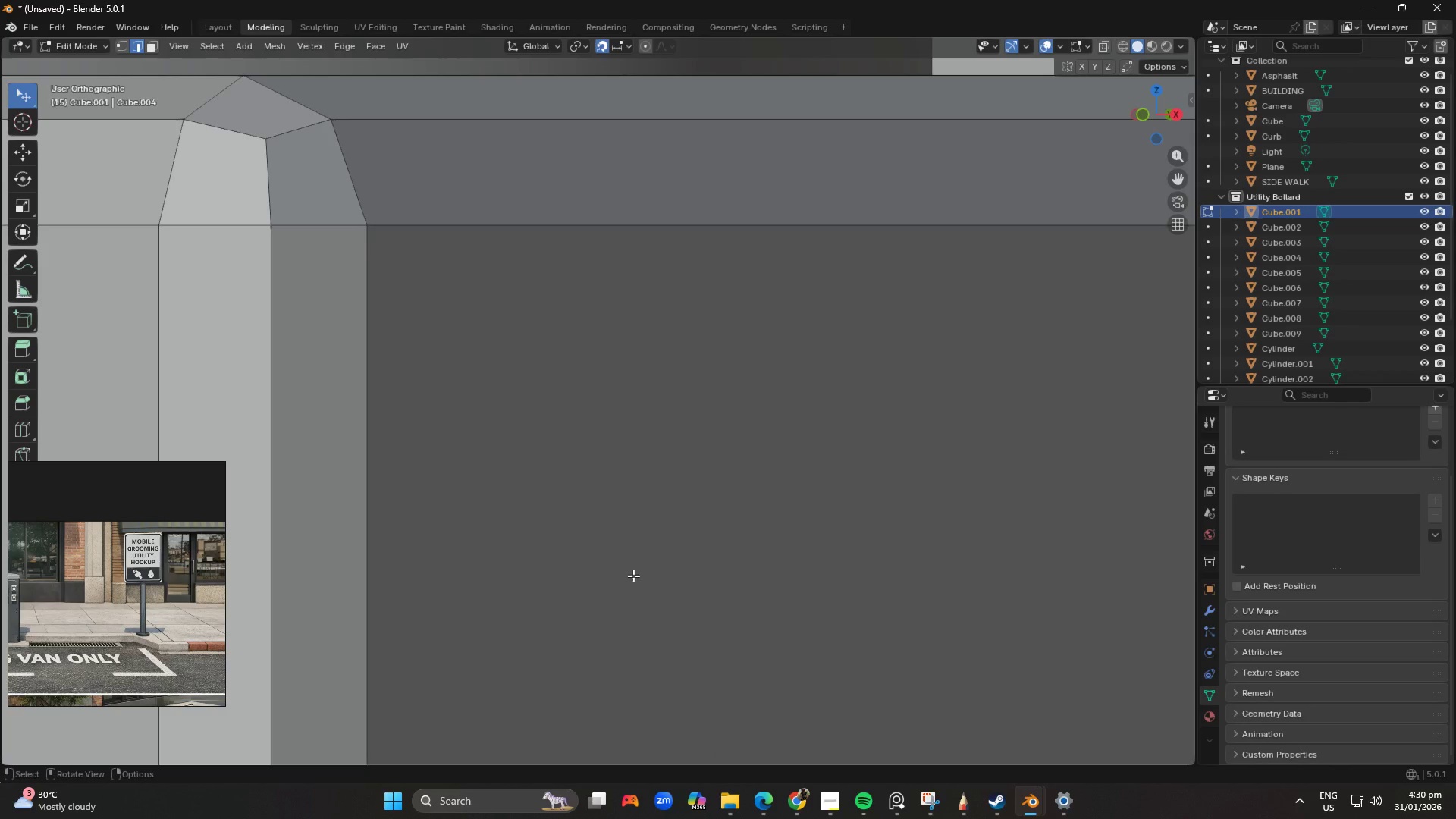 
hold_key(key=ShiftLeft, duration=0.34)
 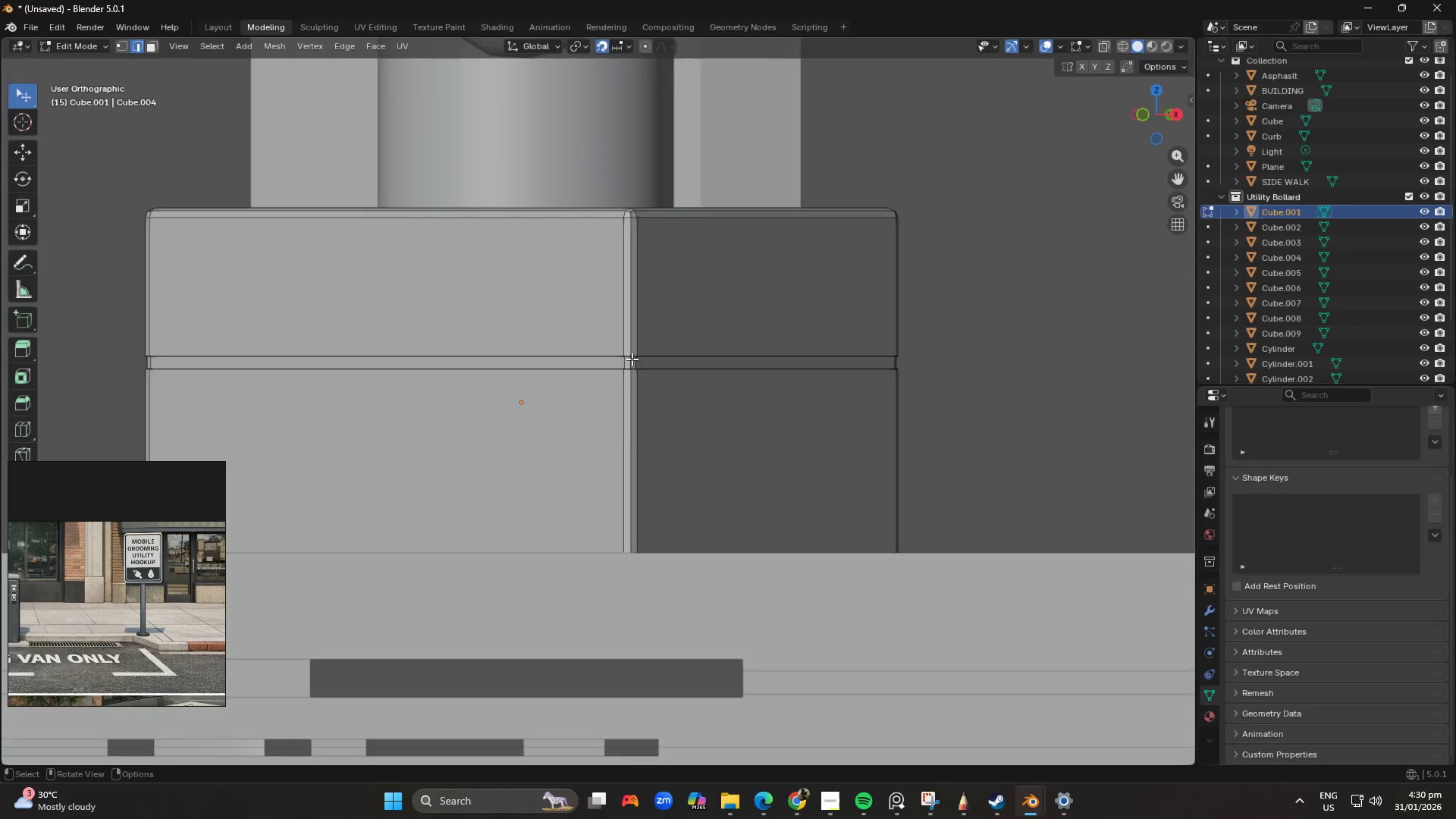 
scroll: coordinate [693, 689], scroll_direction: down, amount: 15.0
 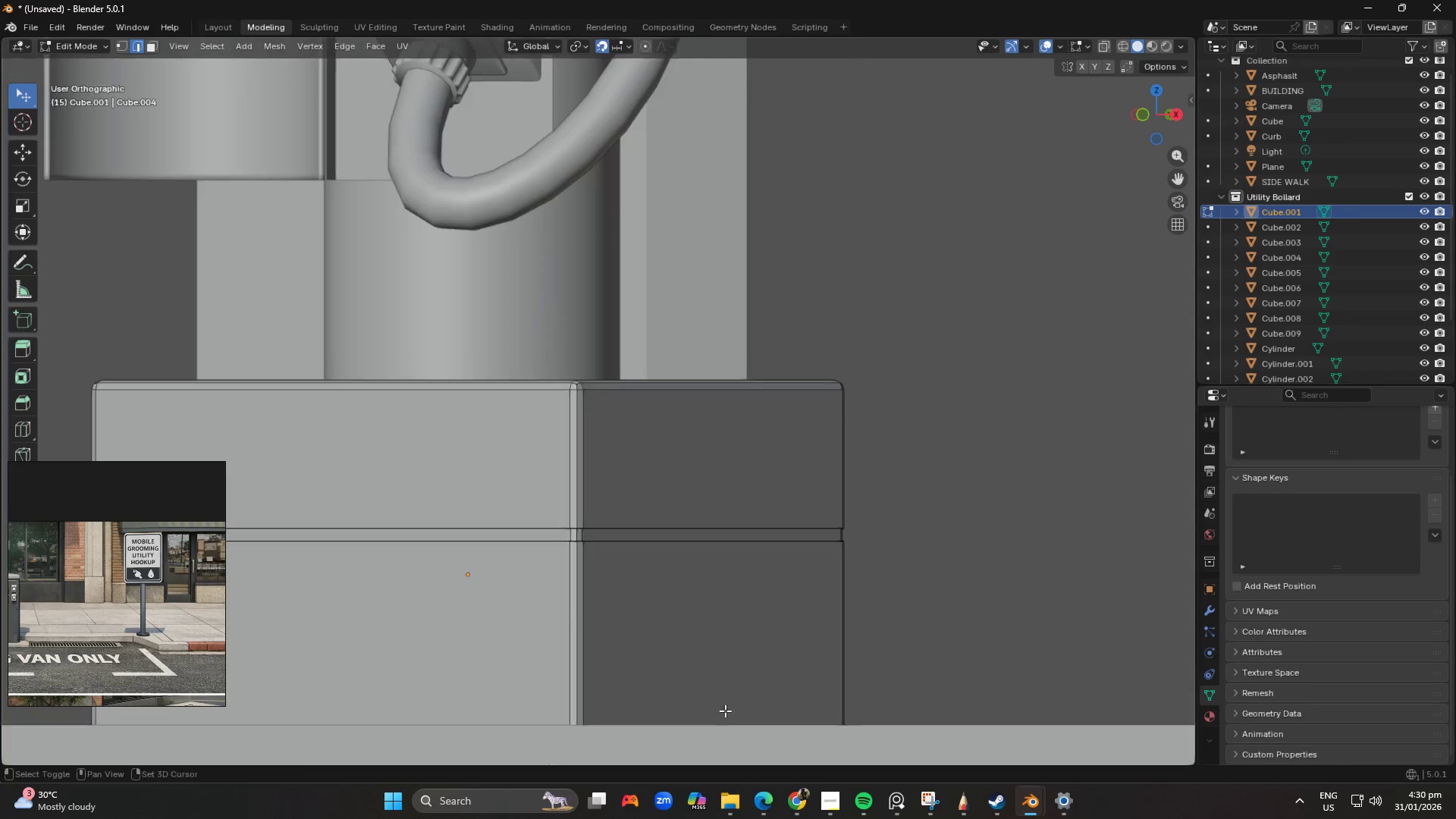 
scroll: coordinate [636, 420], scroll_direction: up, amount: 2.0
 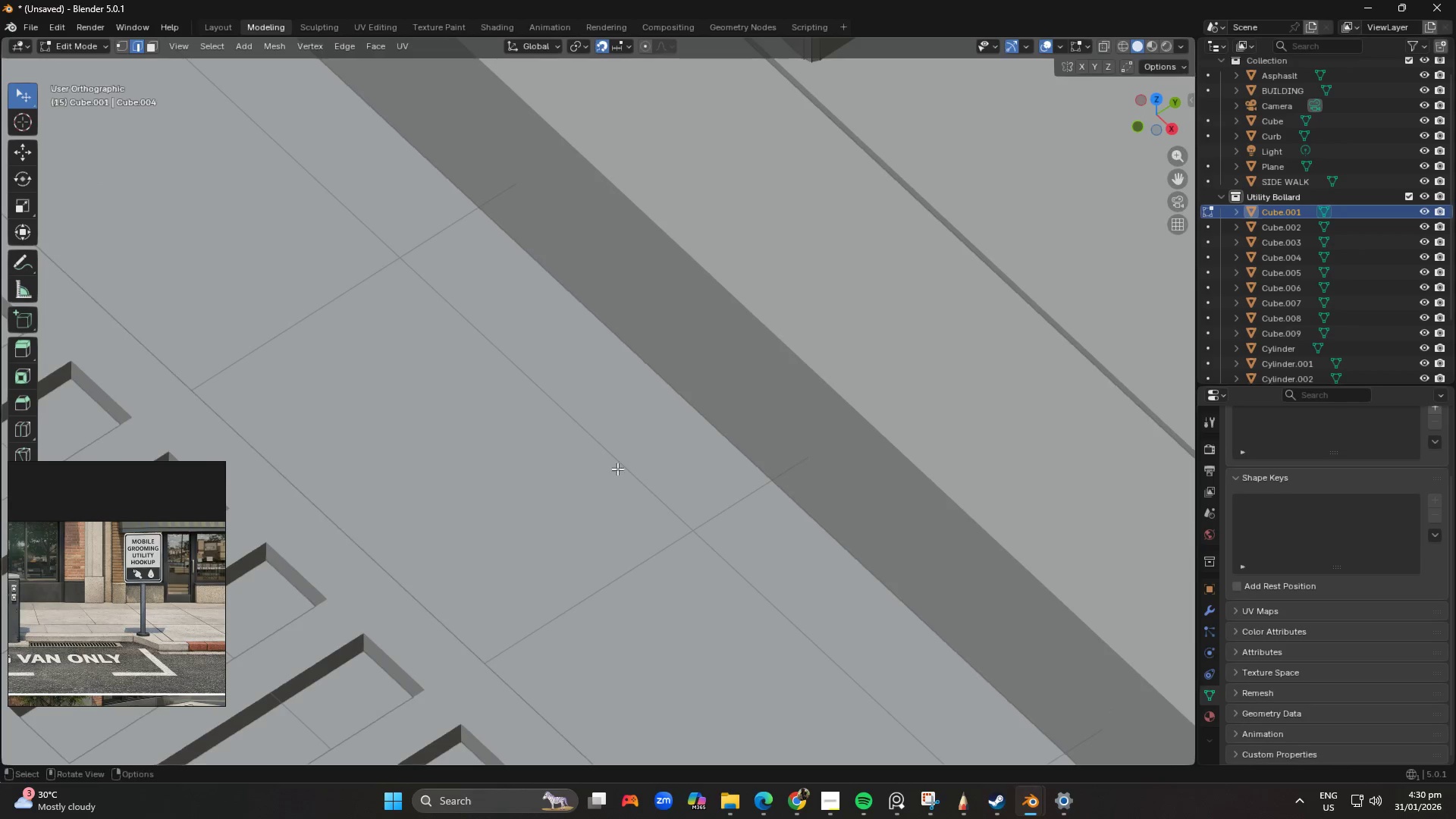 
scroll: coordinate [670, 404], scroll_direction: down, amount: 12.0
 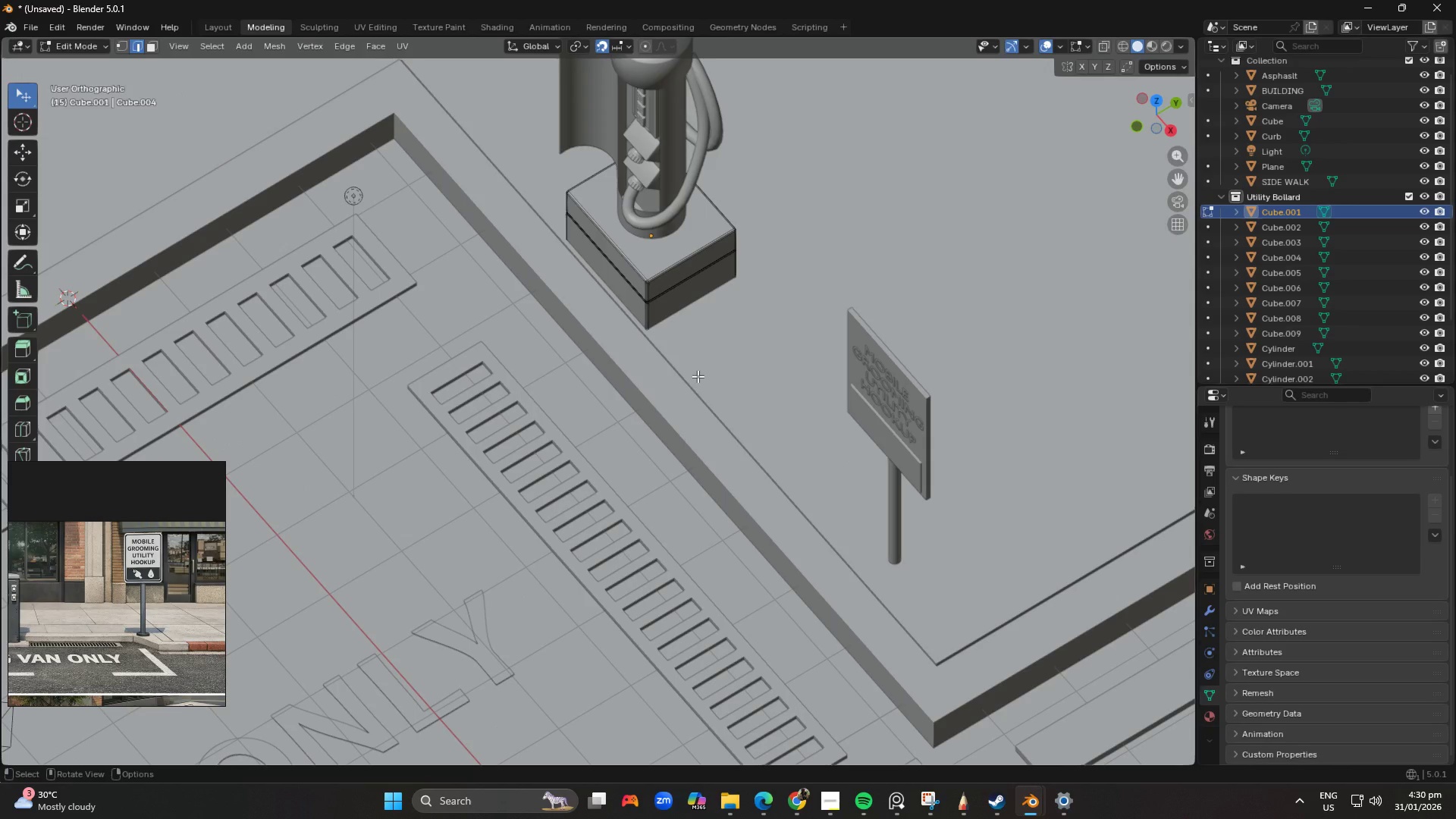 
key(Numpad5)
 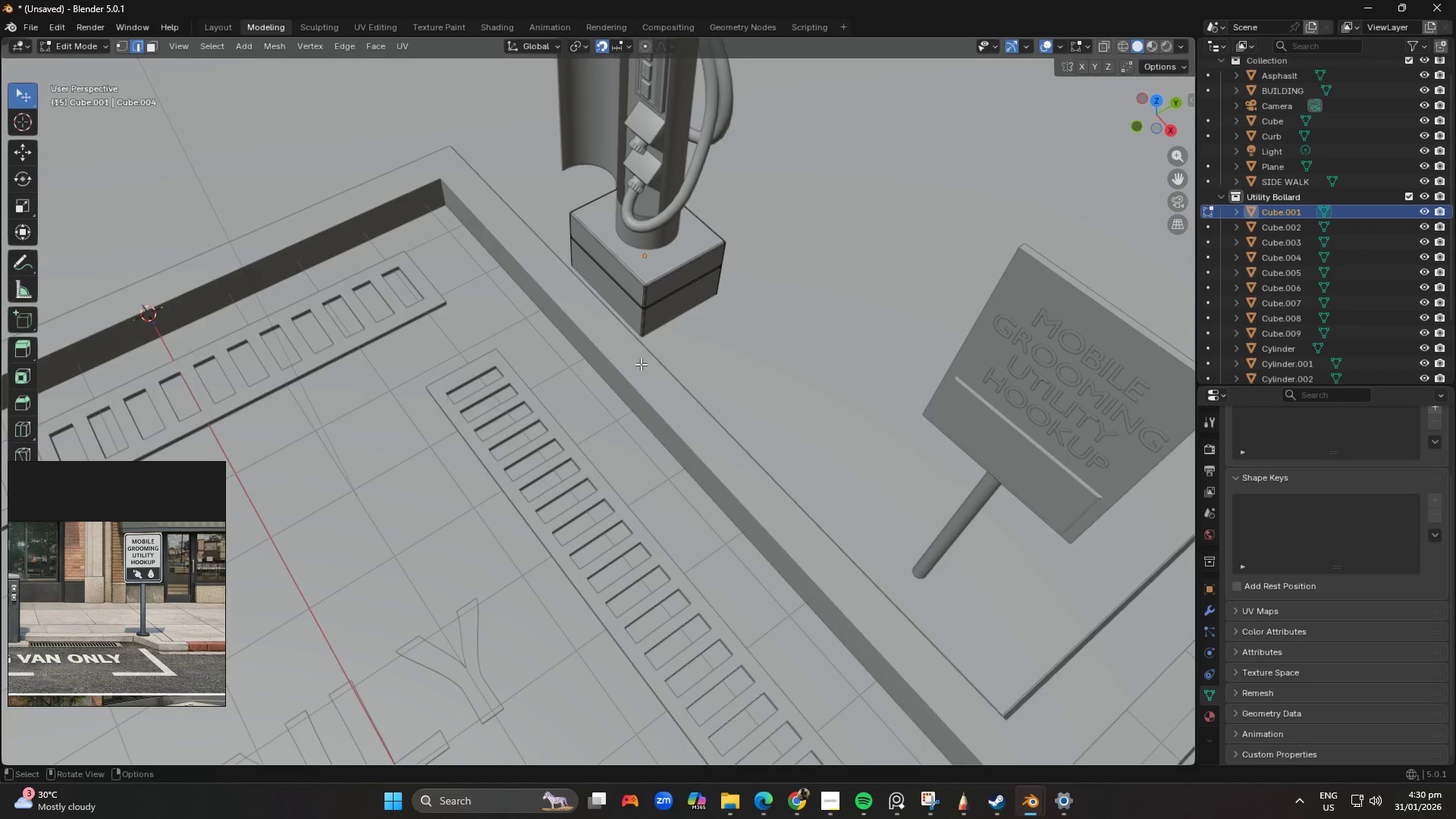 
scroll: coordinate [620, 335], scroll_direction: up, amount: 2.0
 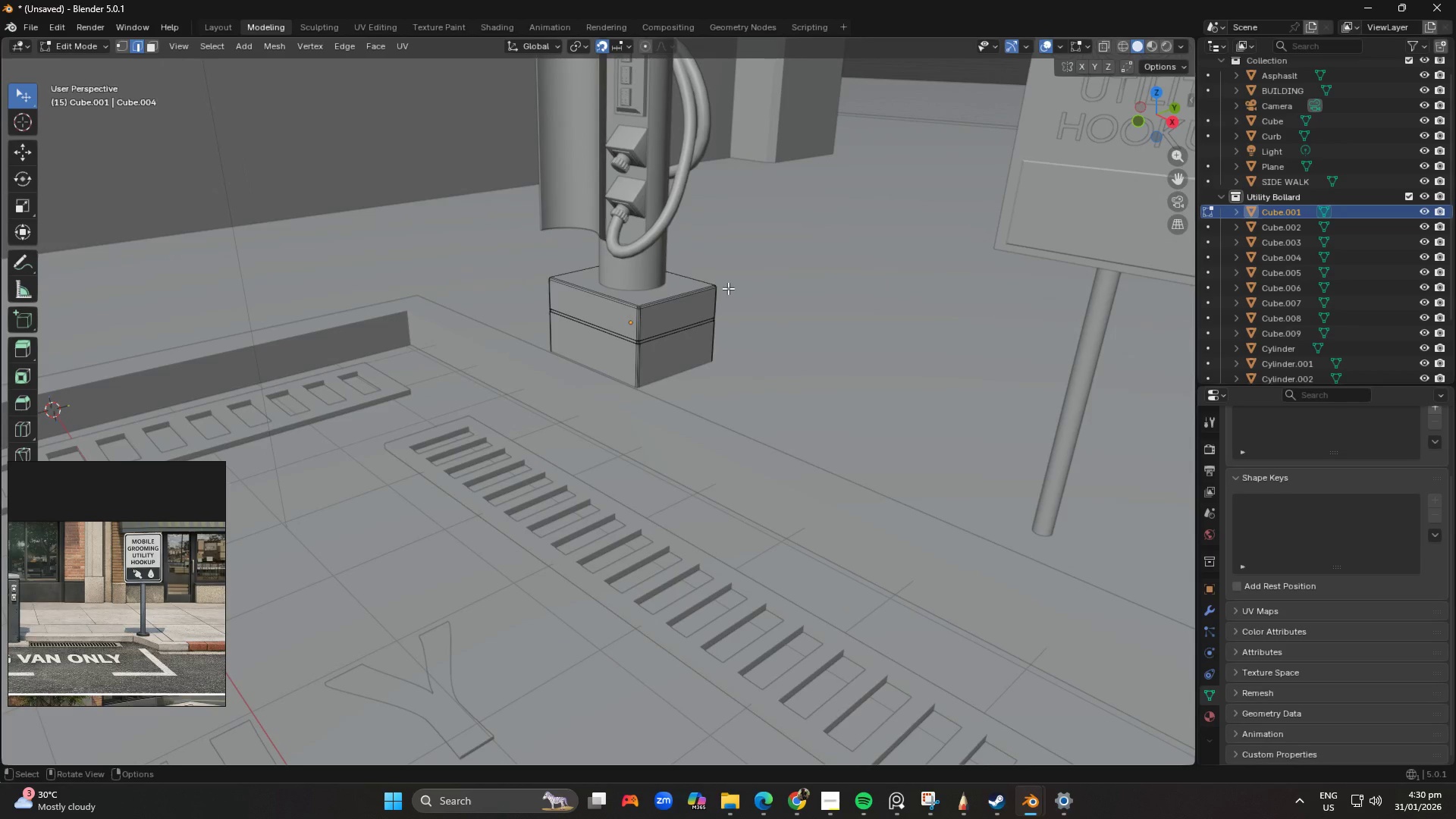 
key(NumpadDivide)
 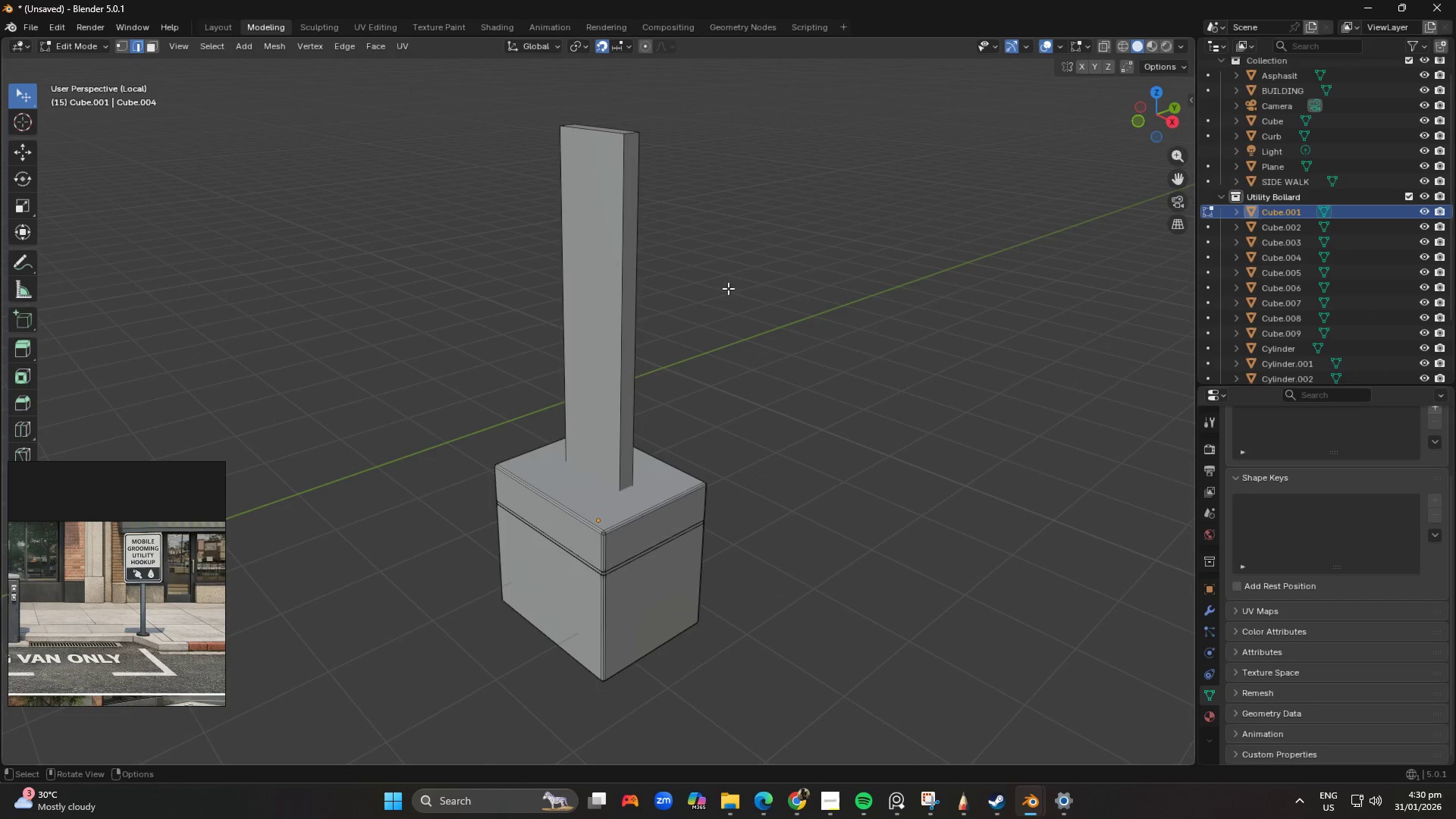 
key(NumpadDivide)
 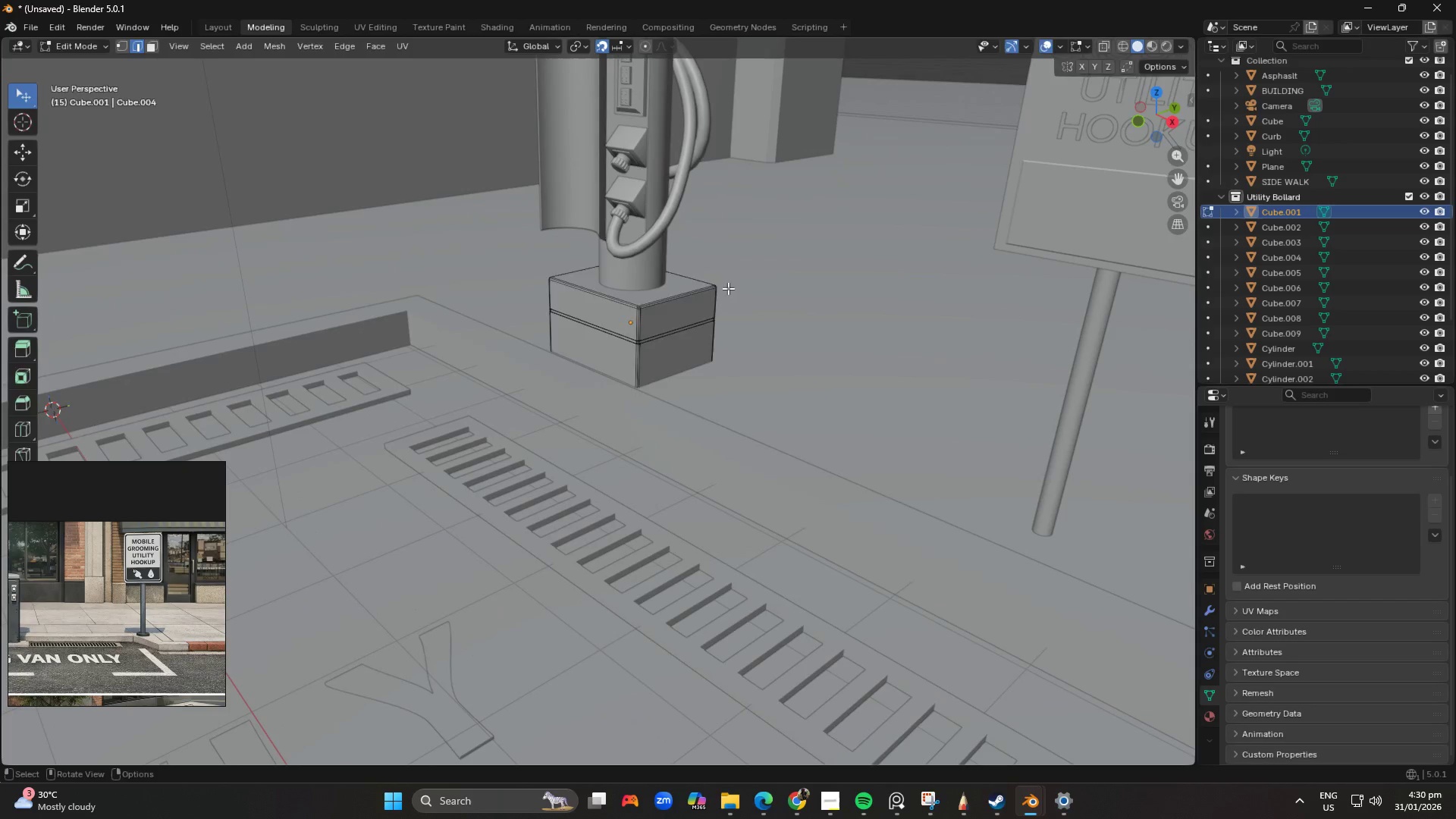 
key(Tab)
 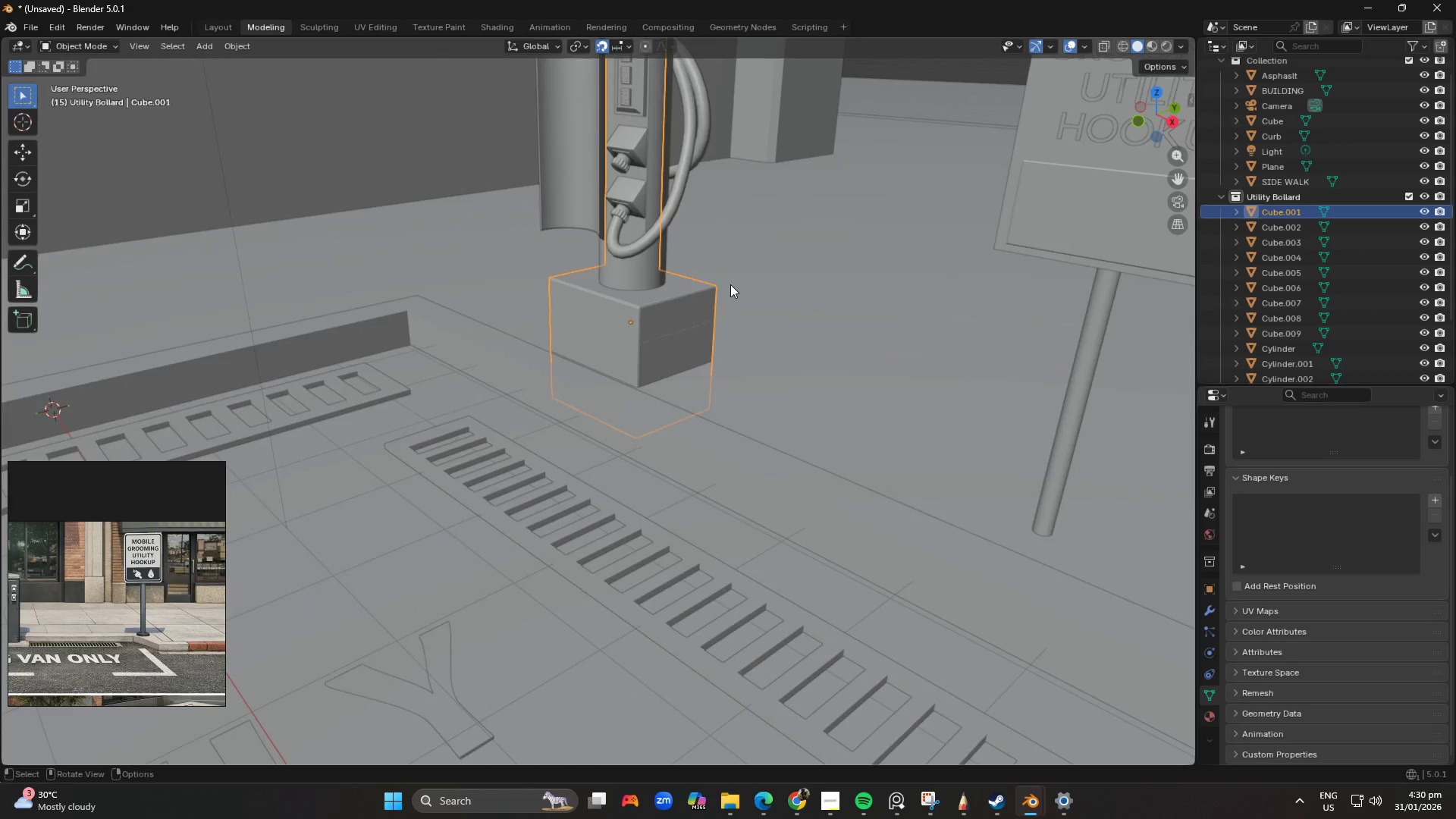 
left_click([883, 139])
 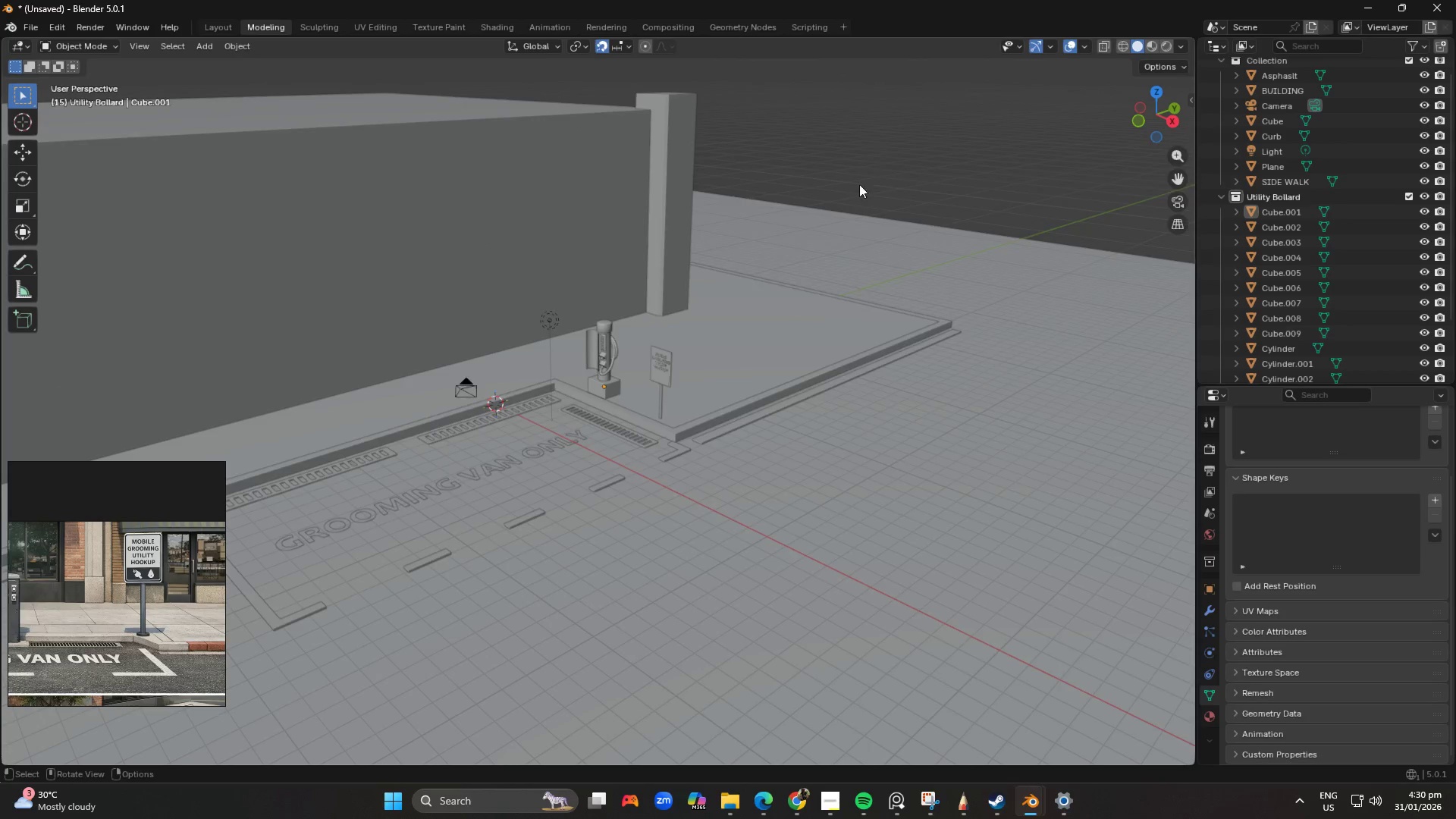 
scroll: coordinate [629, 287], scroll_direction: down, amount: 14.0
 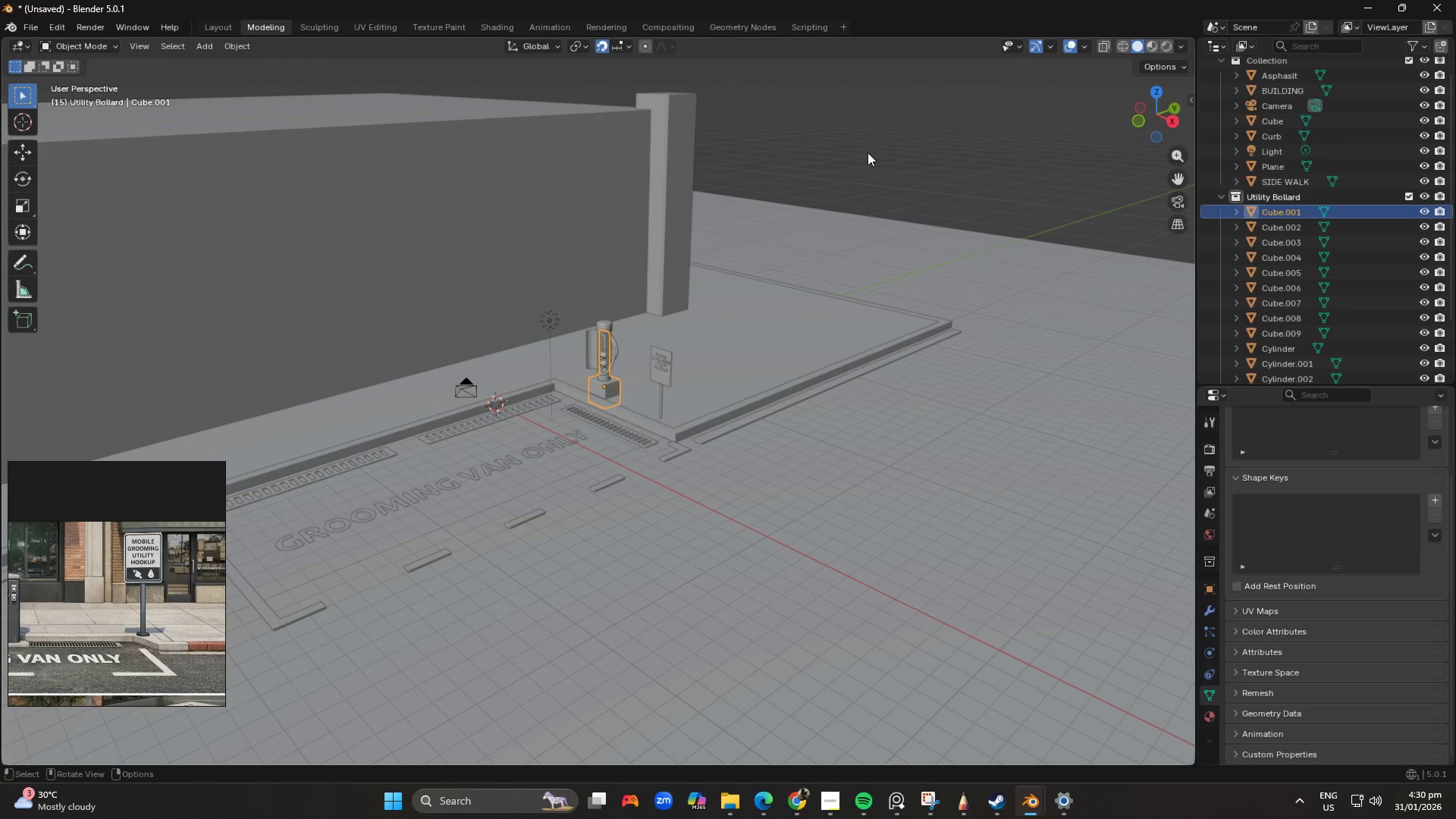 
scroll: coordinate [833, 275], scroll_direction: up, amount: 3.0
 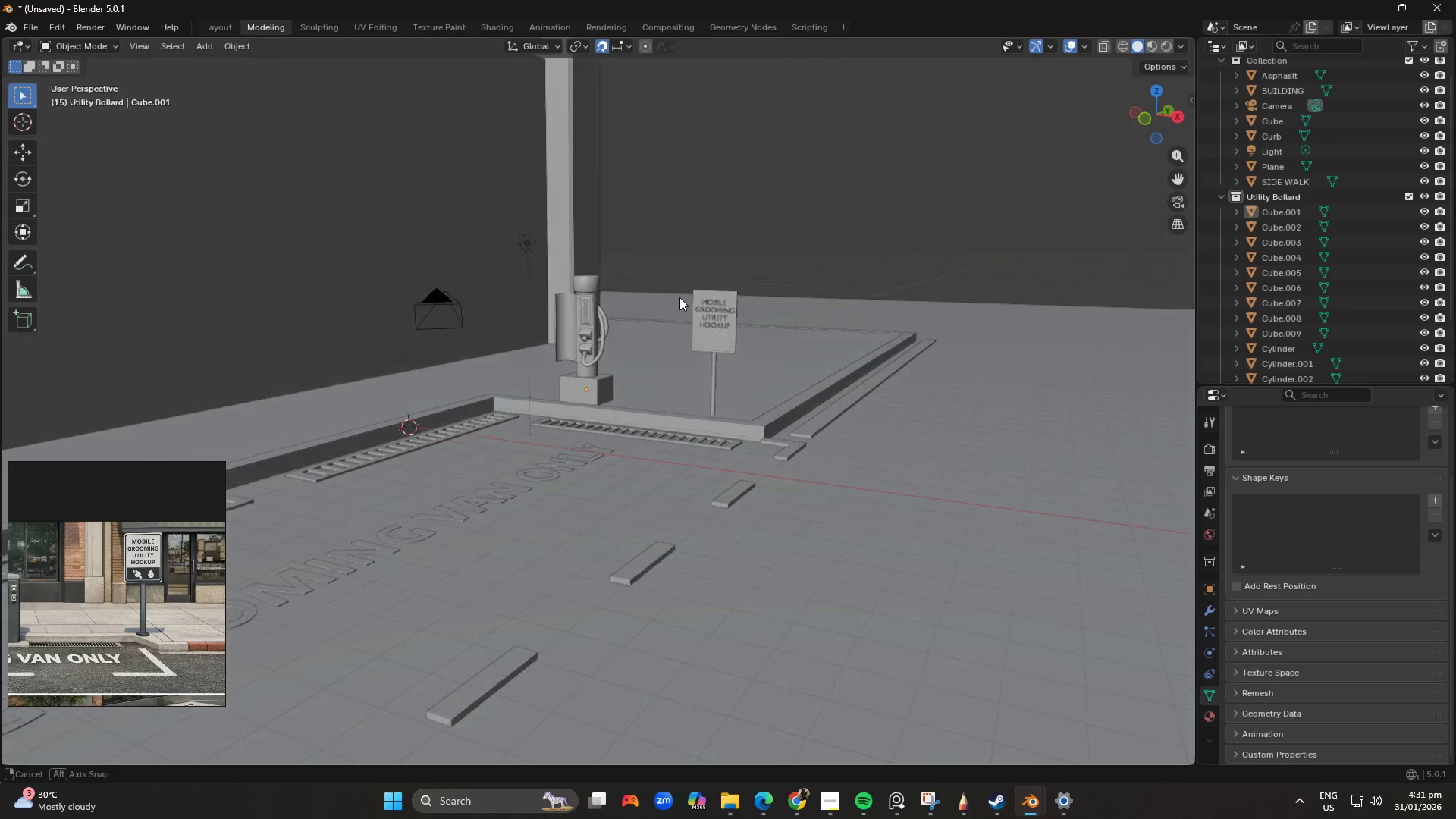 
key(Shift+ShiftLeft)
 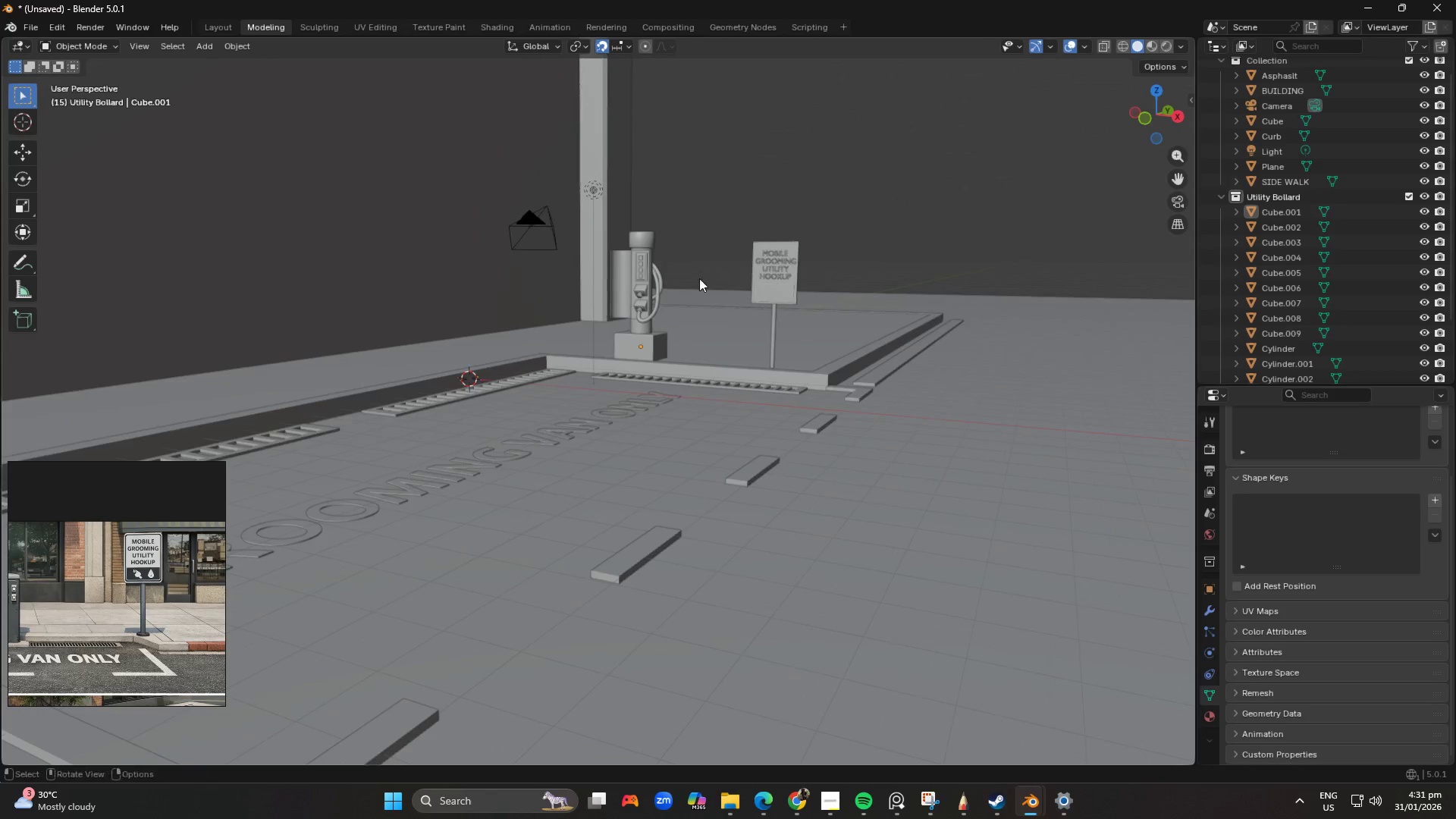 
scroll: coordinate [694, 326], scroll_direction: up, amount: 2.0
 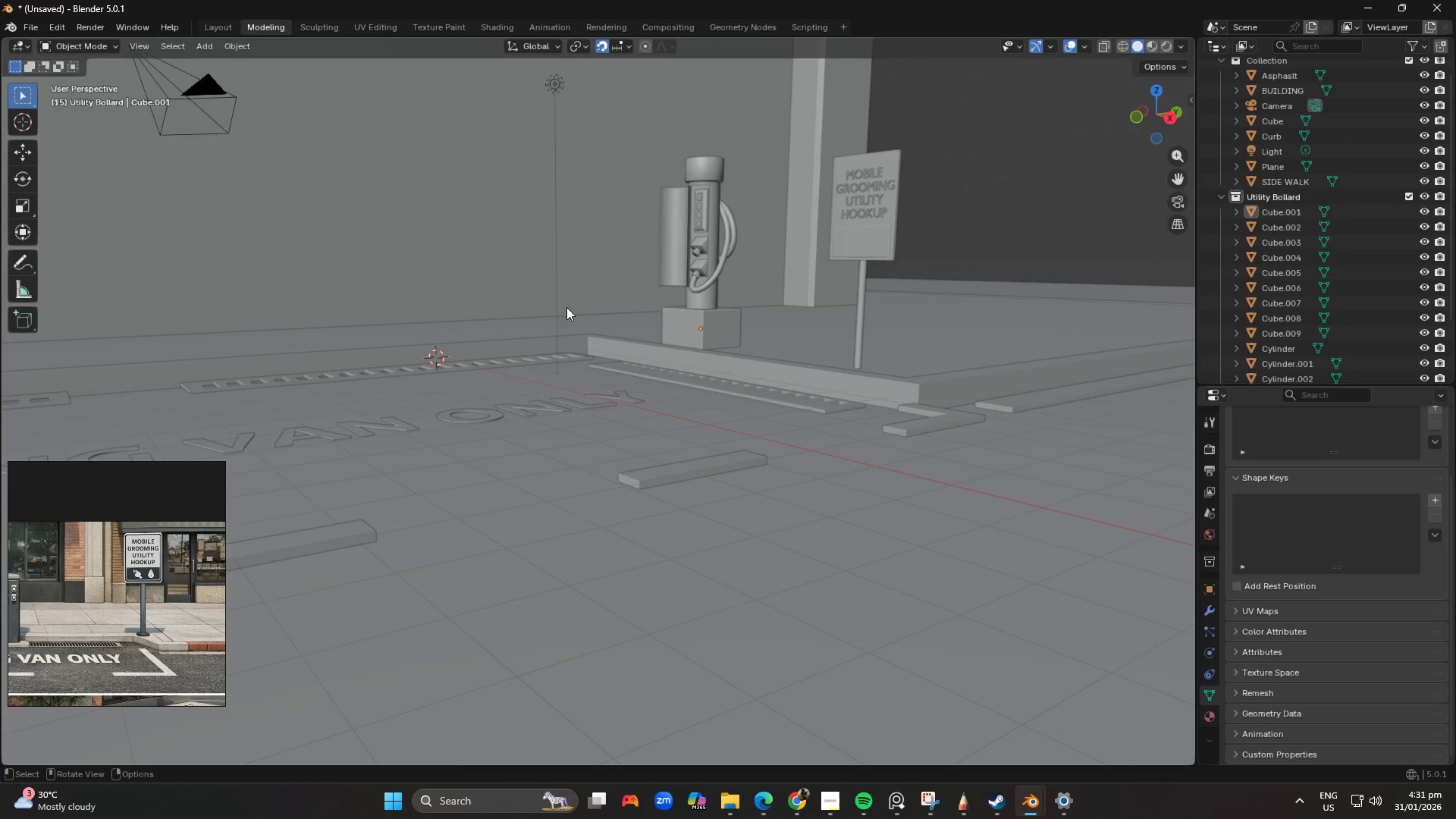 
hold_key(key=ShiftLeft, duration=0.33)
 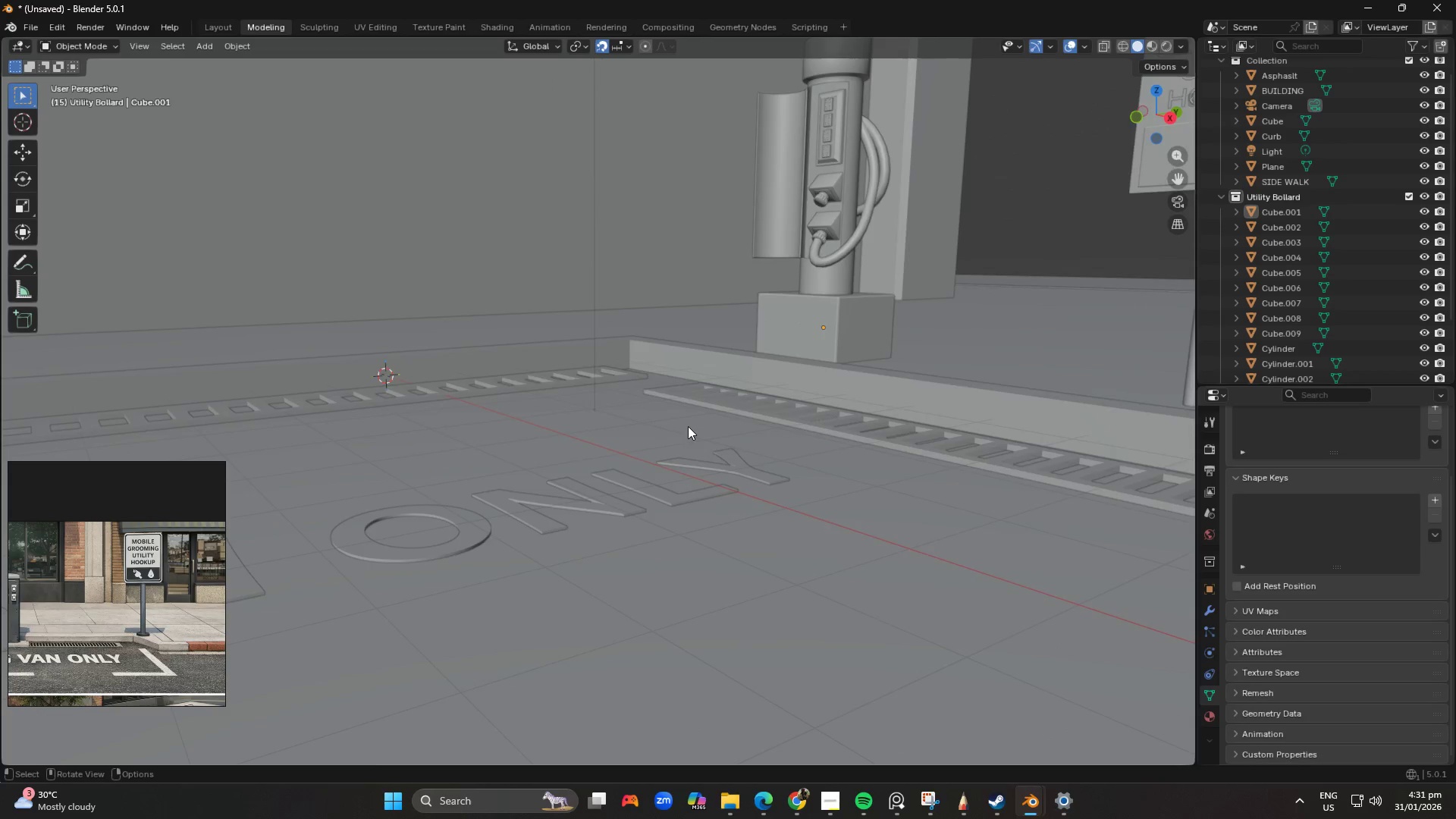 
scroll: coordinate [631, 347], scroll_direction: up, amount: 3.0
 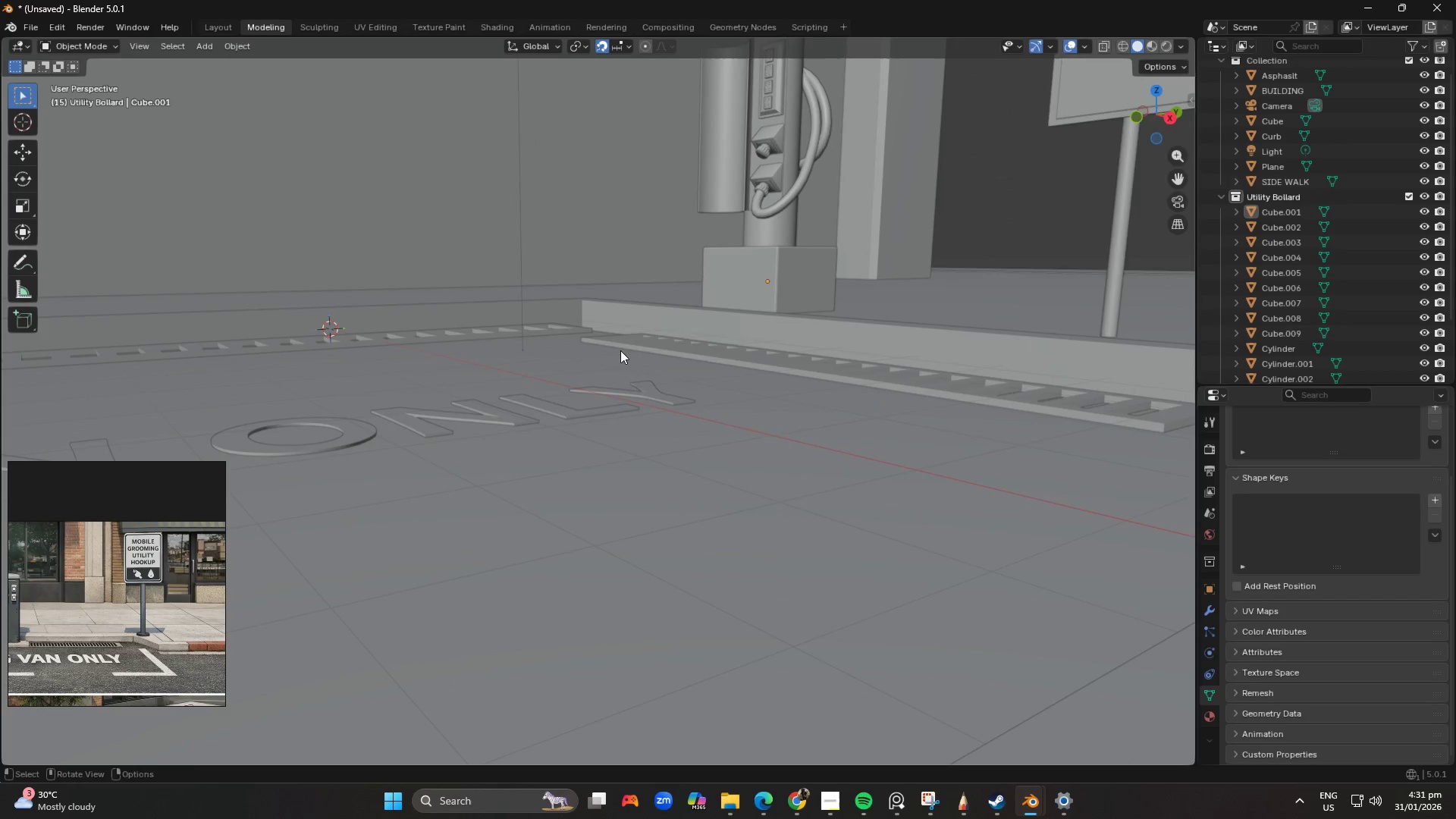 
scroll: coordinate [688, 428], scroll_direction: down, amount: 4.0
 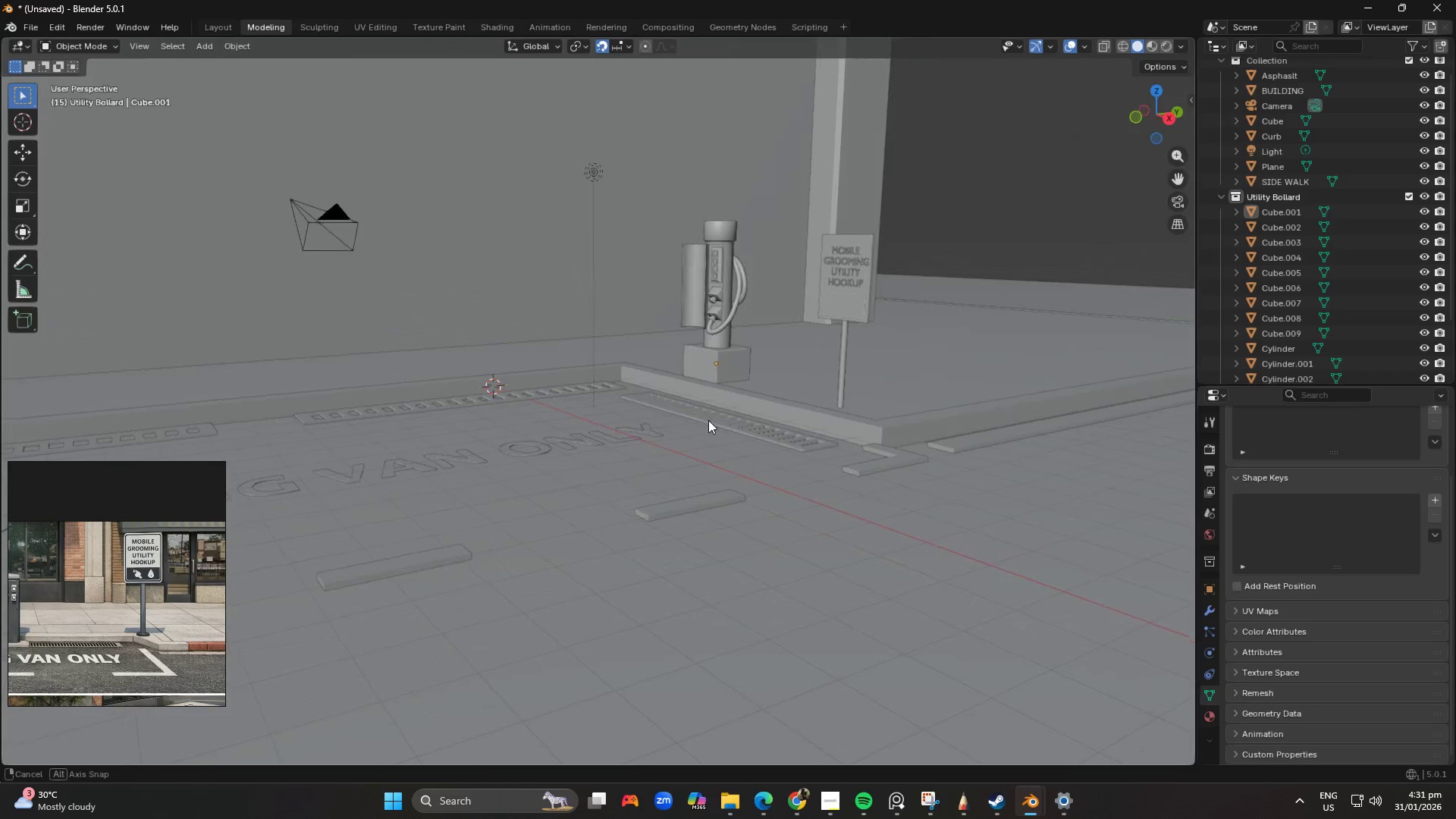 
key(Shift+ShiftLeft)
 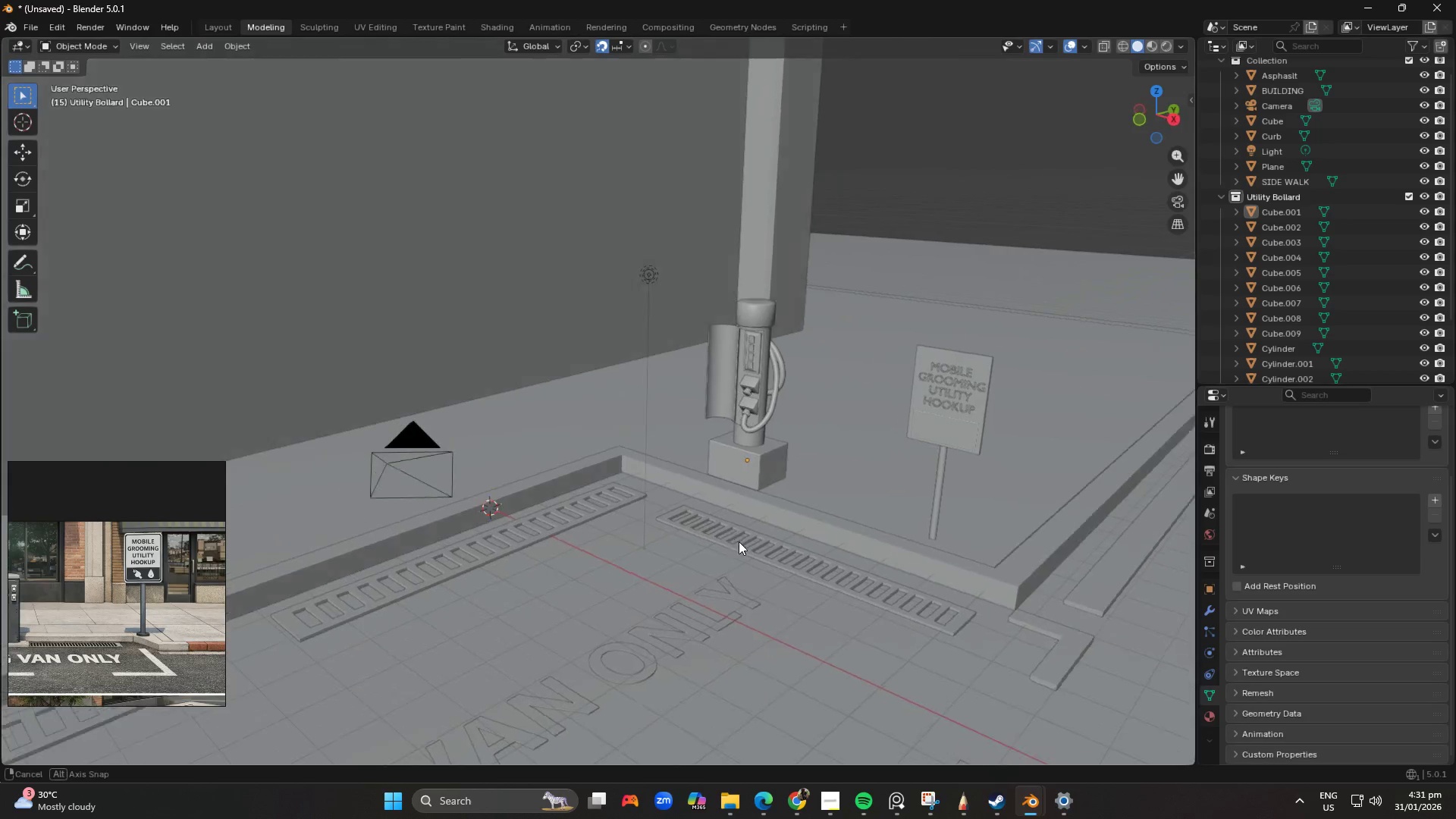 
scroll: coordinate [667, 428], scroll_direction: up, amount: 1.0
 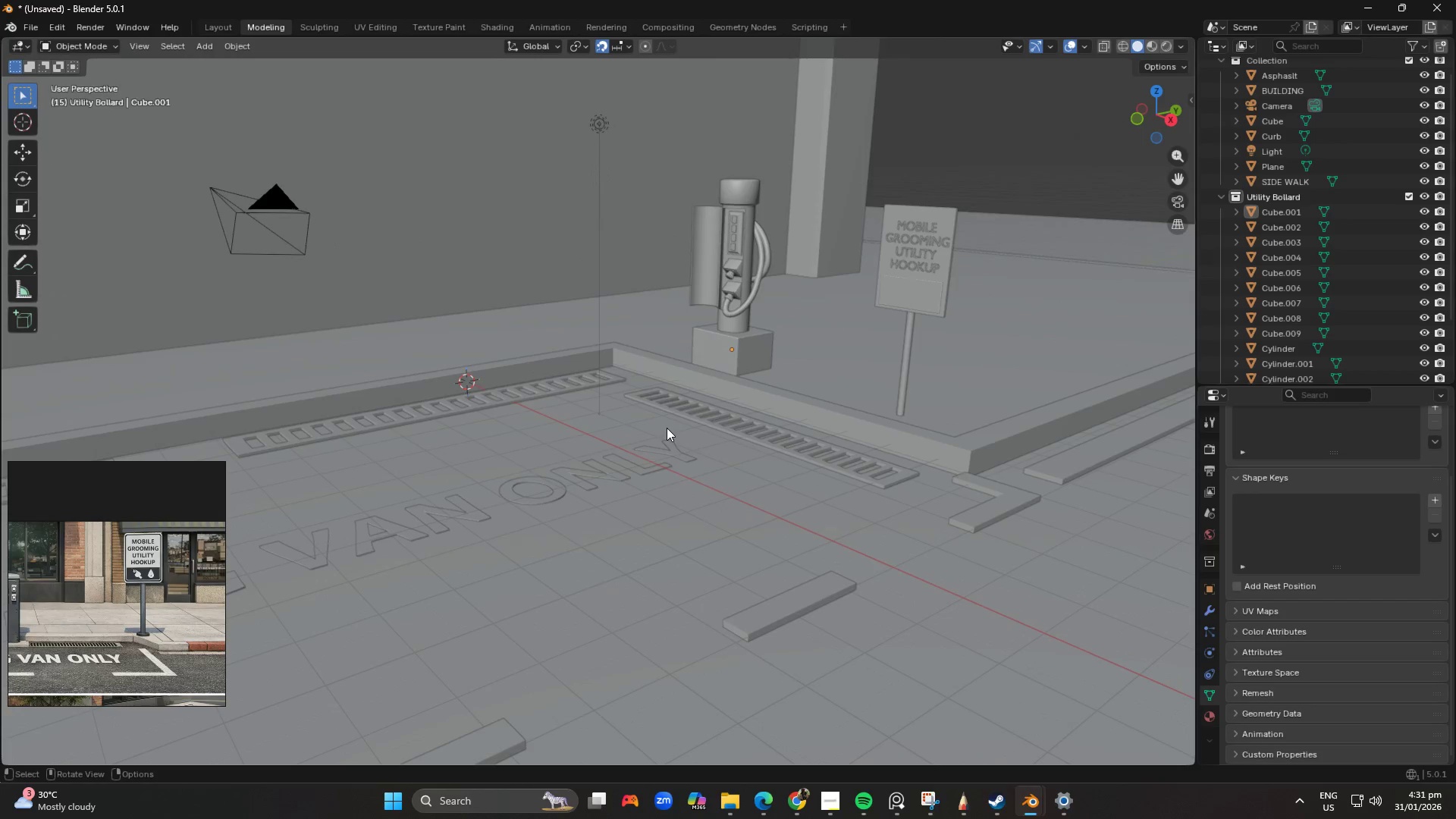 
key(Shift+ShiftLeft)
 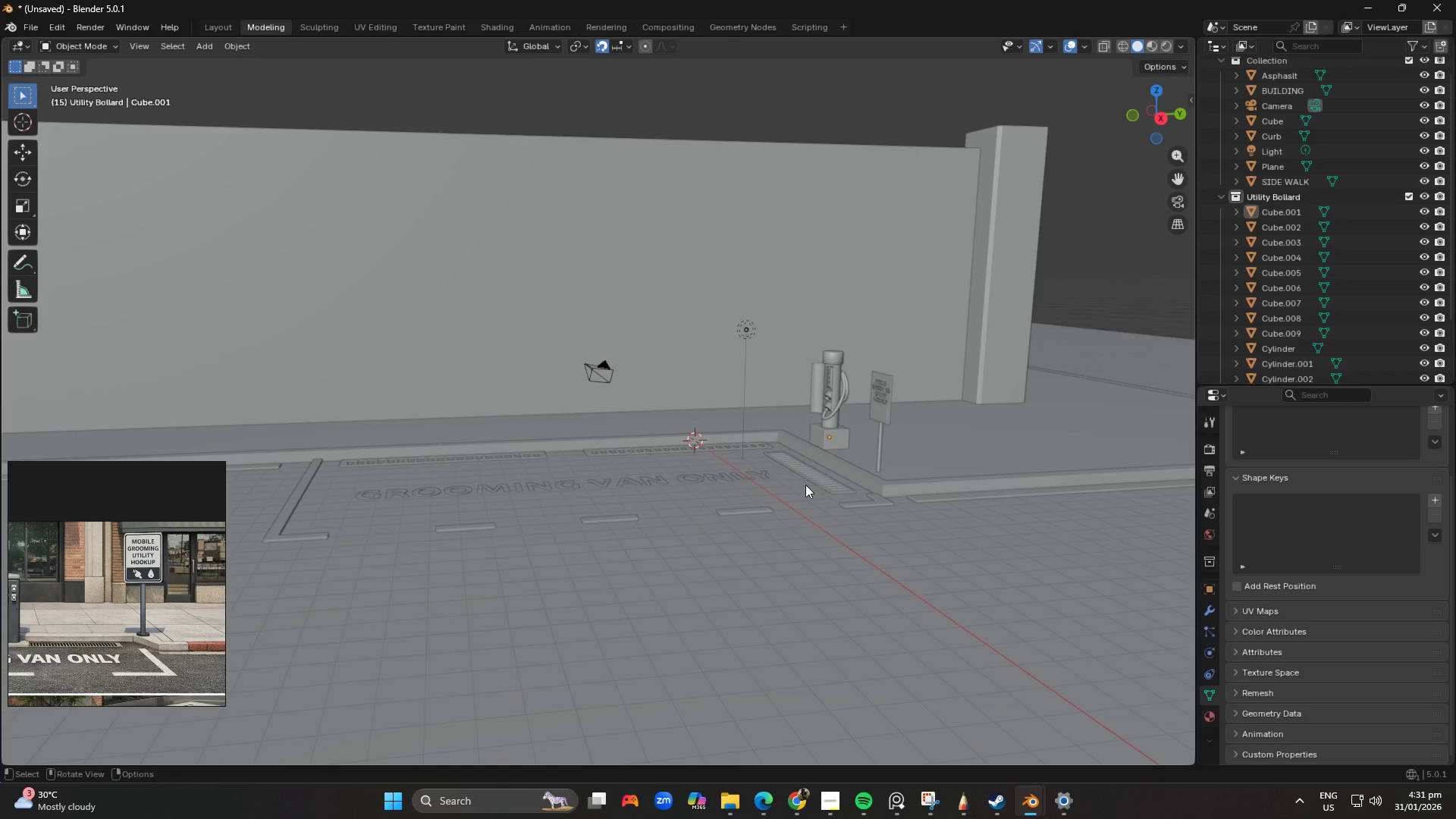 
scroll: coordinate [790, 492], scroll_direction: down, amount: 7.0
 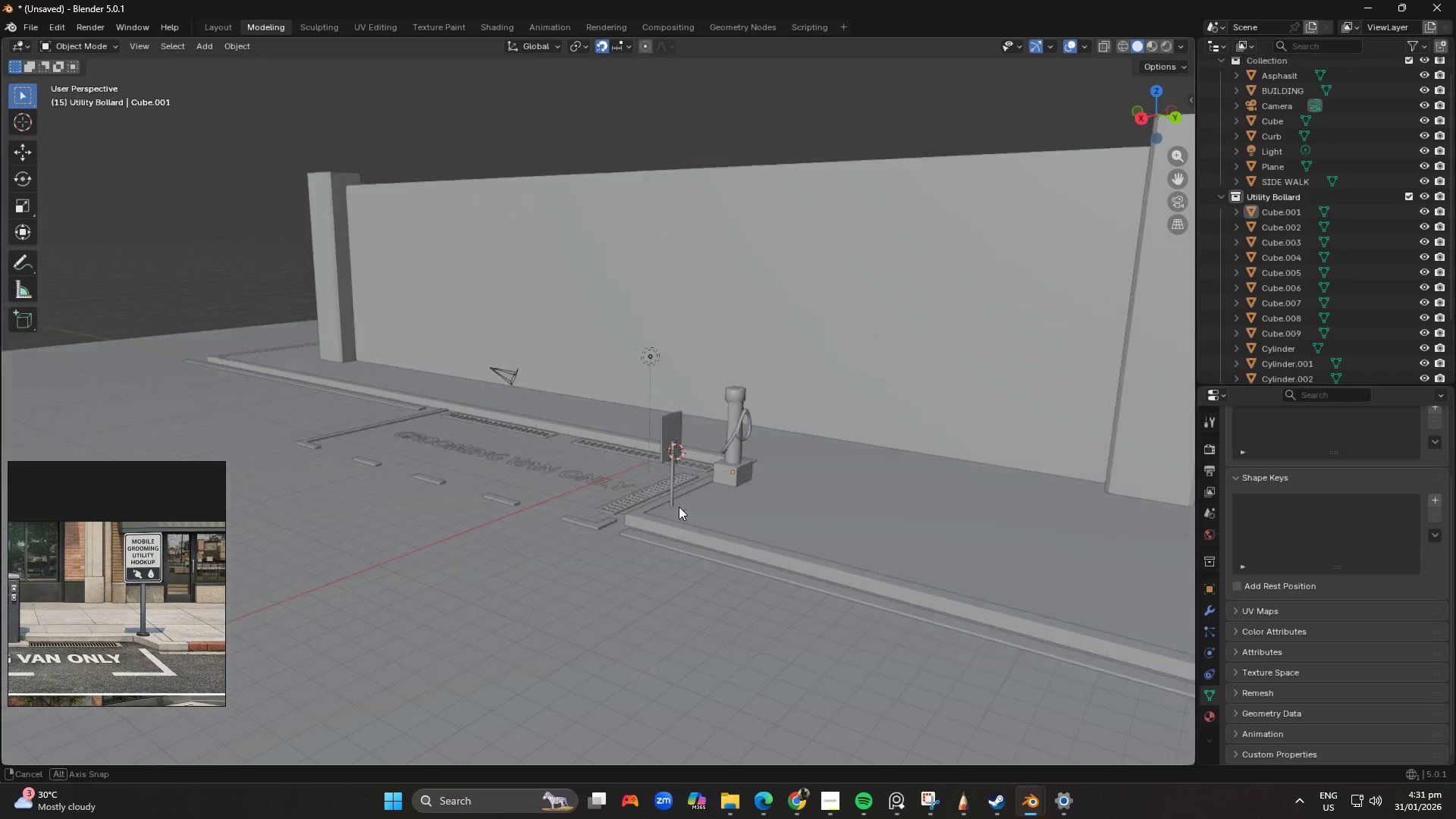 
scroll: coordinate [843, 497], scroll_direction: up, amount: 3.0
 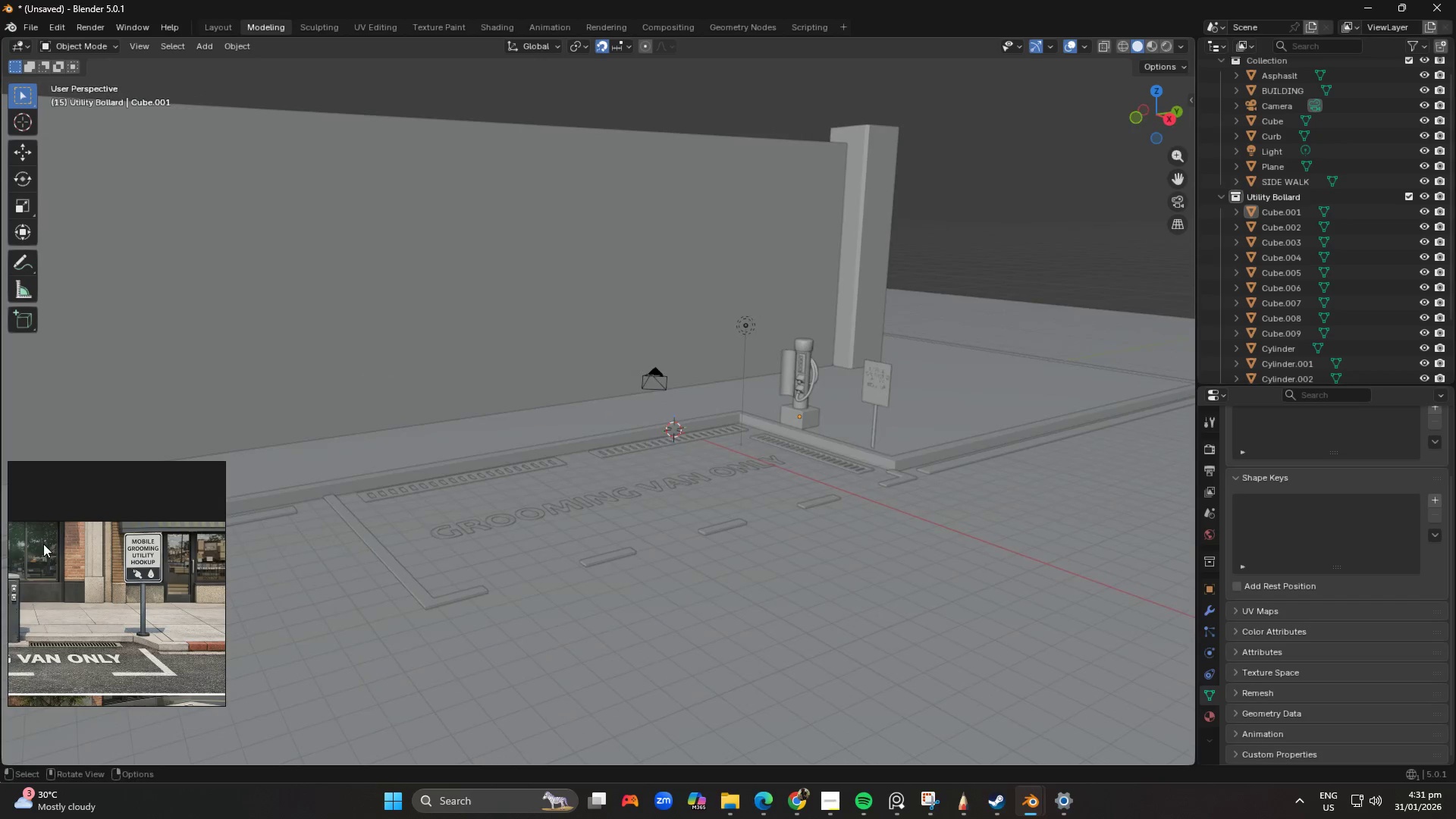 
scroll: coordinate [121, 573], scroll_direction: down, amount: 4.0
 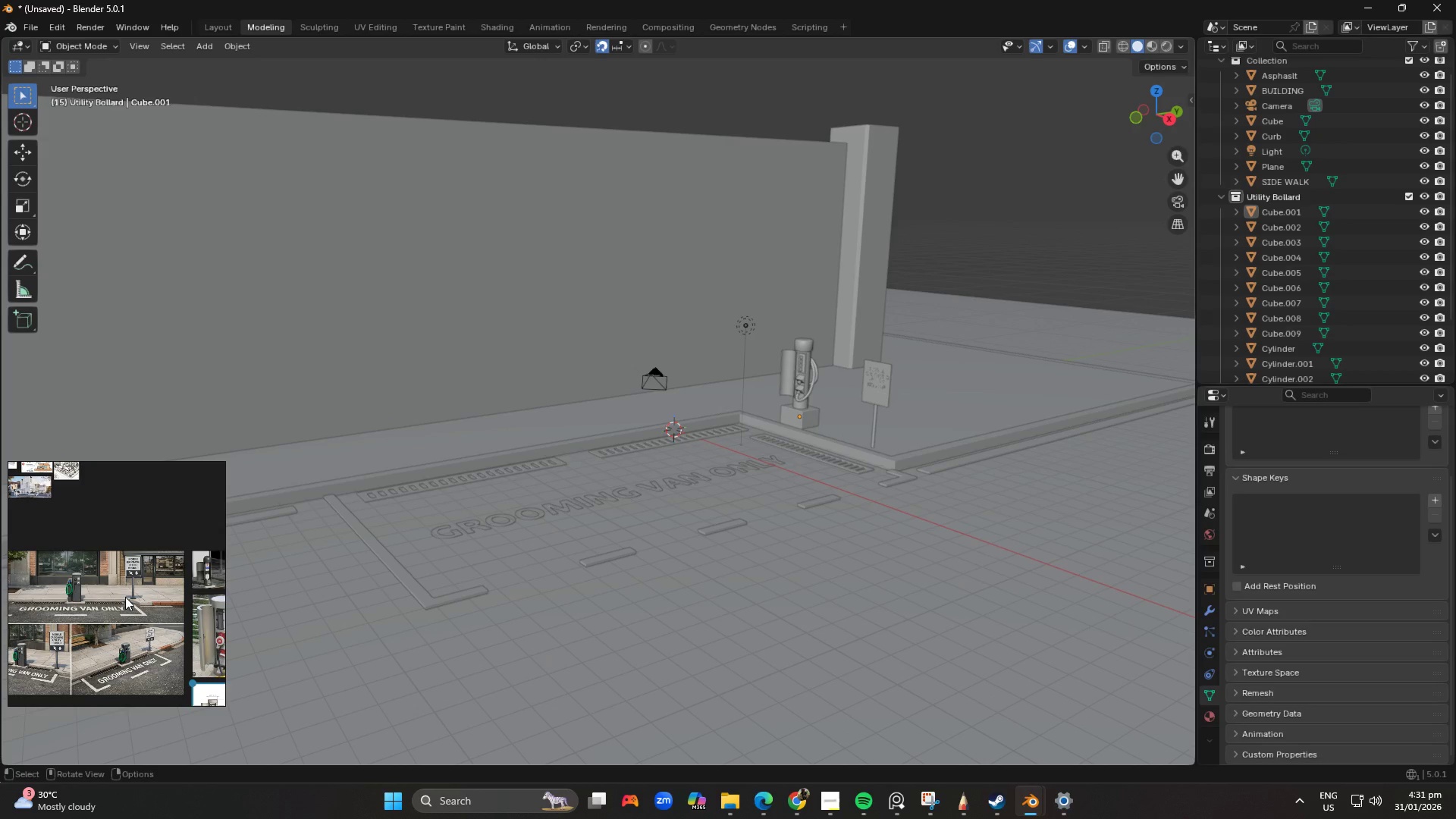 
scroll: coordinate [128, 601], scroll_direction: none, amount: 0.0
 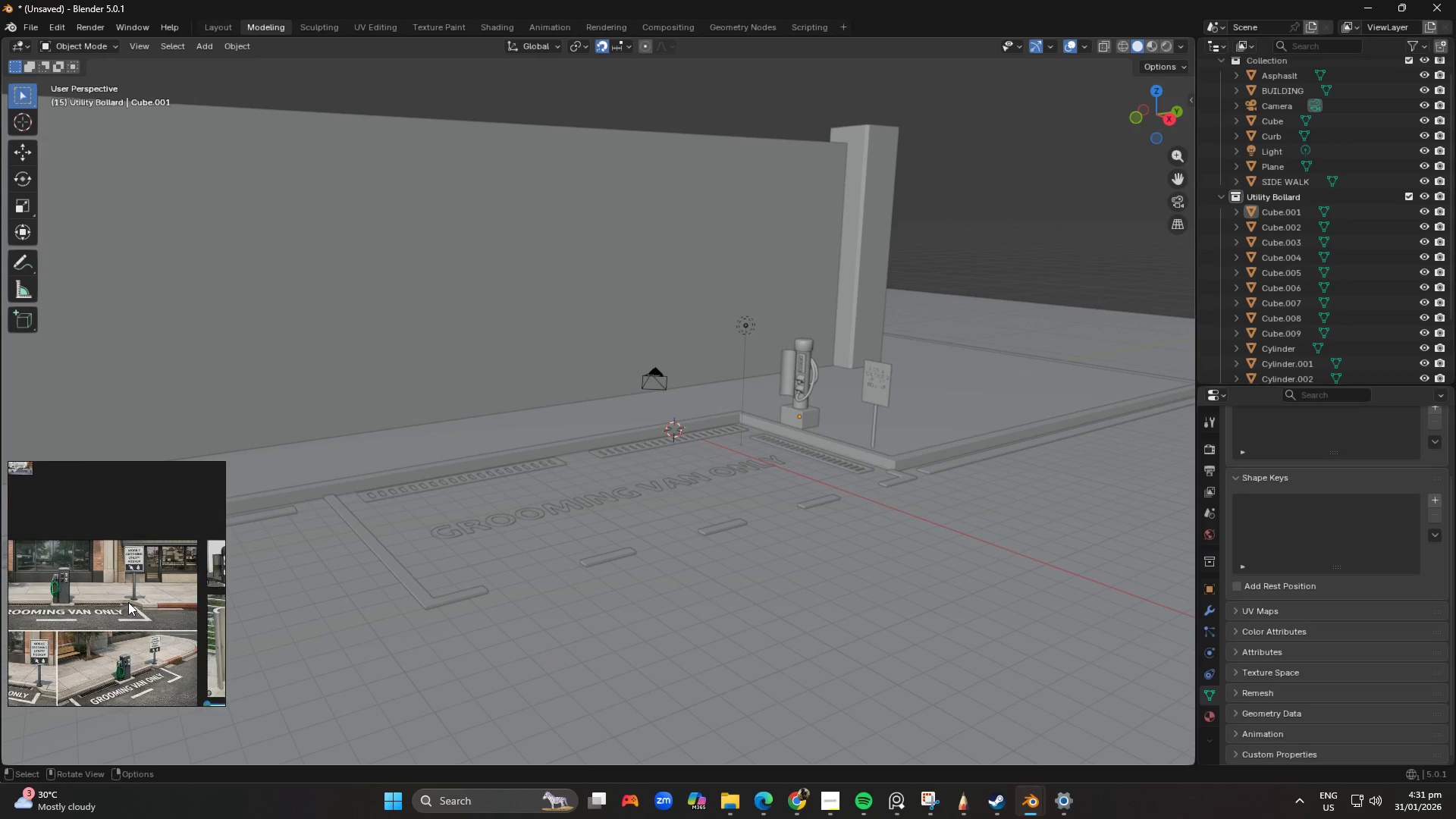 
scroll: coordinate [128, 602], scroll_direction: up, amount: 1.0
 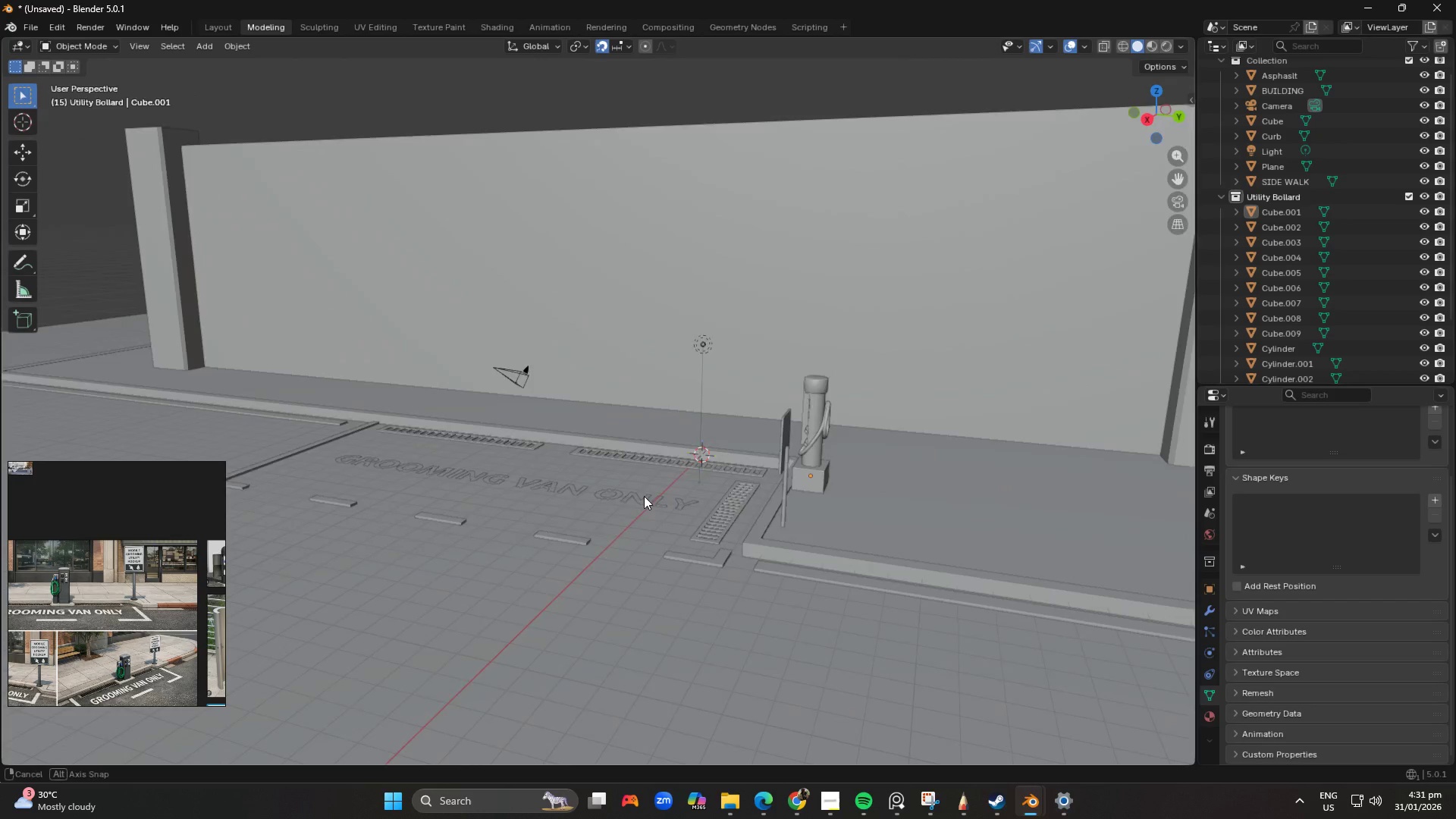 
wait(5.29)
 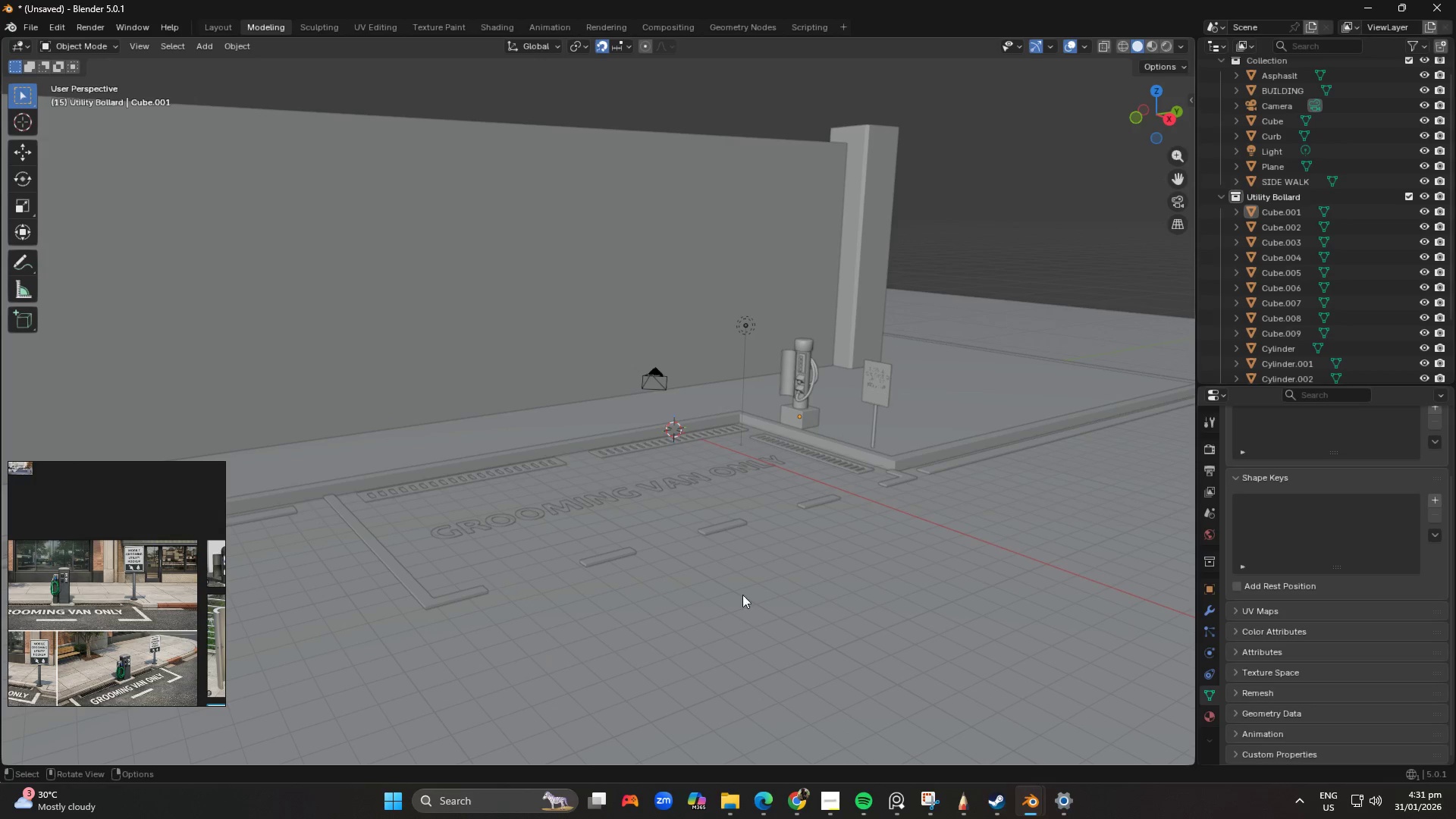 
key(Shift+ShiftLeft)
 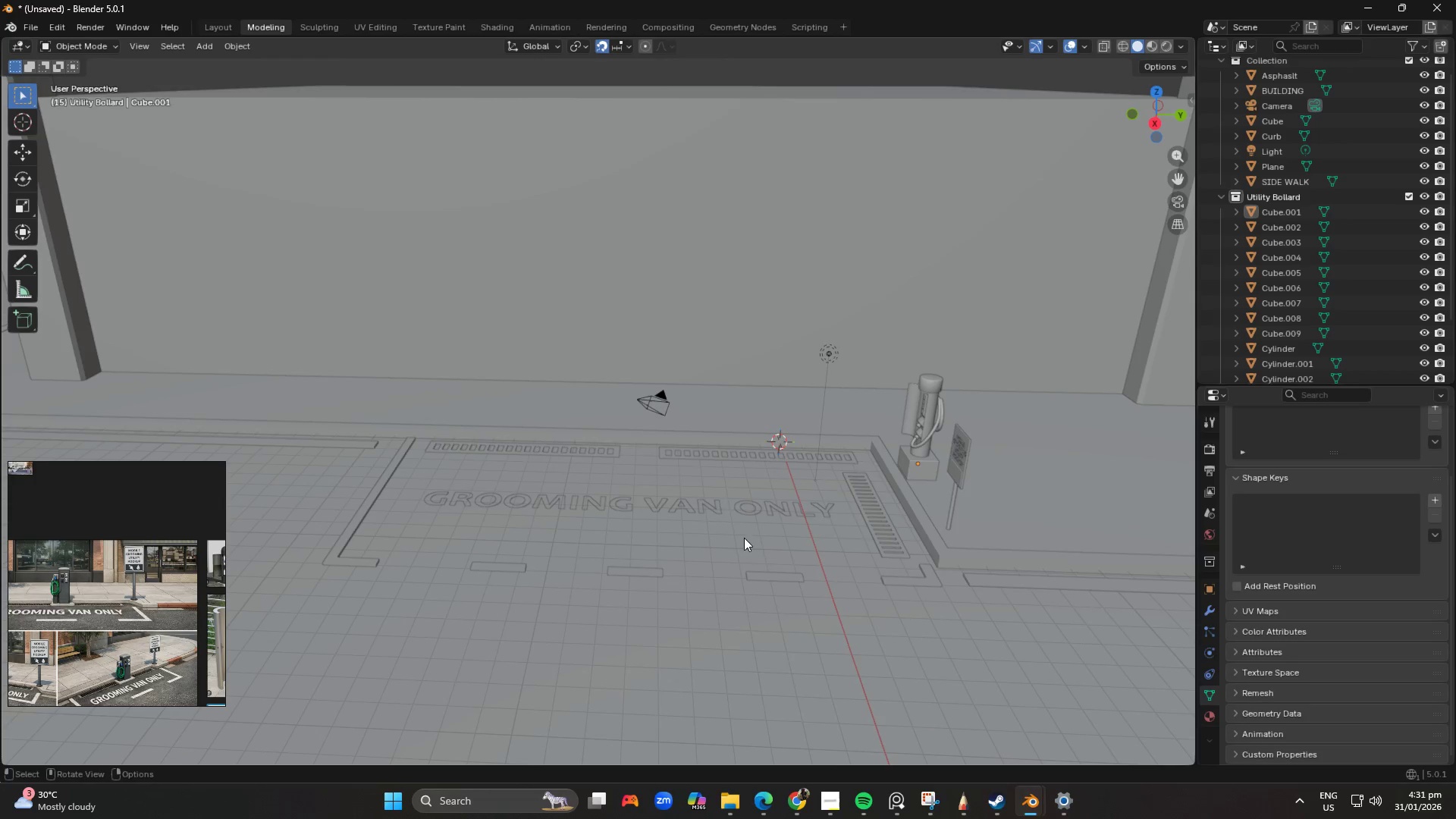 
left_click([712, 576])
 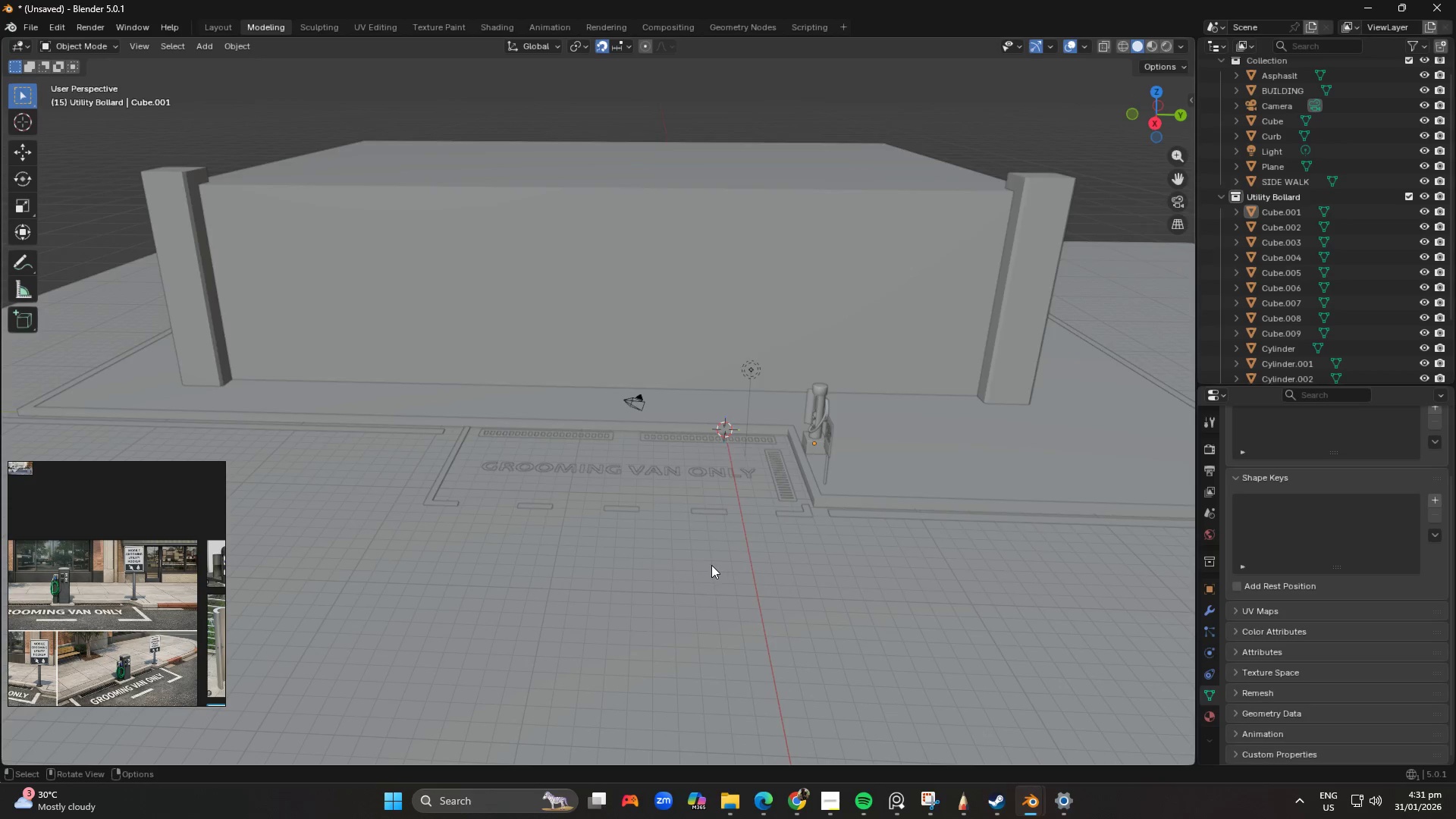 
scroll: coordinate [711, 565], scroll_direction: down, amount: 4.0
 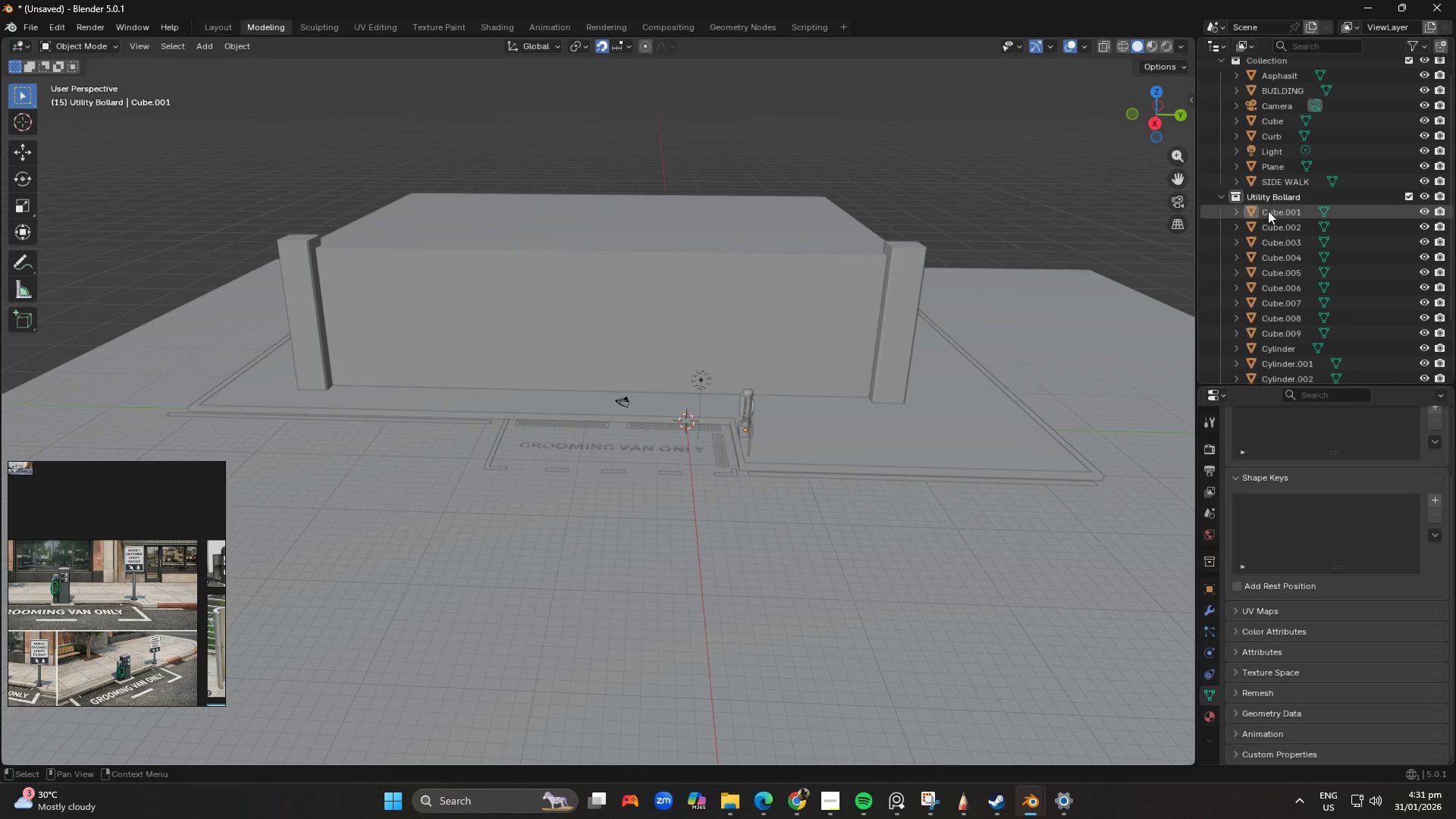 
left_click([1269, 210])
 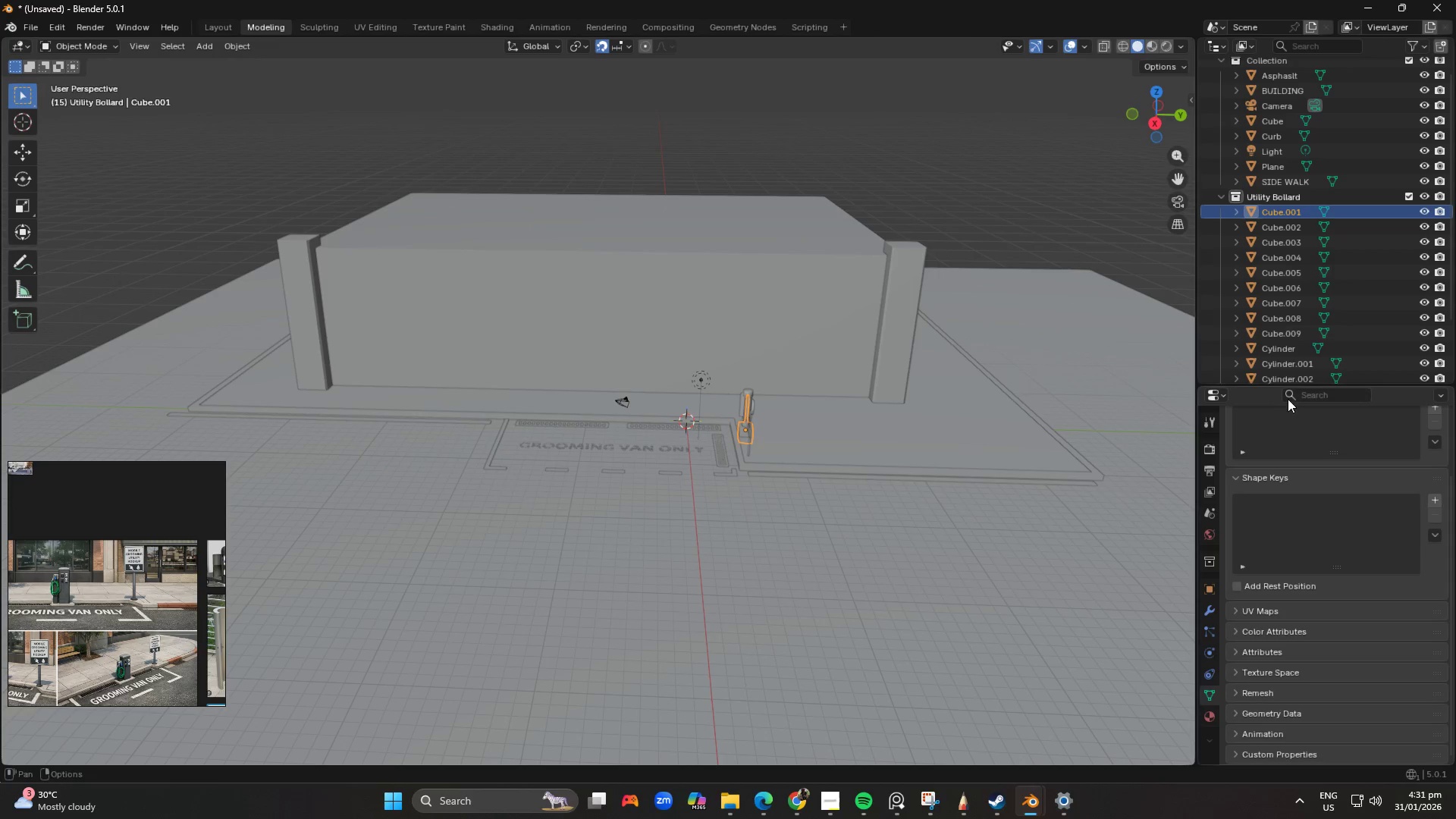 
key(Control+ControlLeft)
 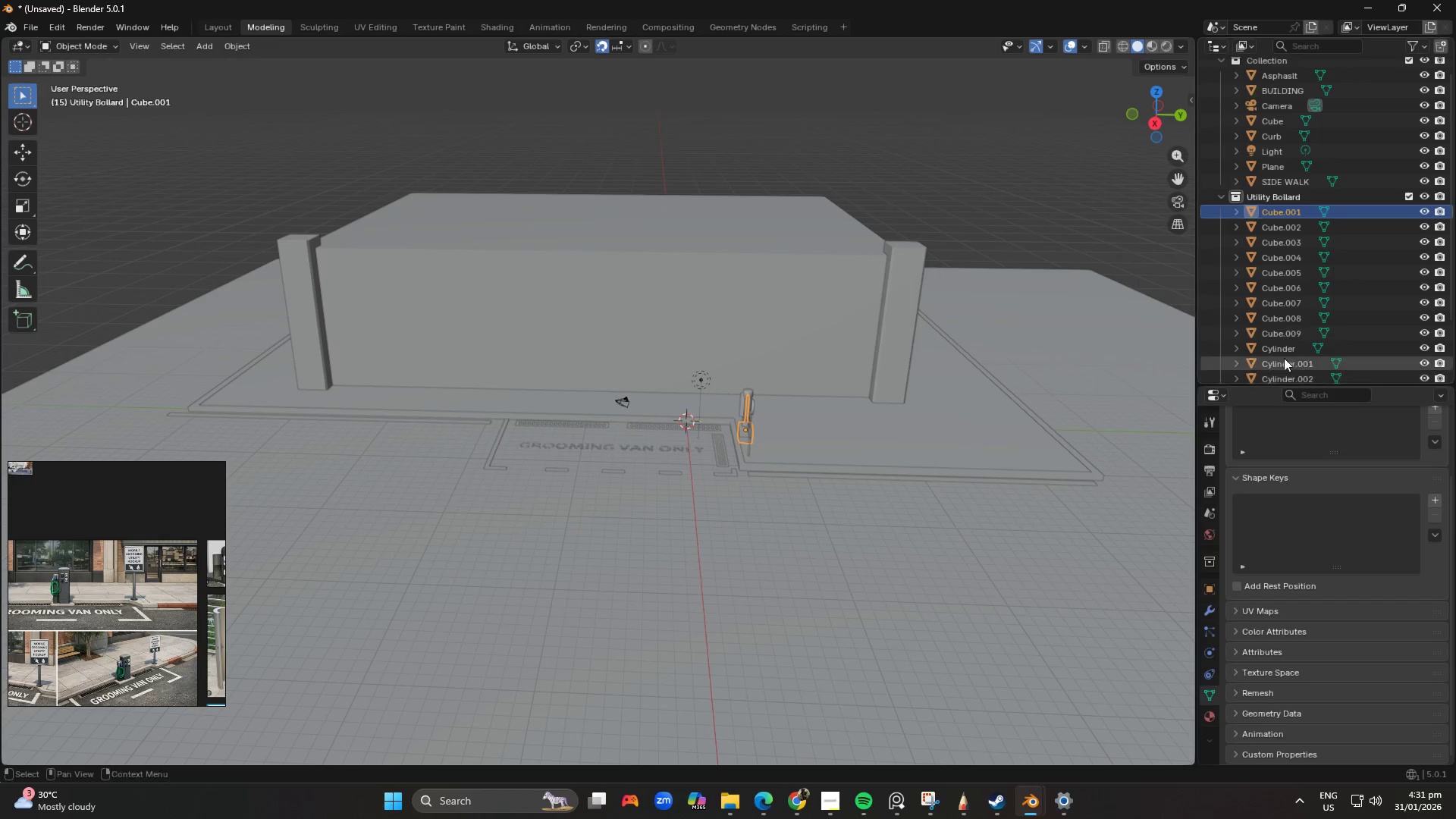 
key(Control+ControlLeft)
 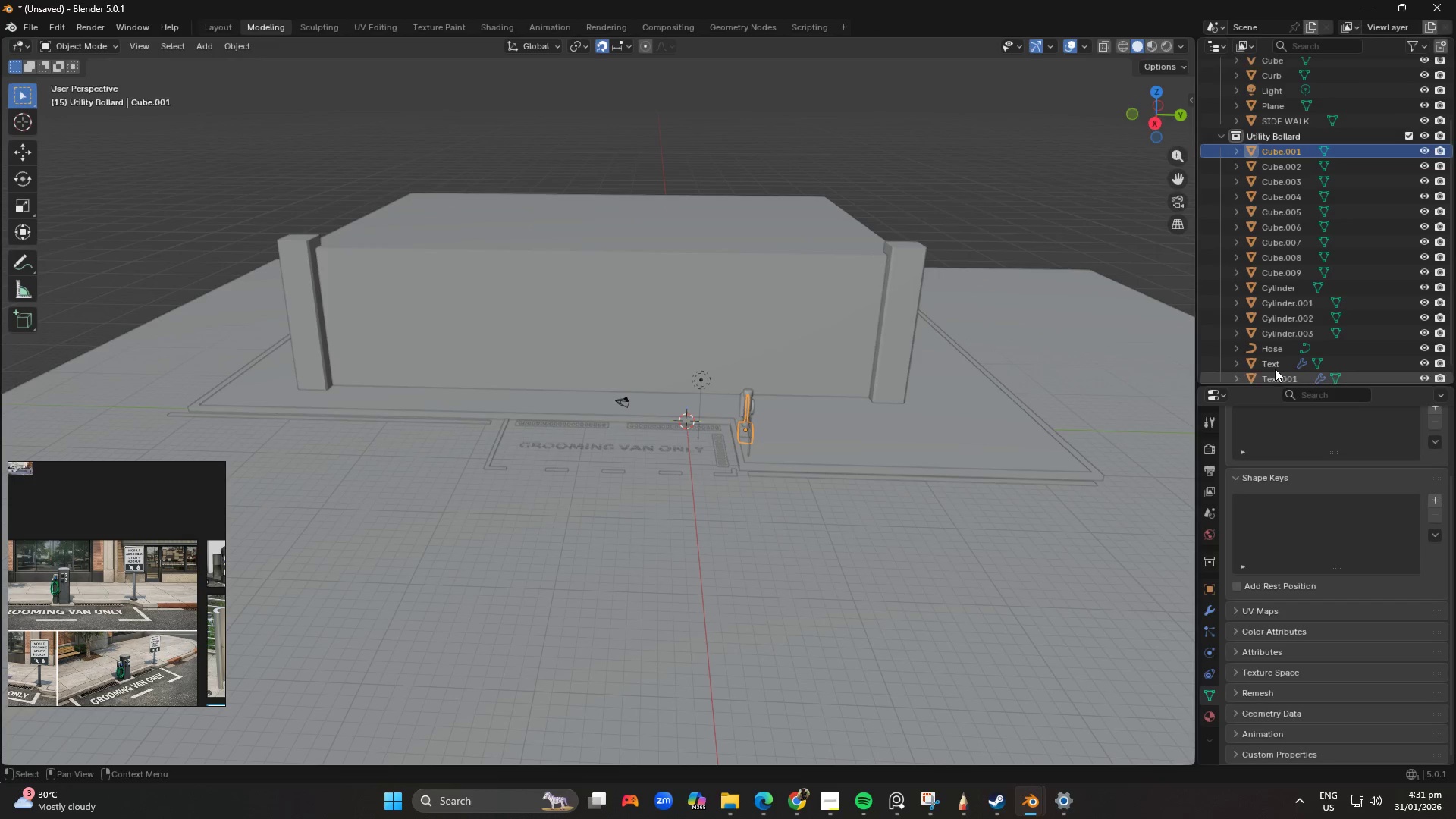 
scroll: coordinate [1281, 358], scroll_direction: down, amount: 4.0
 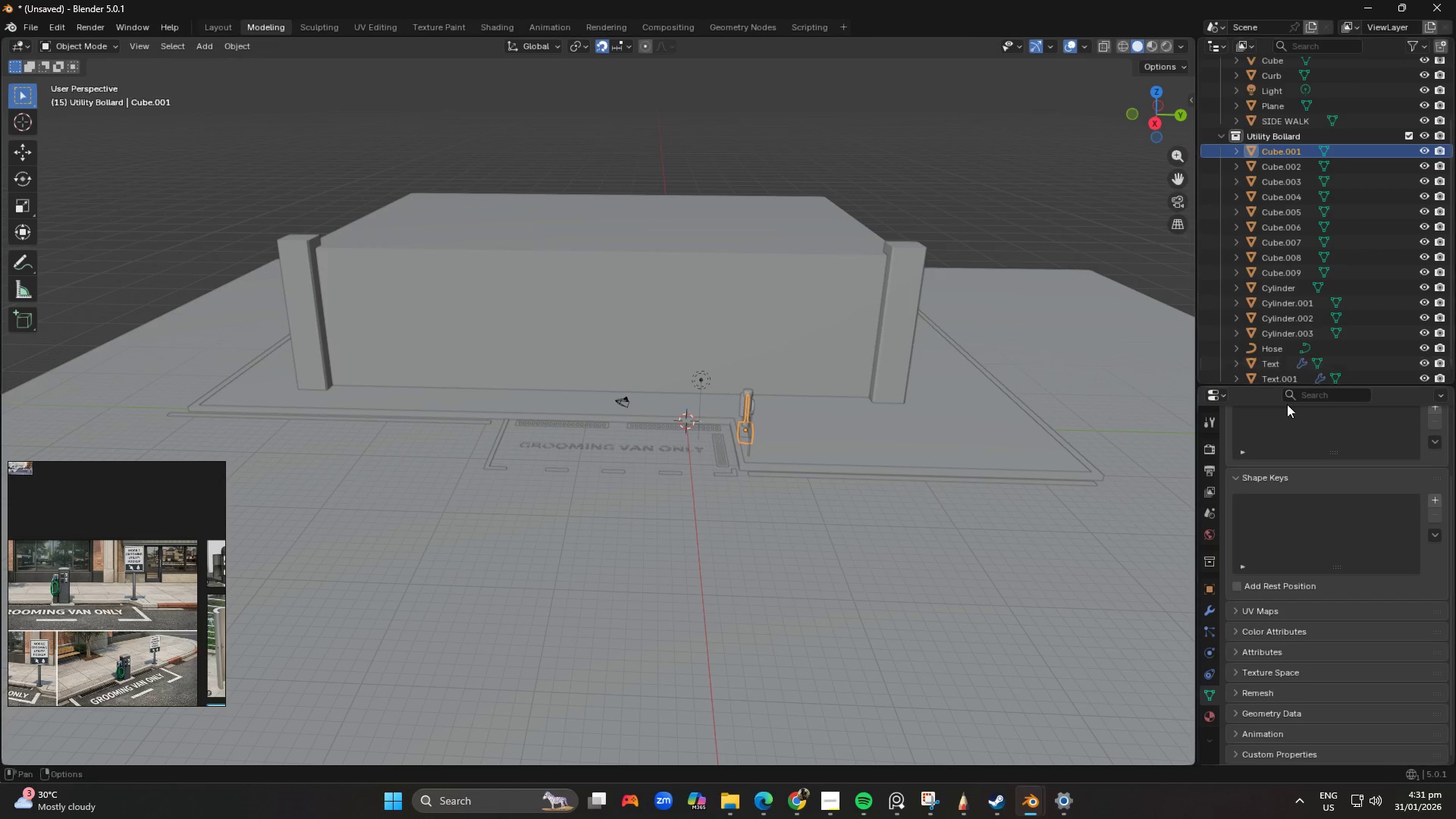 
hold_key(key=ShiftLeft, duration=0.69)
 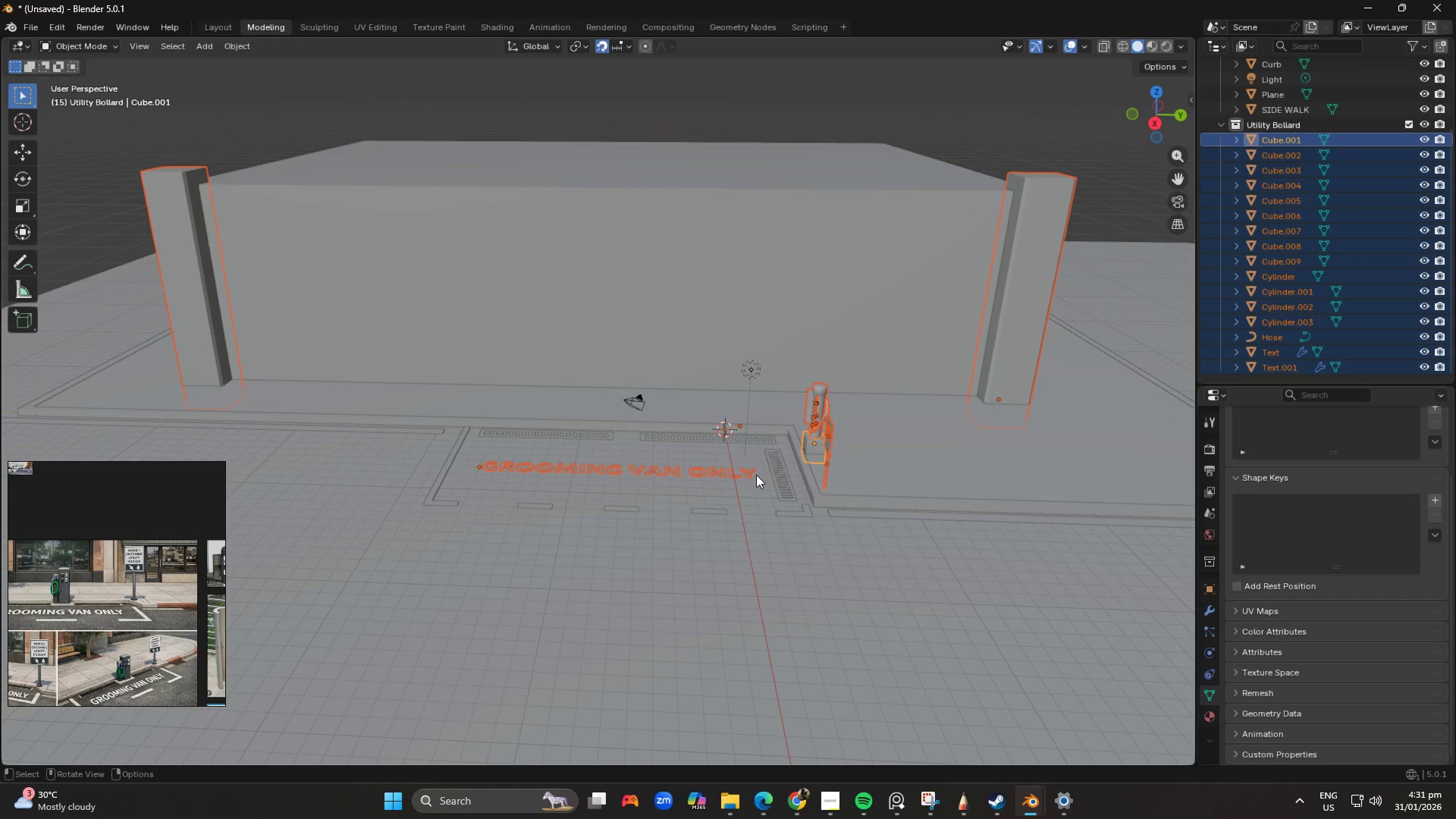 
scroll: coordinate [1274, 366], scroll_direction: down, amount: 3.0
 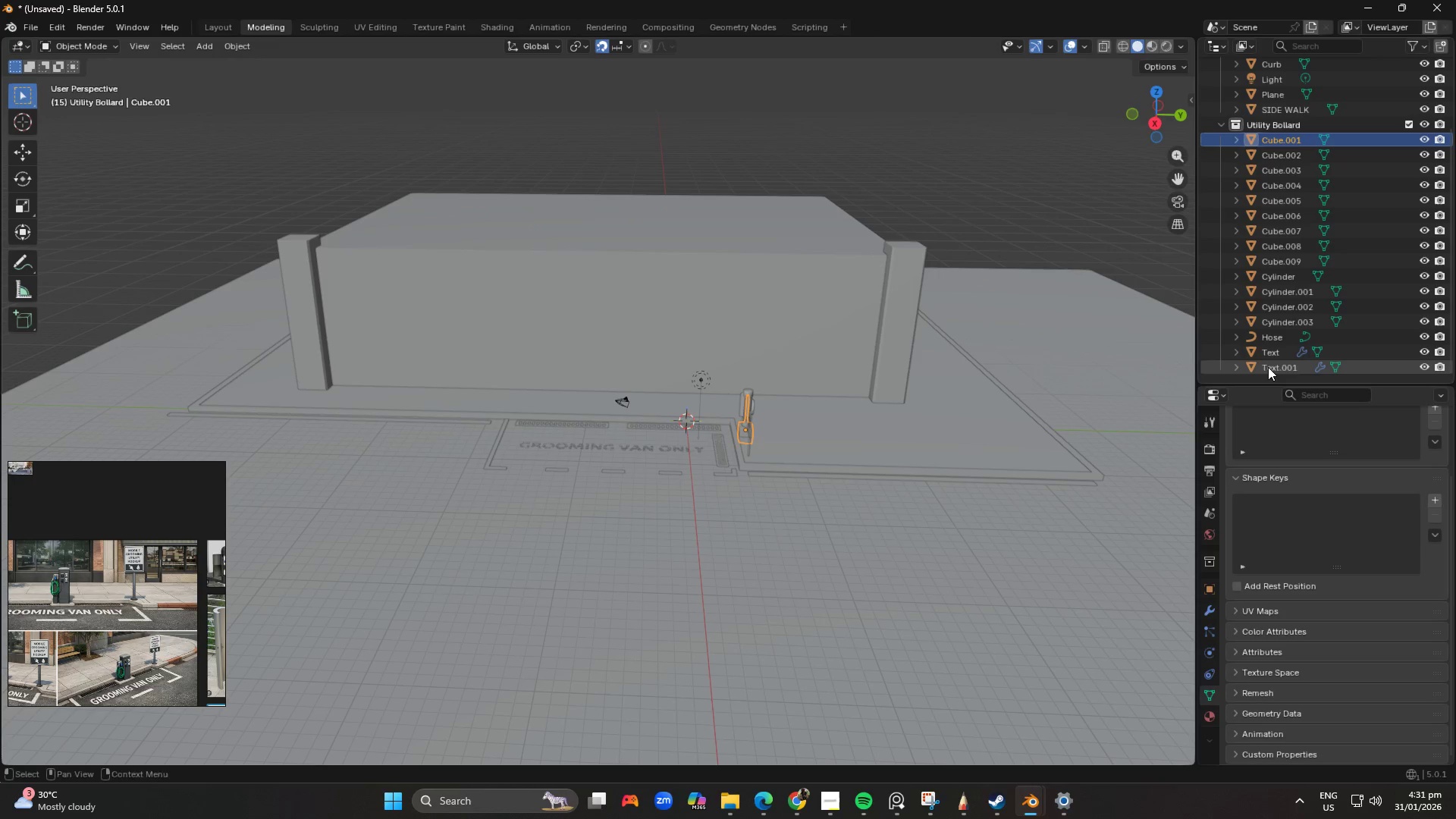 
left_click([1269, 368])
 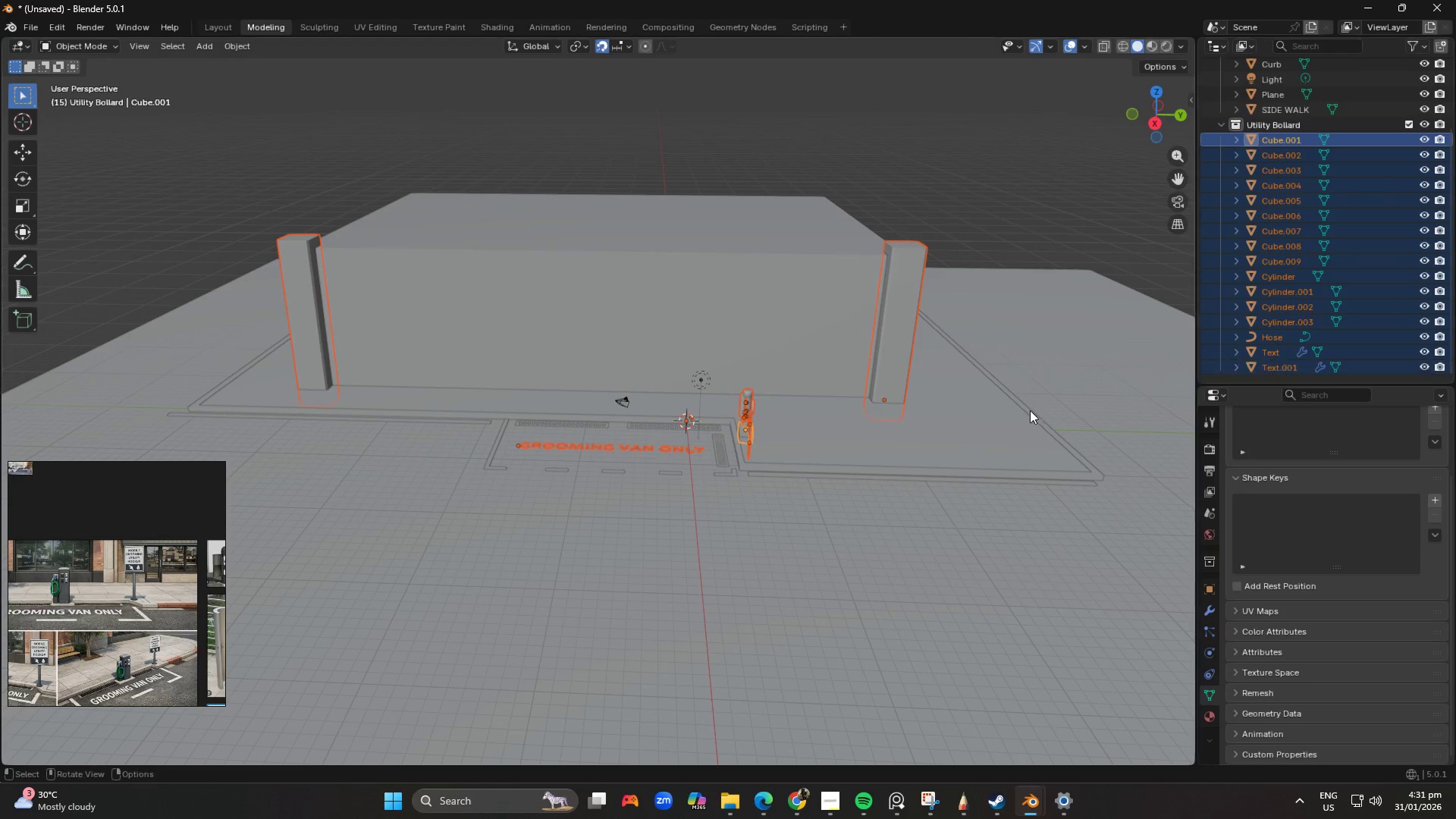 
scroll: coordinate [759, 475], scroll_direction: up, amount: 2.0
 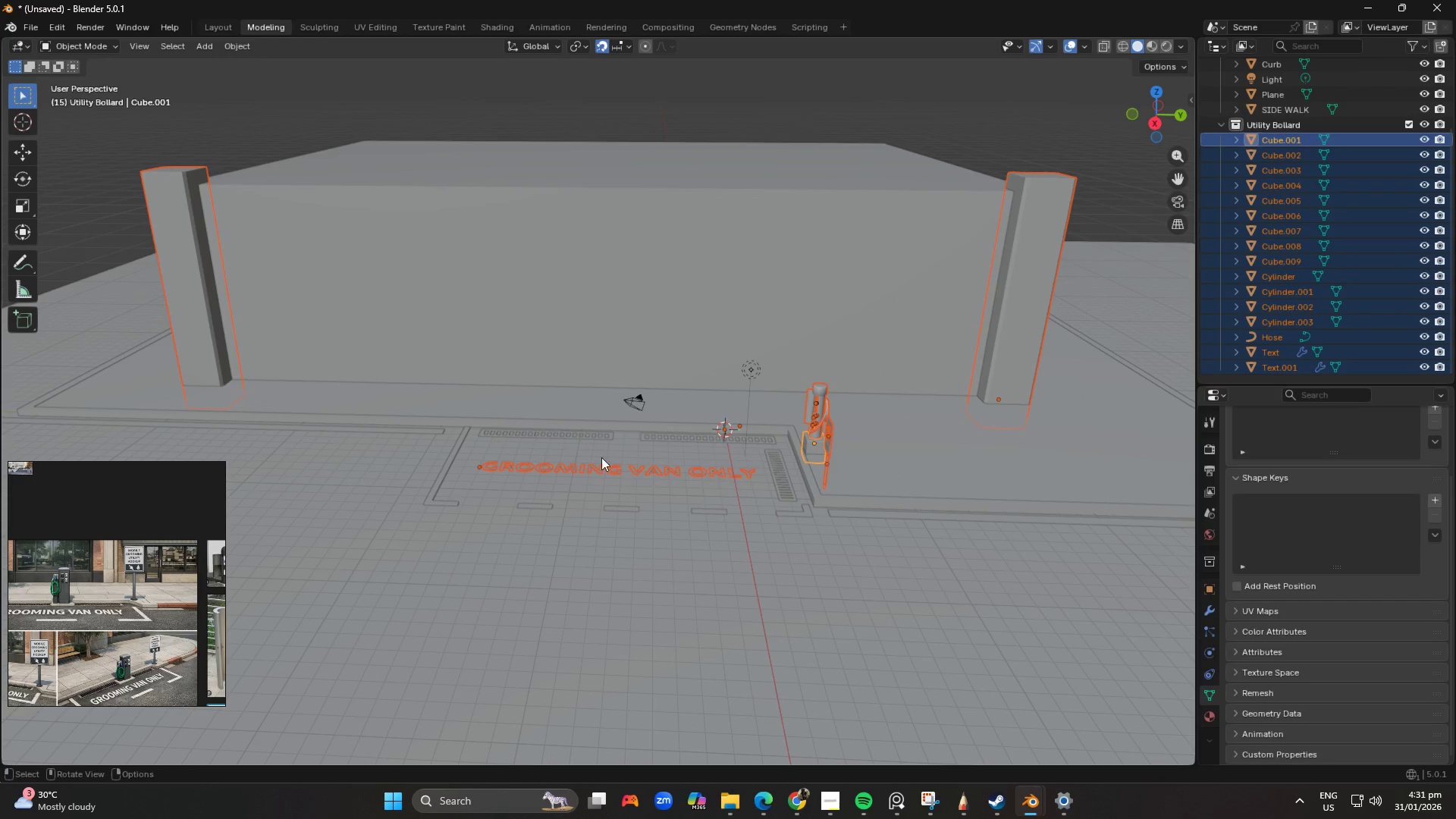 
scroll: coordinate [501, 430], scroll_direction: down, amount: 1.0
 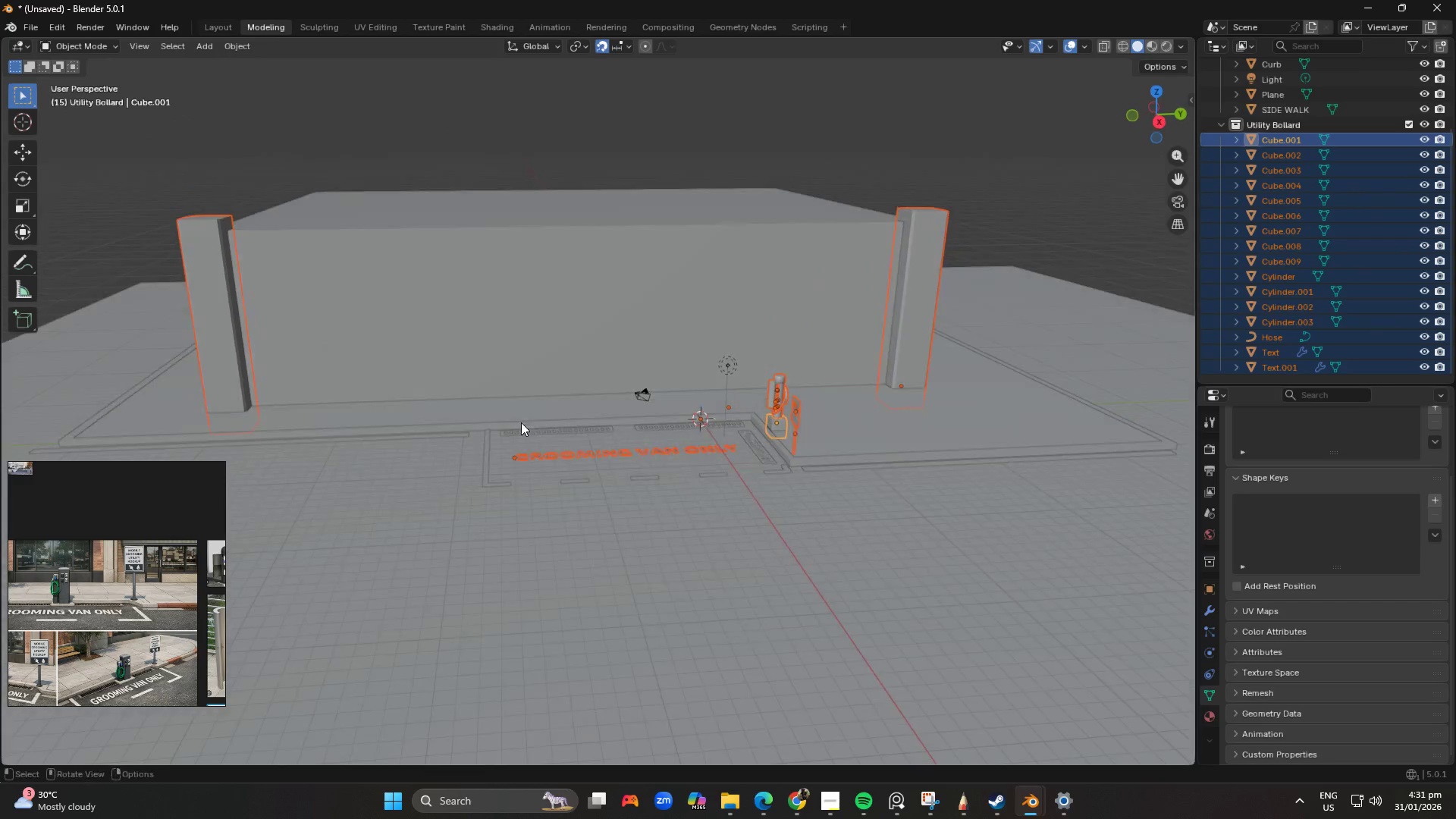 
left_click([908, 262])
 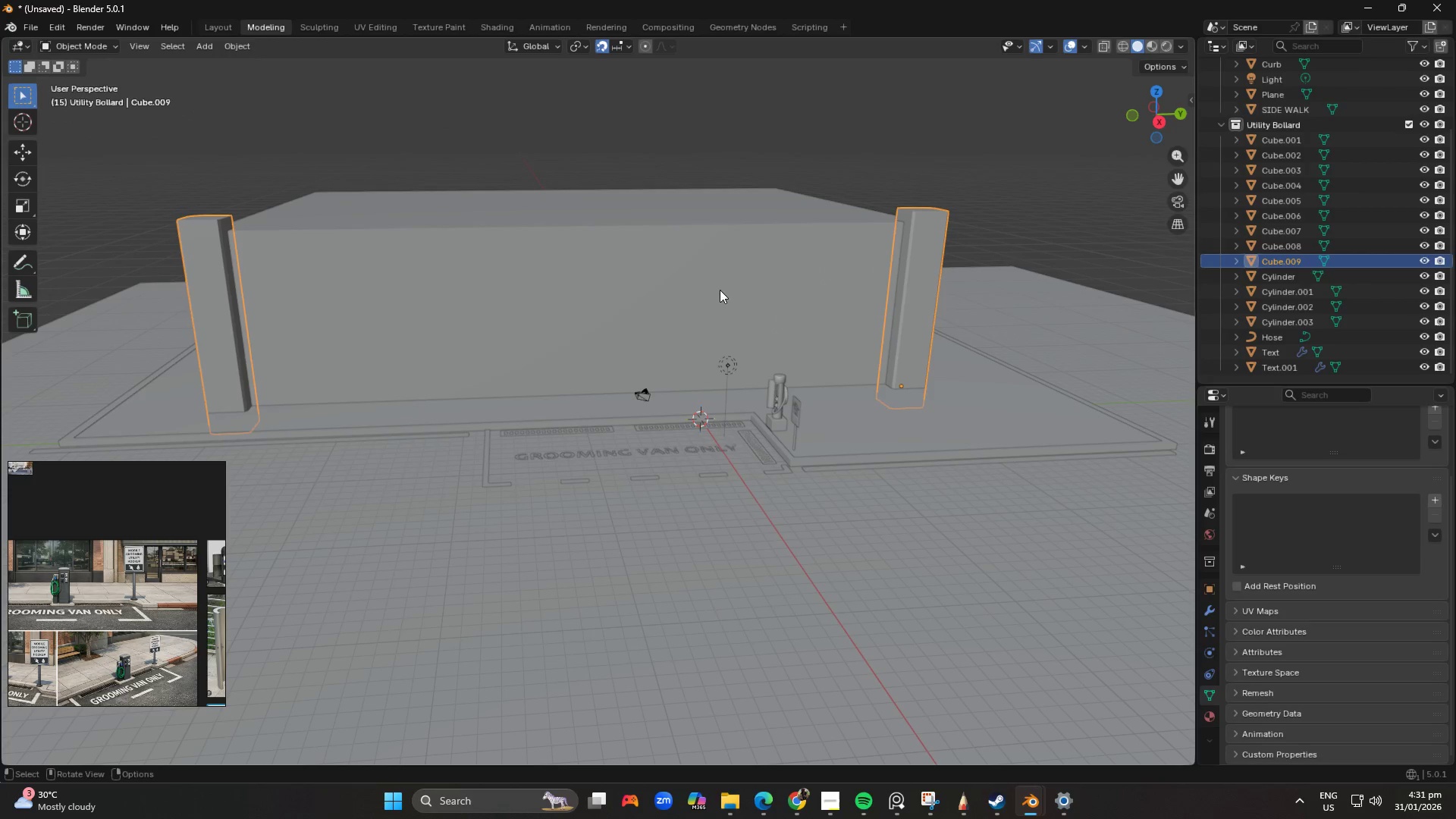 
hold_key(key=ControlLeft, duration=0.39)
 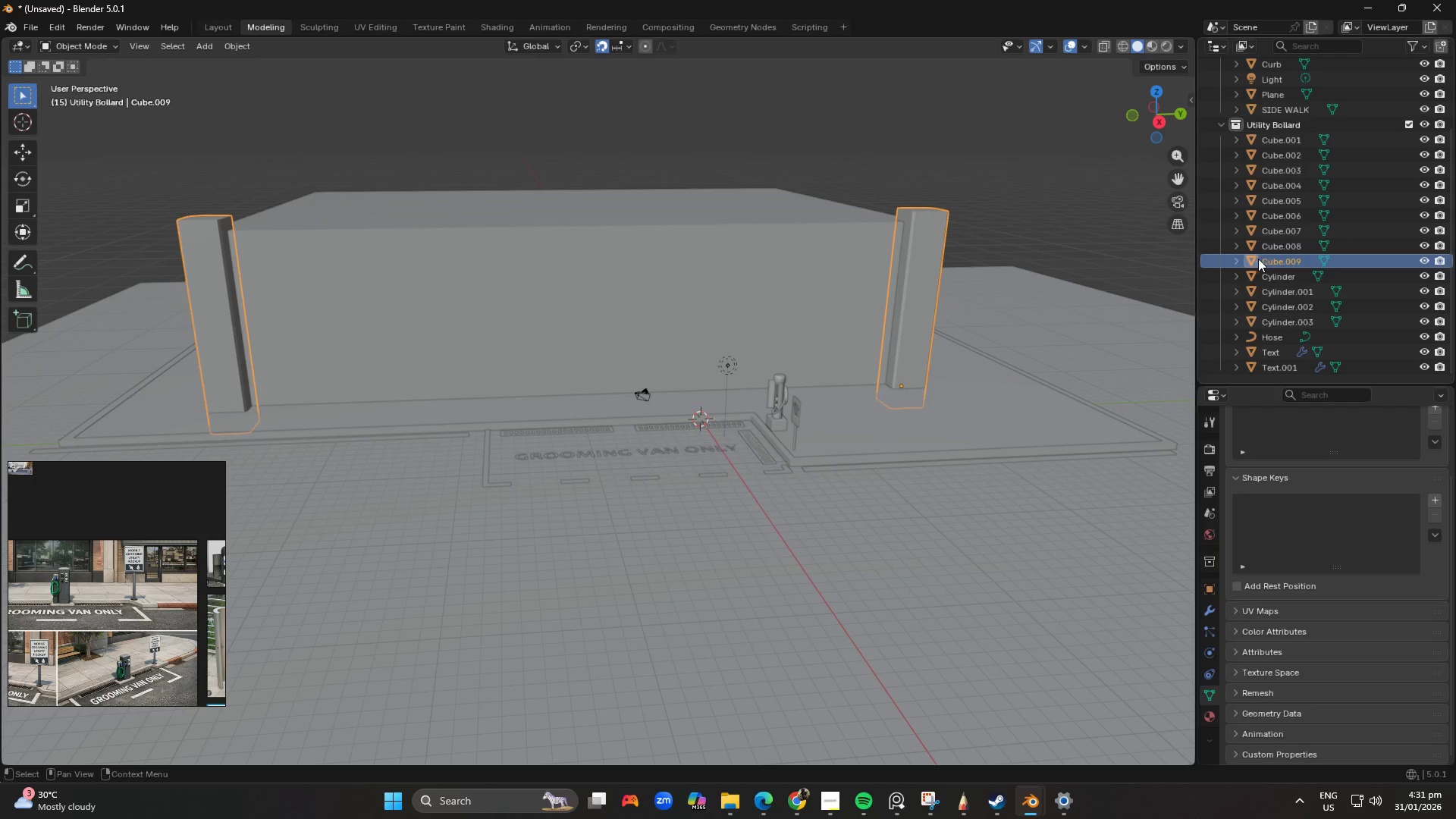 
left_click_drag(start_coordinate=[1272, 259], to_coordinate=[1249, 102])
 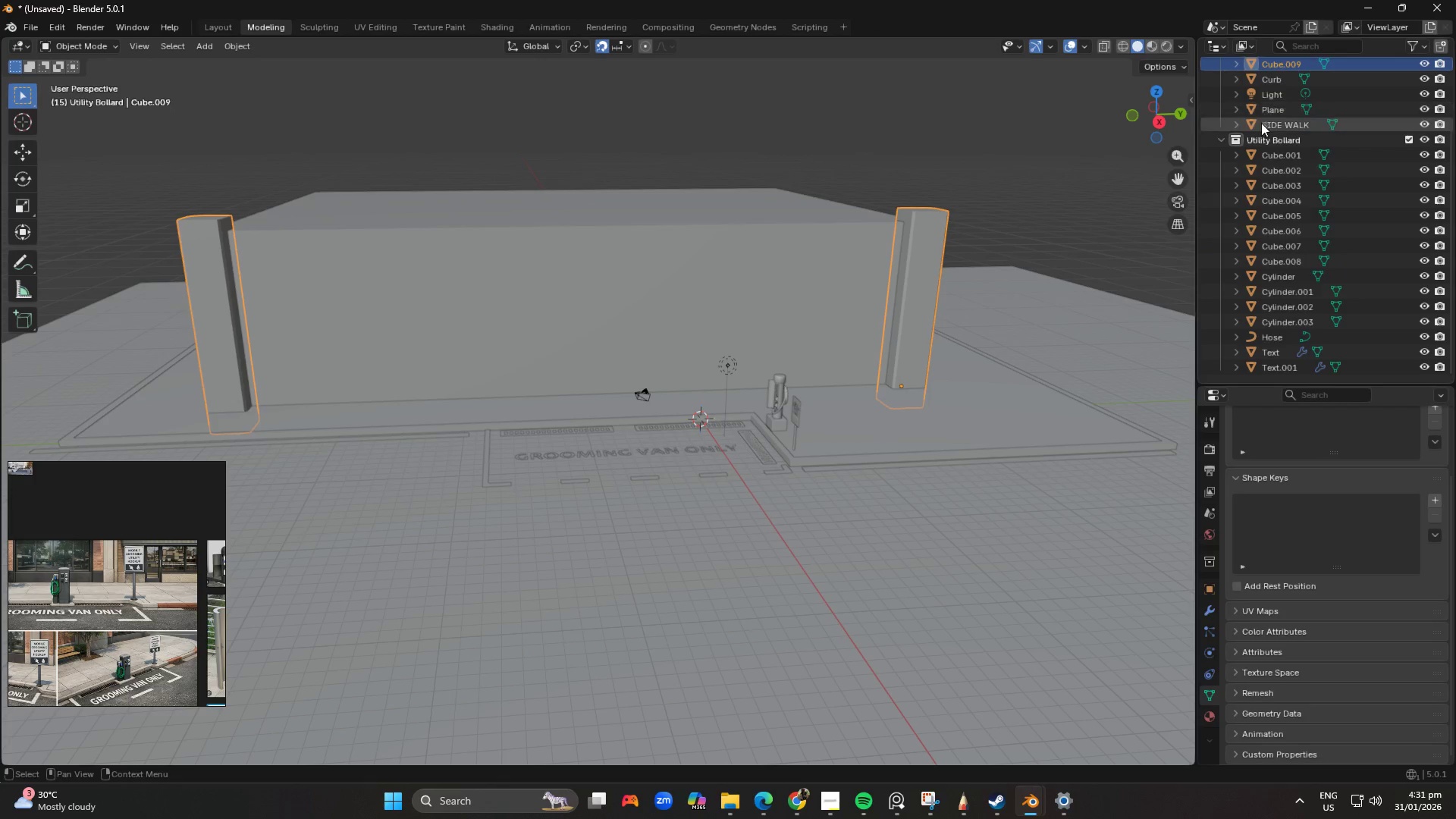 
scroll: coordinate [1266, 127], scroll_direction: up, amount: 2.0
 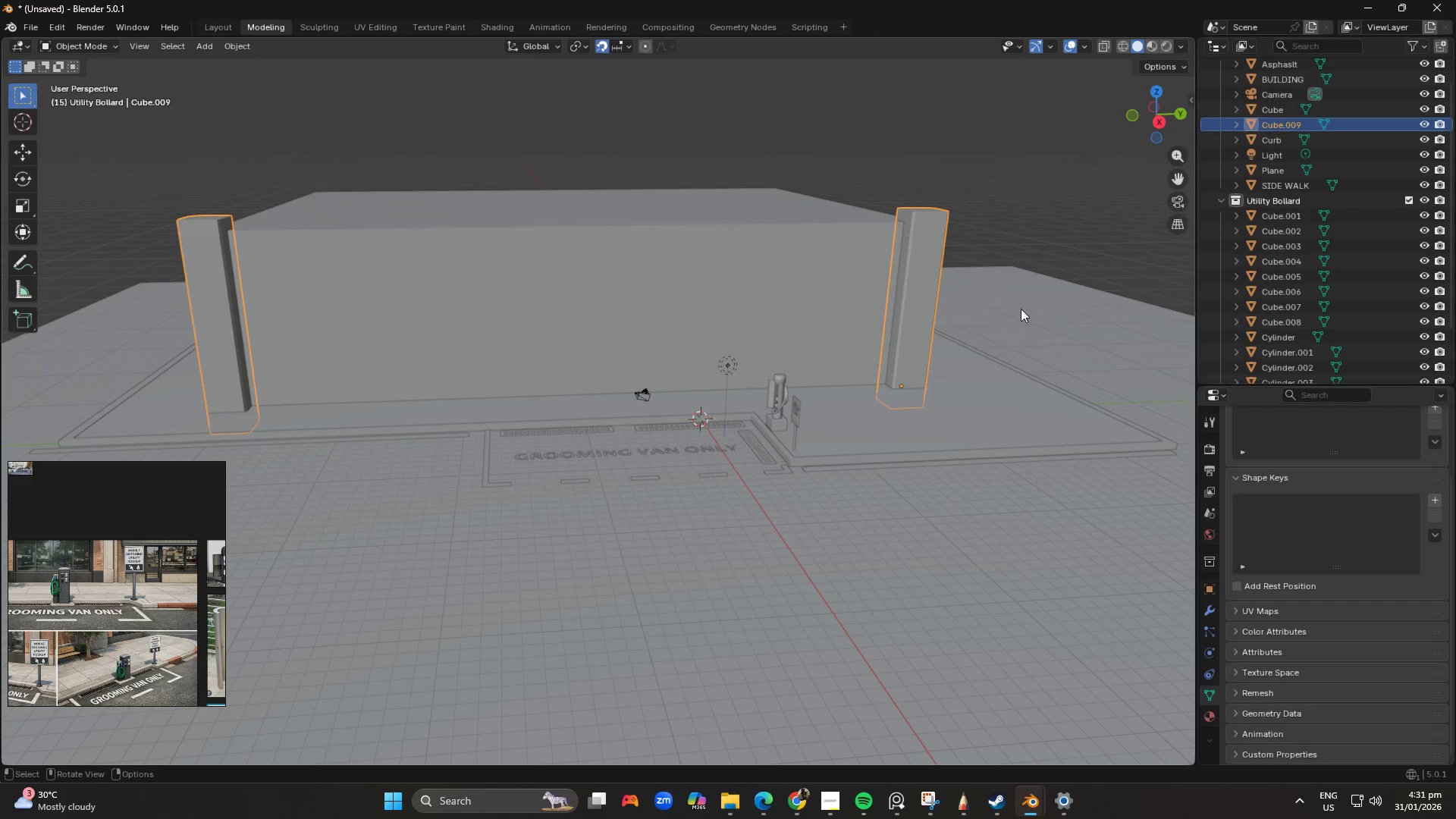 
scroll: coordinate [852, 370], scroll_direction: none, amount: 0.0
 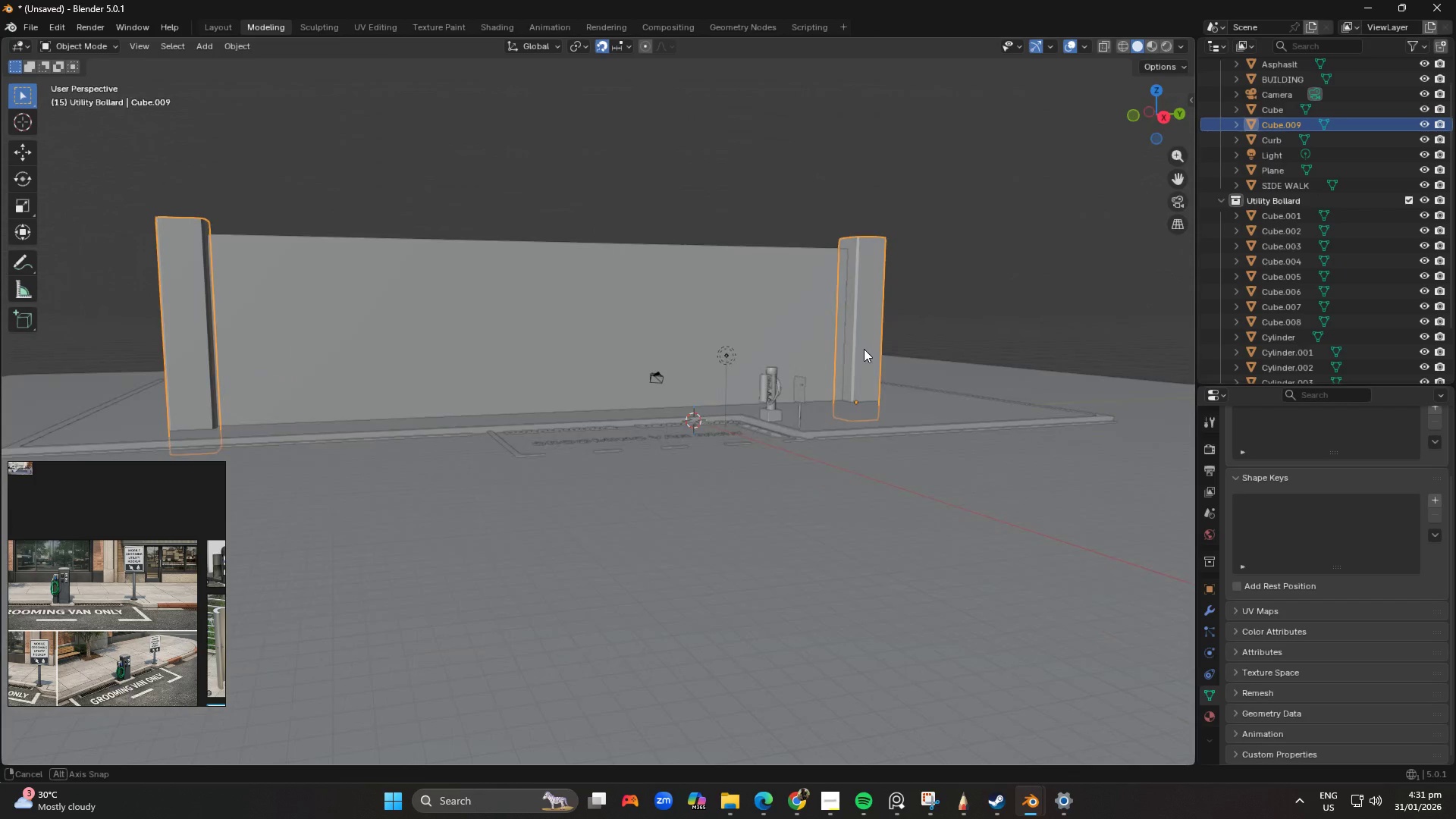 
left_click([817, 300])
 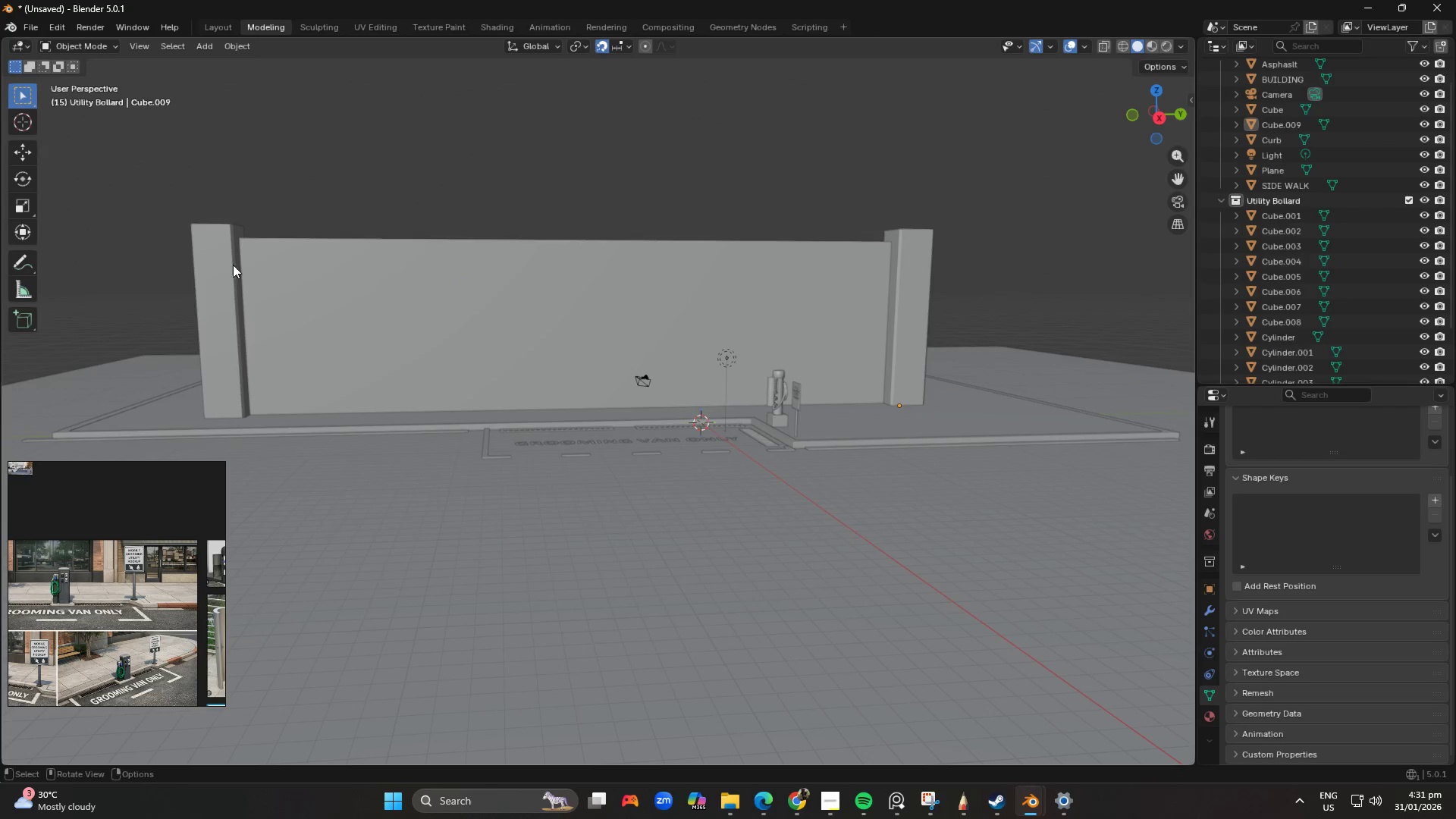 
scroll: coordinate [1356, 188], scroll_direction: up, amount: 4.0
 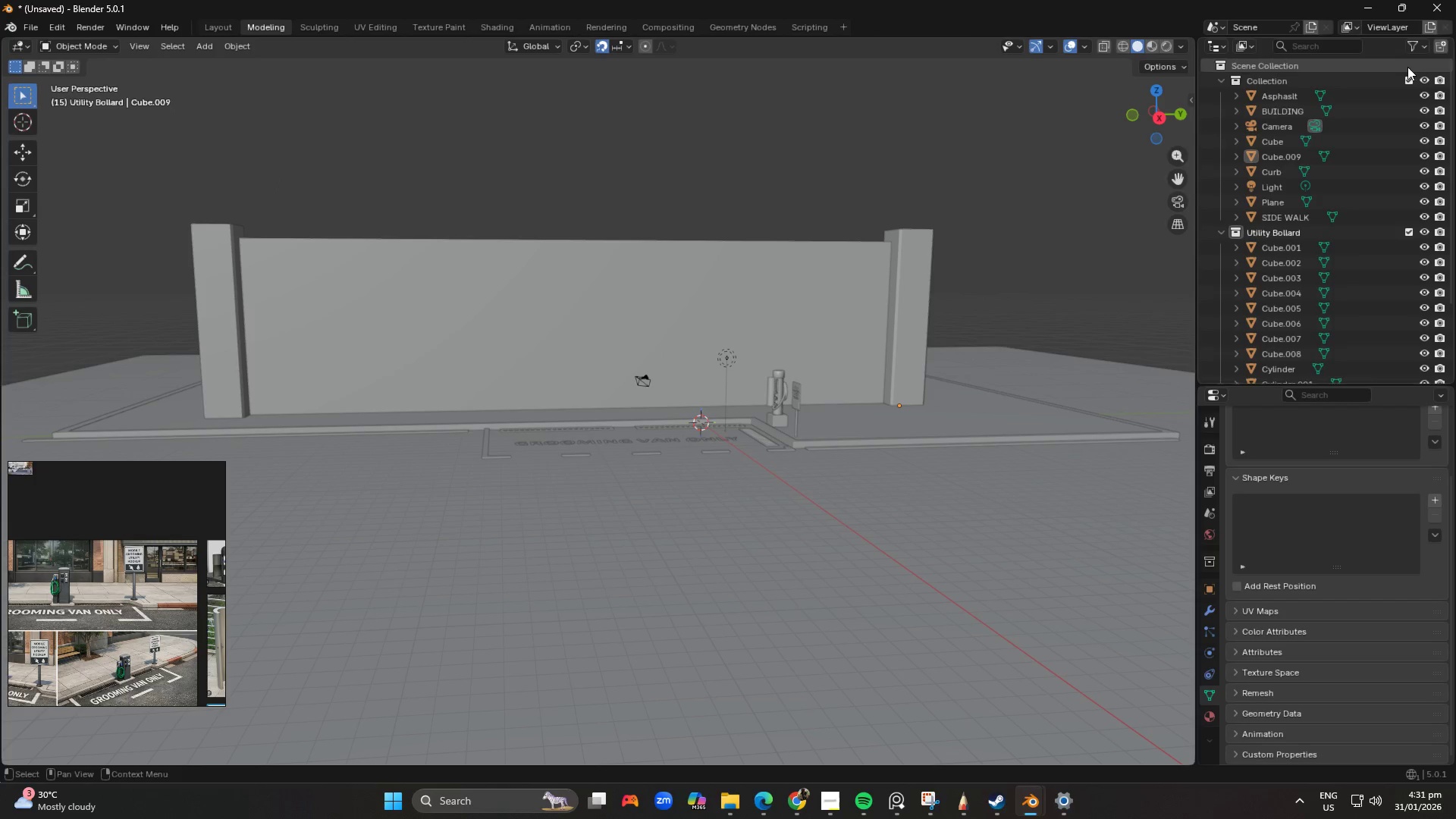 
left_click([1407, 41])
 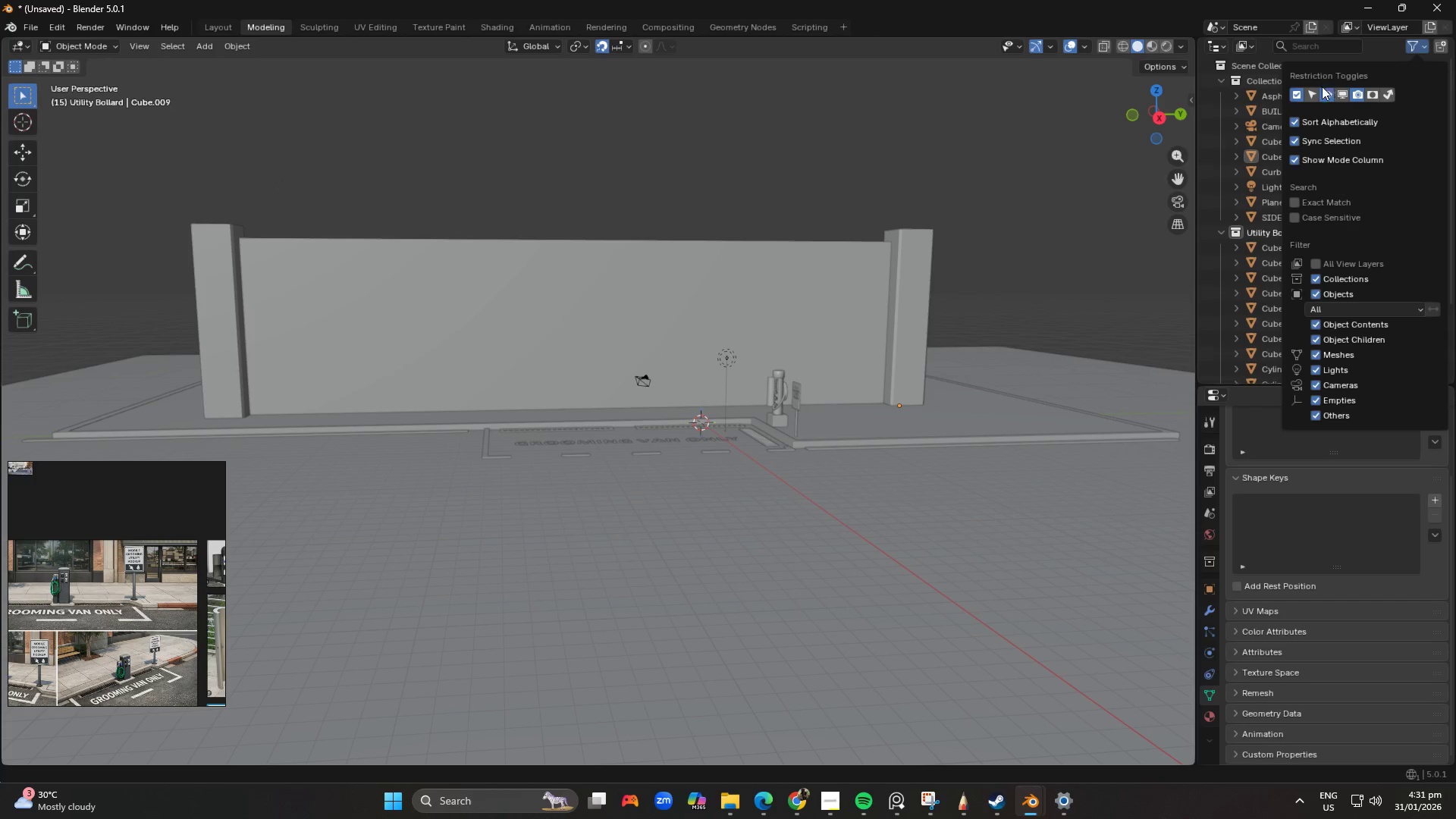 
left_click([1307, 90])
 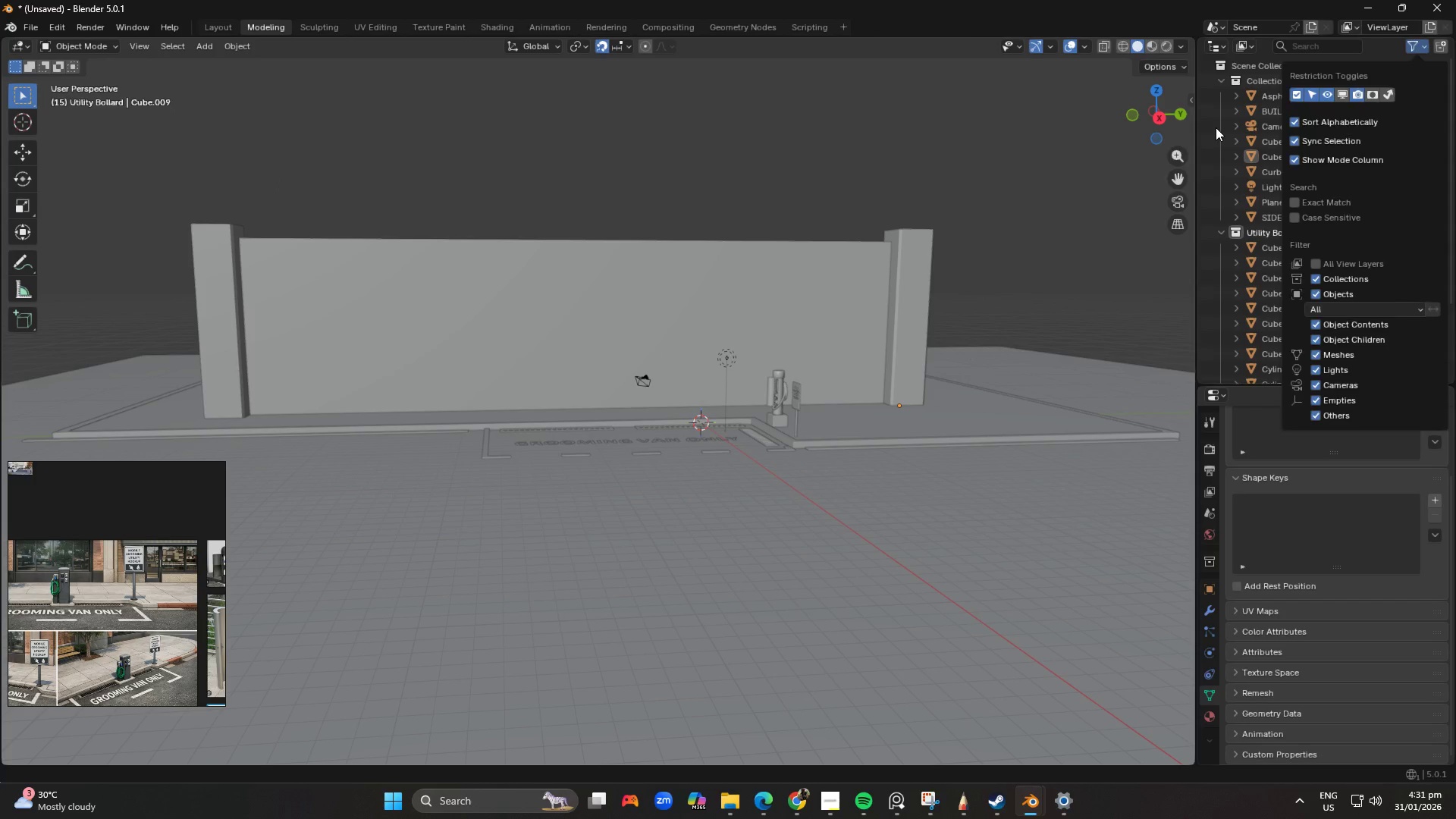 
left_click([1215, 127])
 